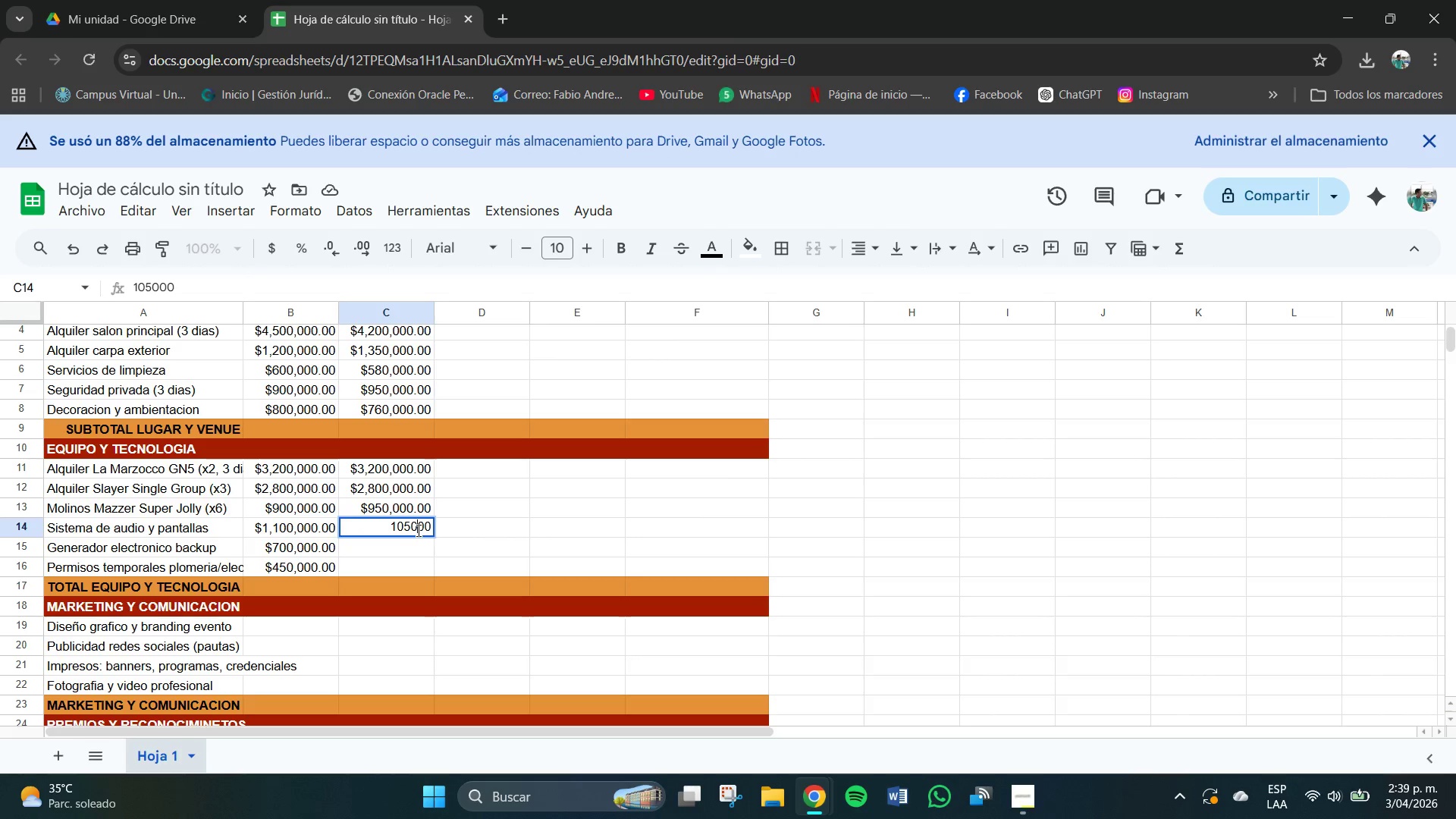 
left_click([419, 531])
 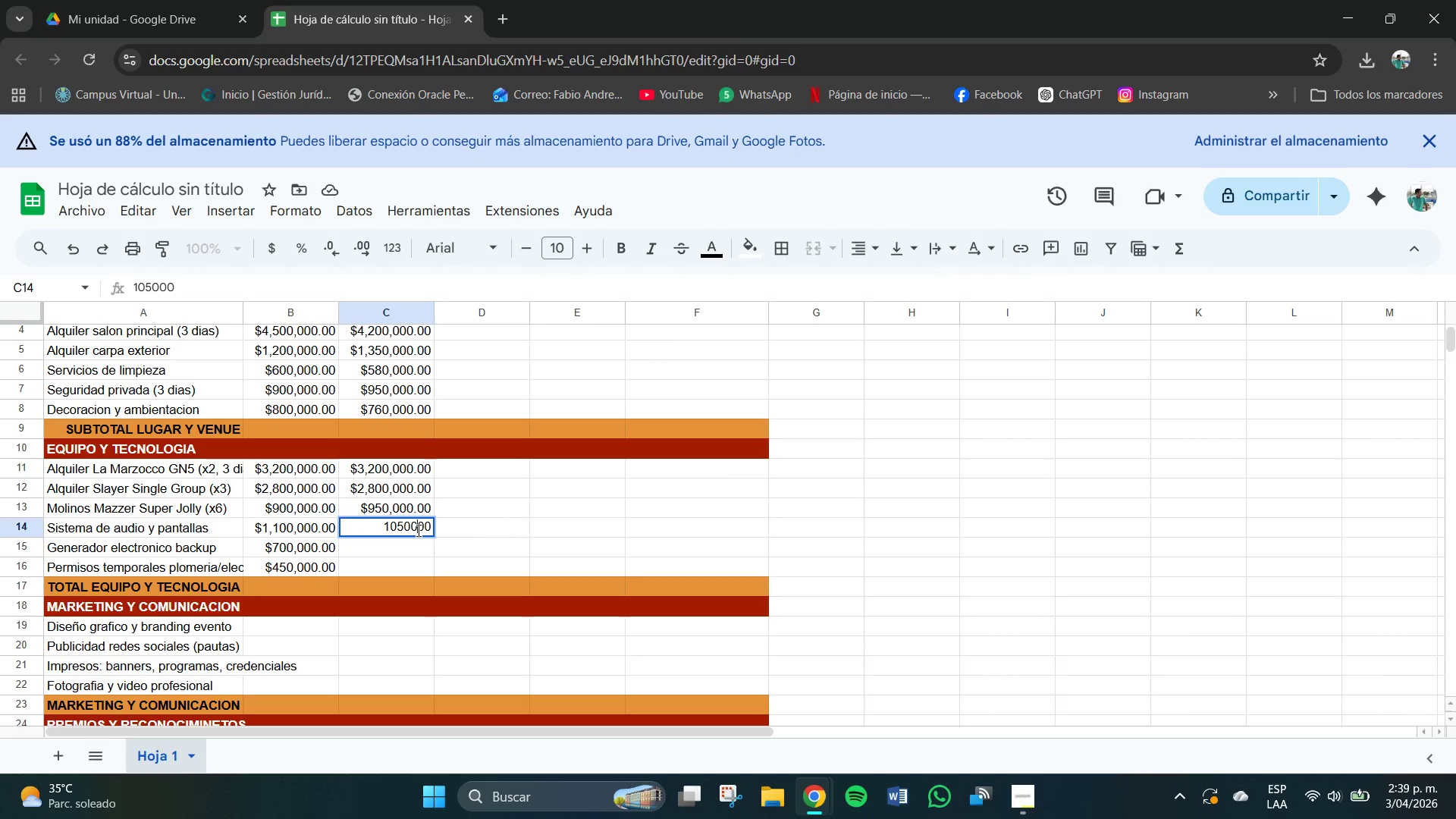 
key(Numpad0)
 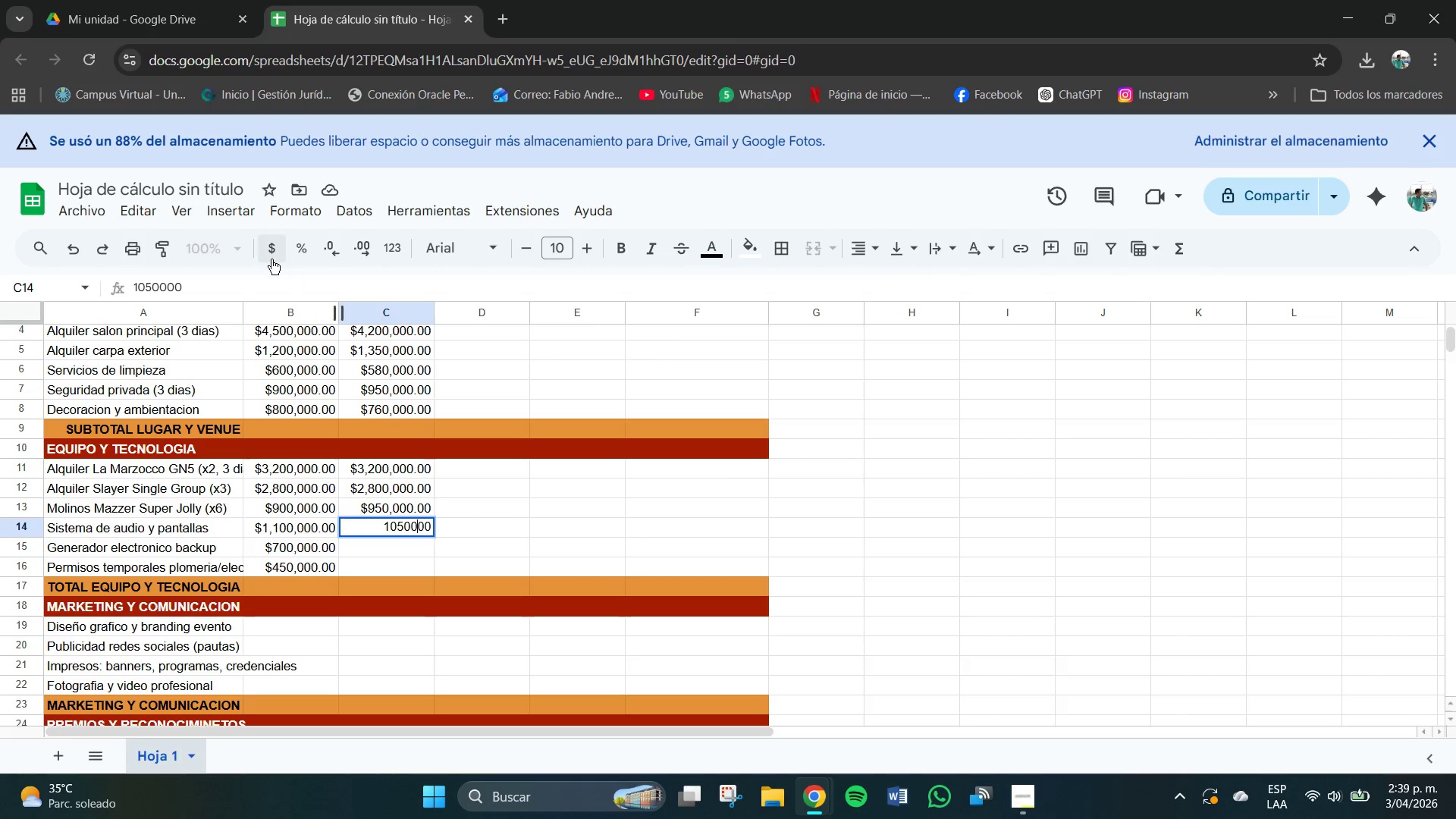 
left_click([271, 257])
 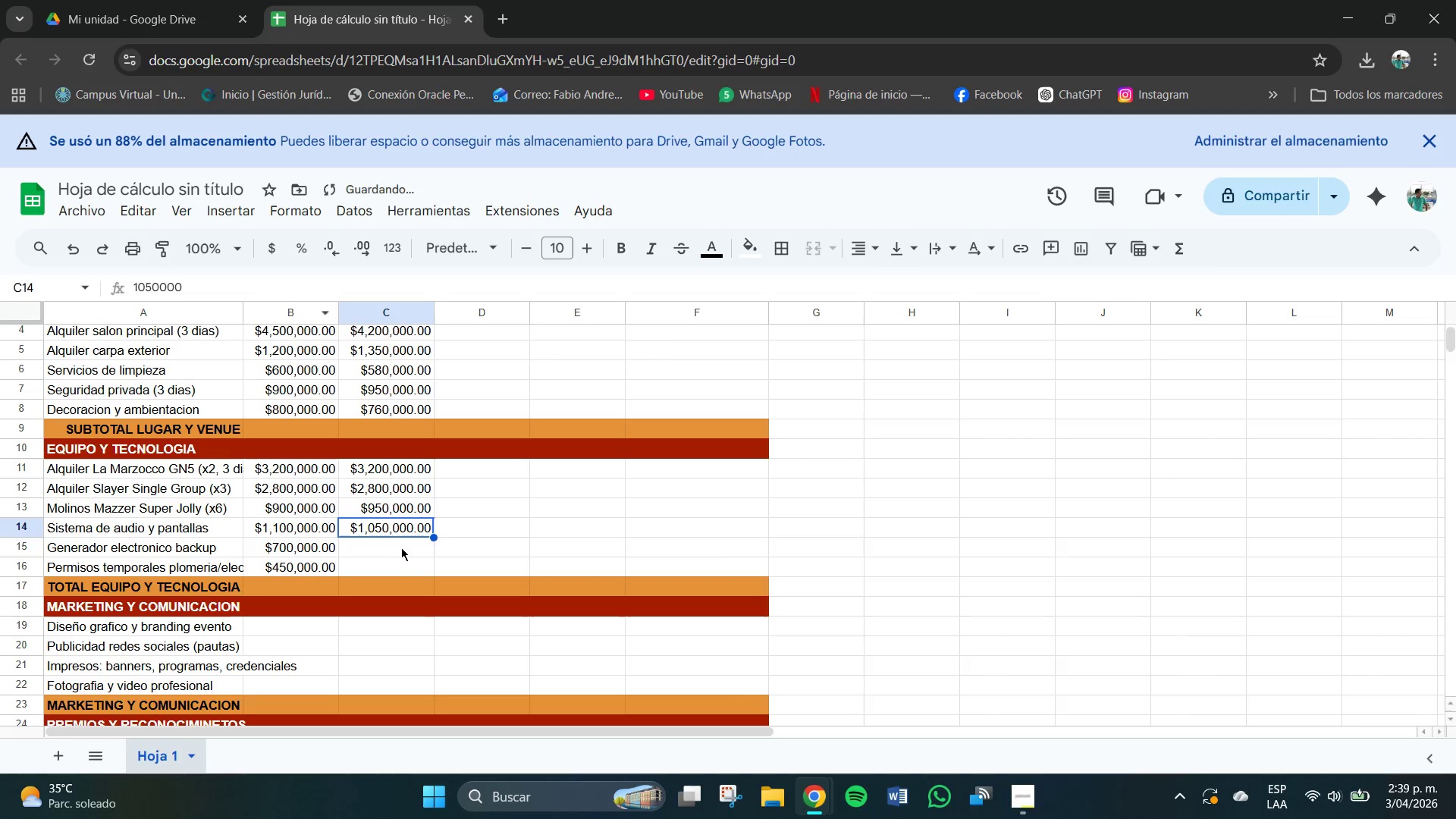 
left_click([399, 546])
 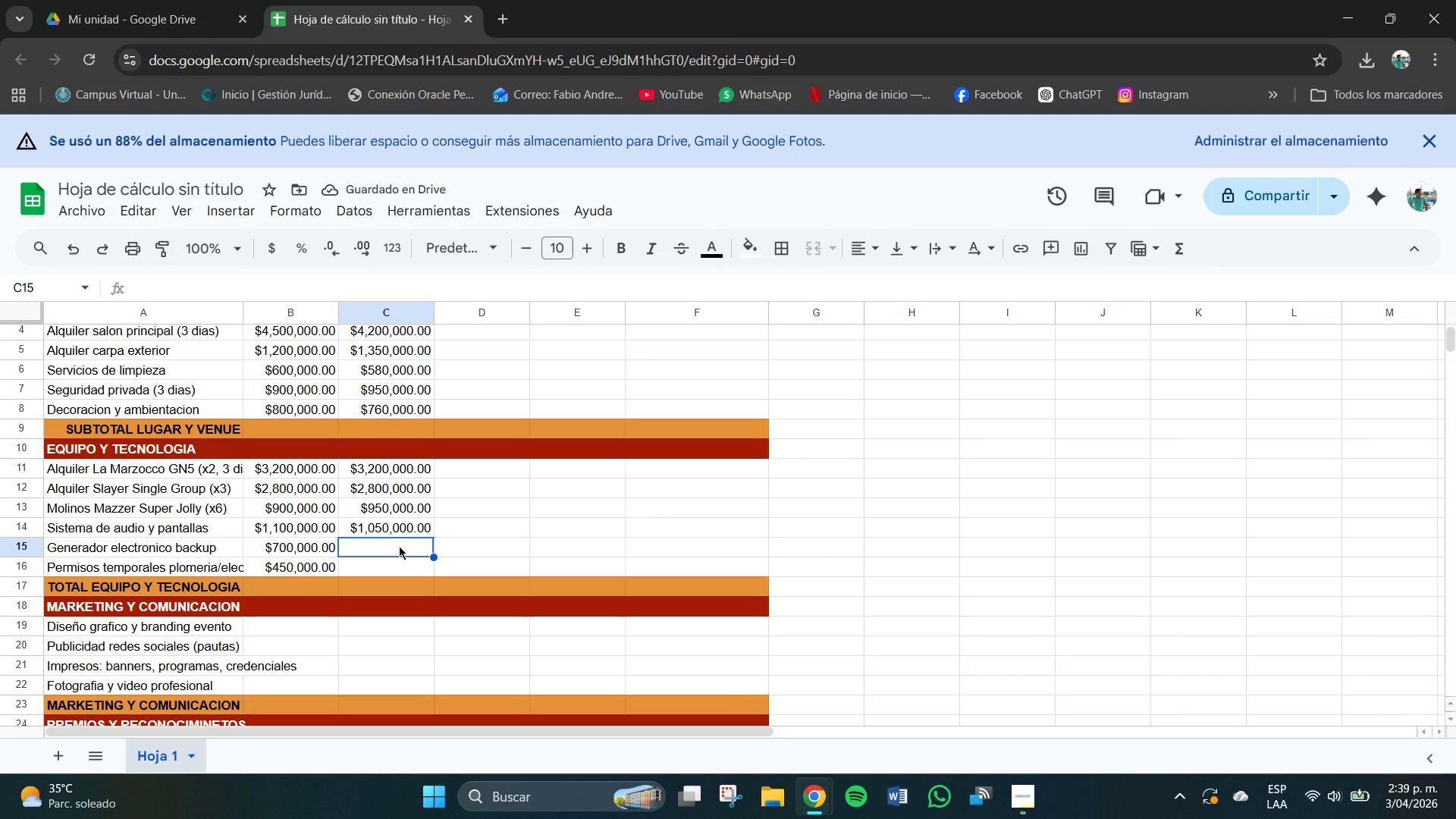 
key(Numpad7)
 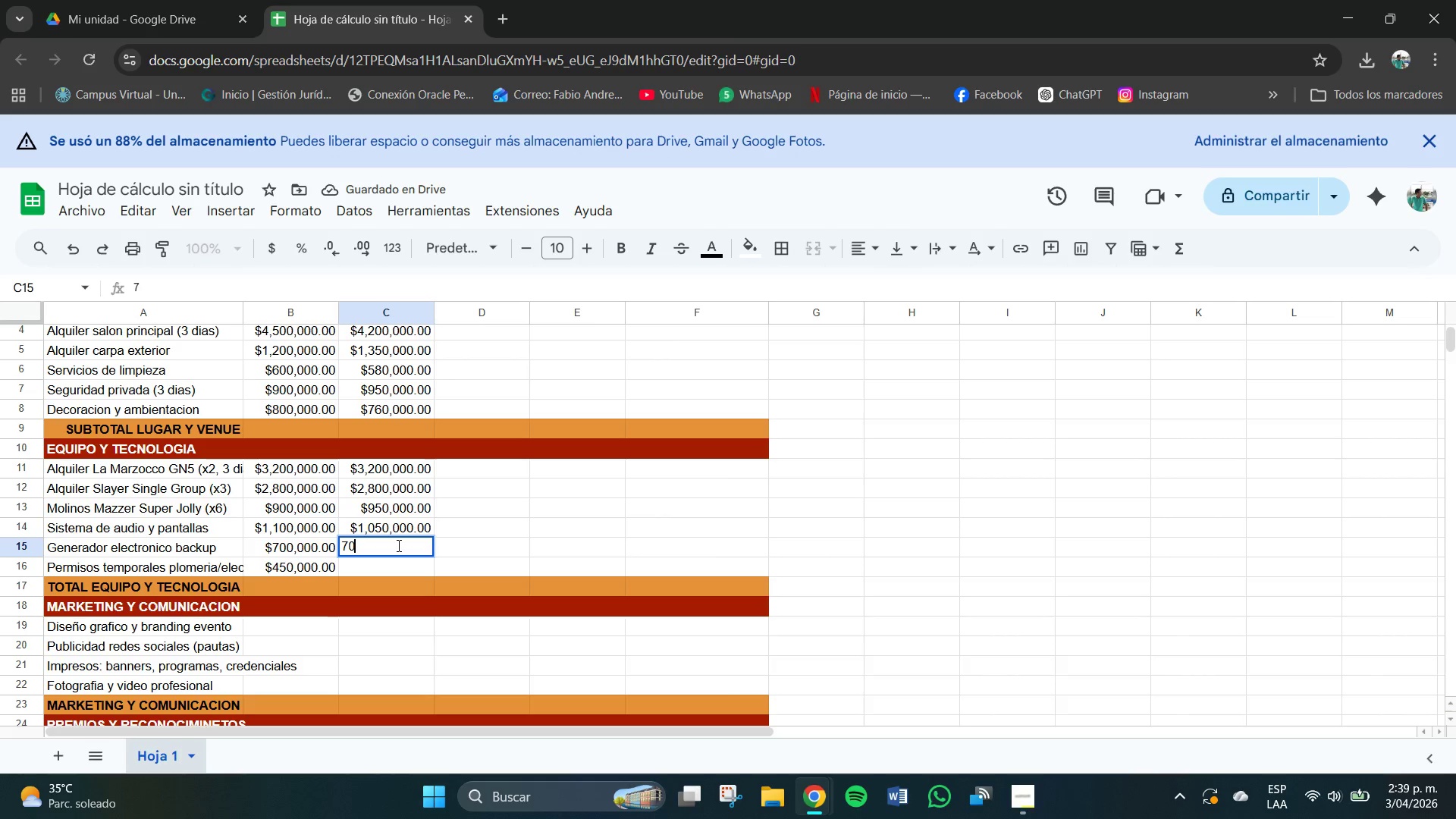 
key(Numpad0)
 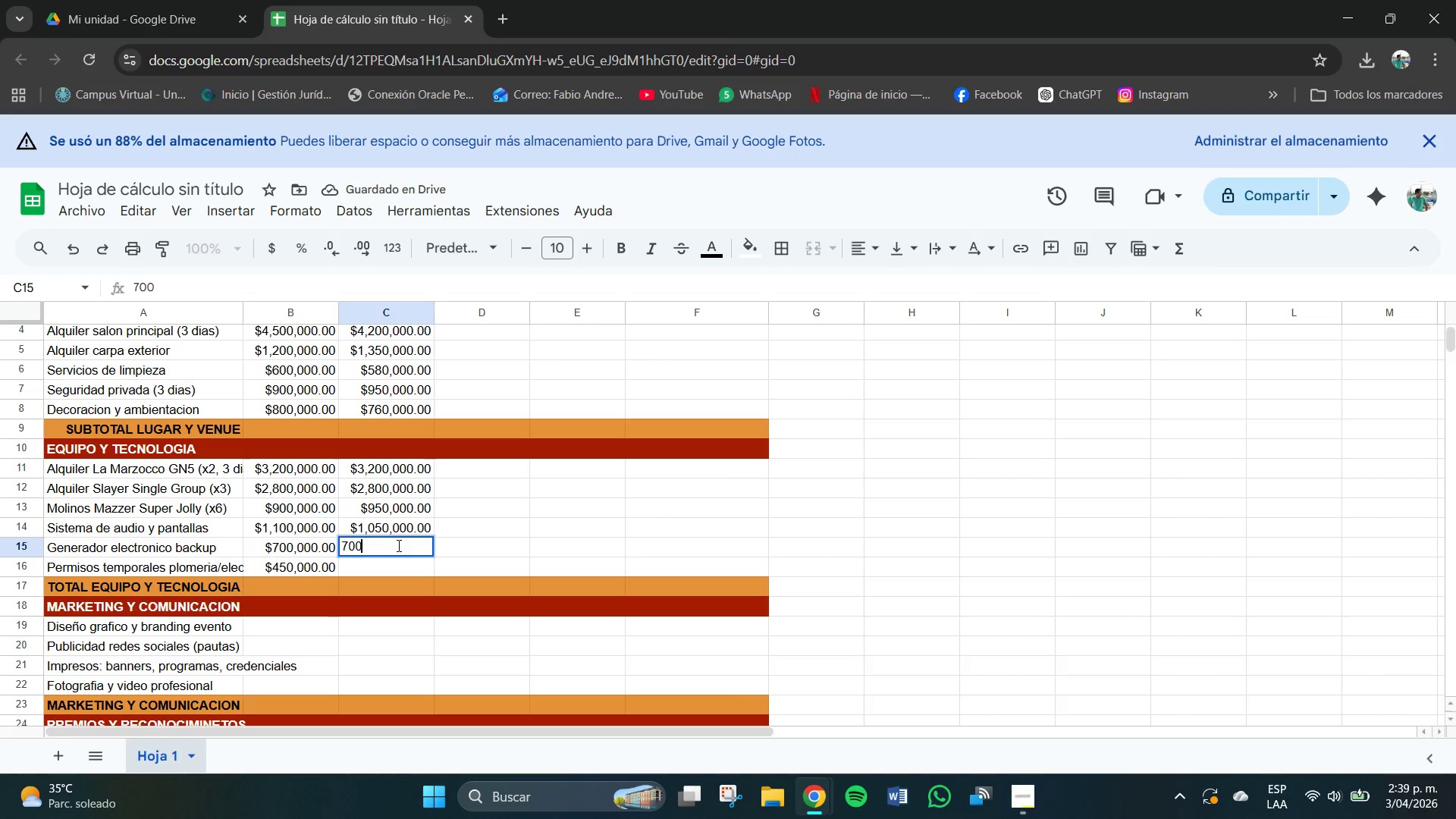 
key(Numpad0)
 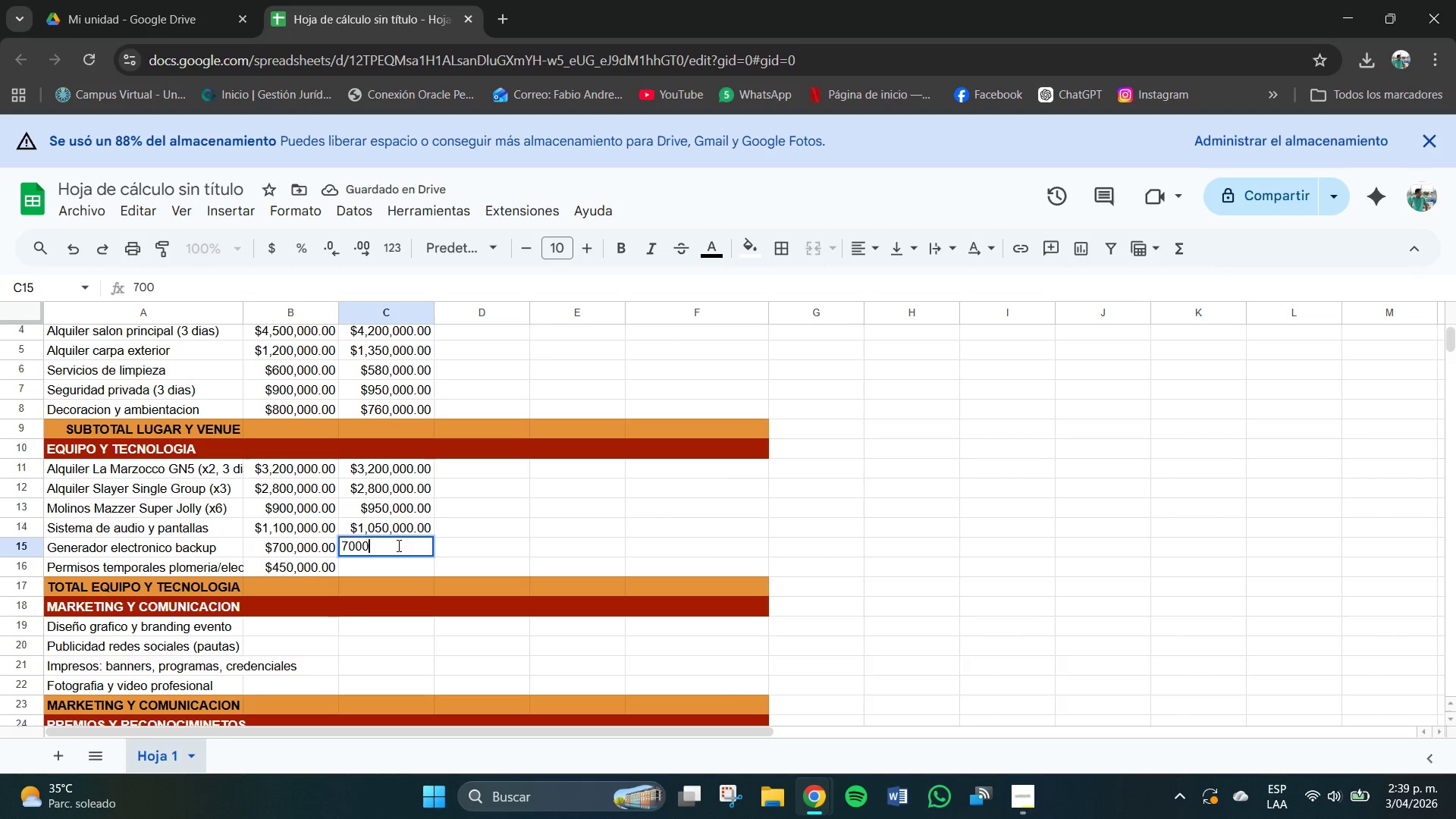 
key(Numpad0)
 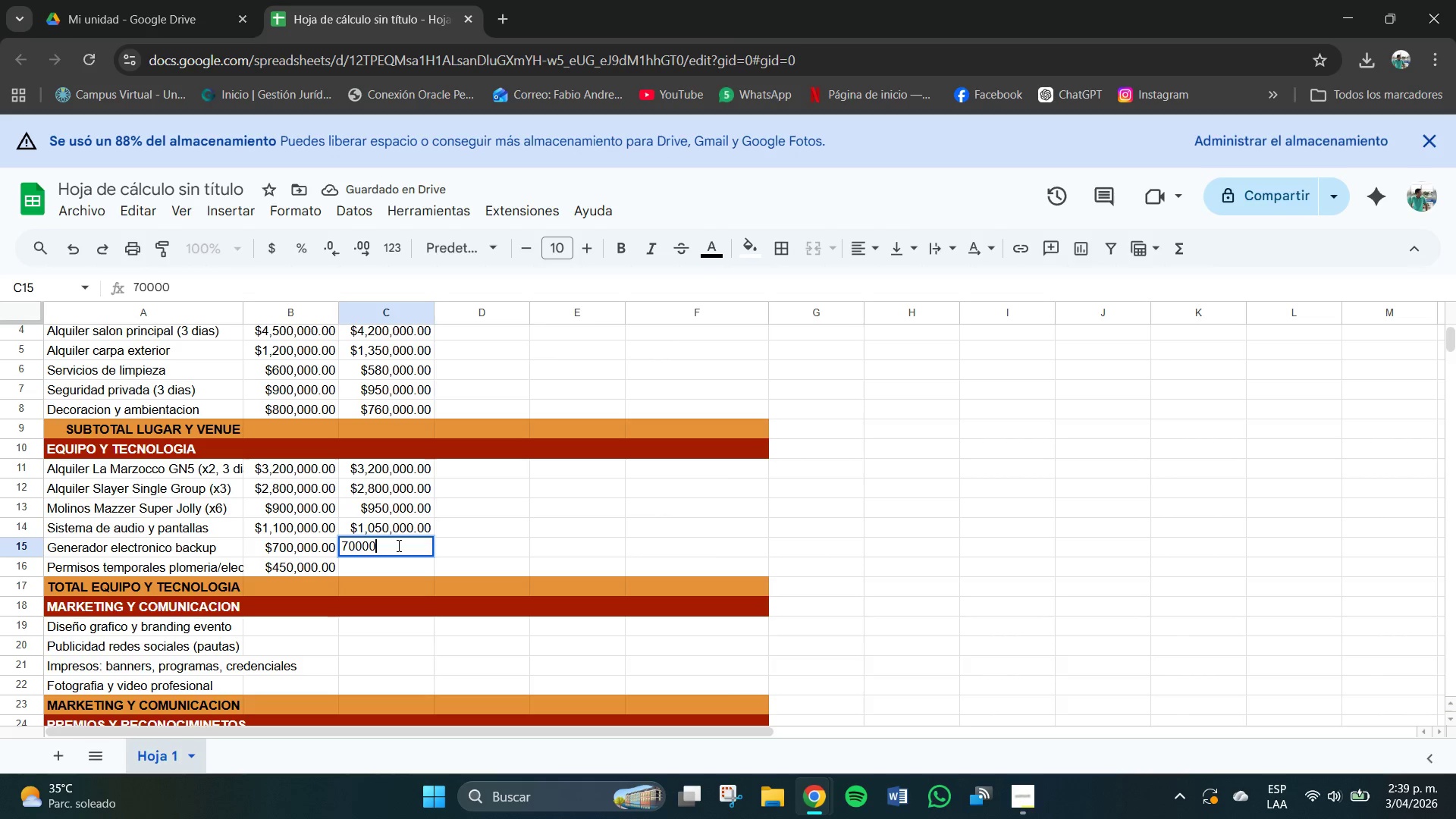 
key(Numpad0)
 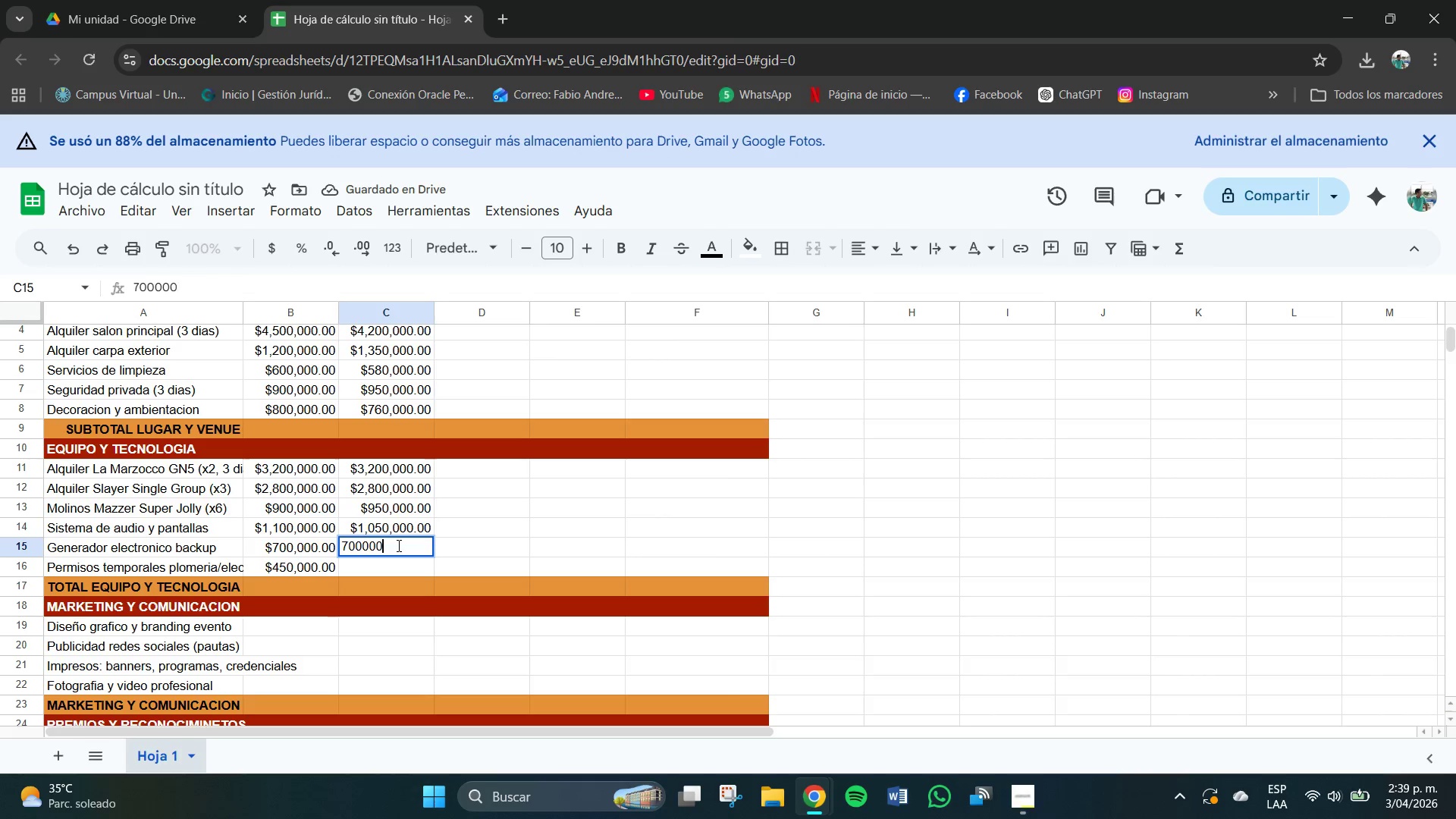 
key(Numpad0)
 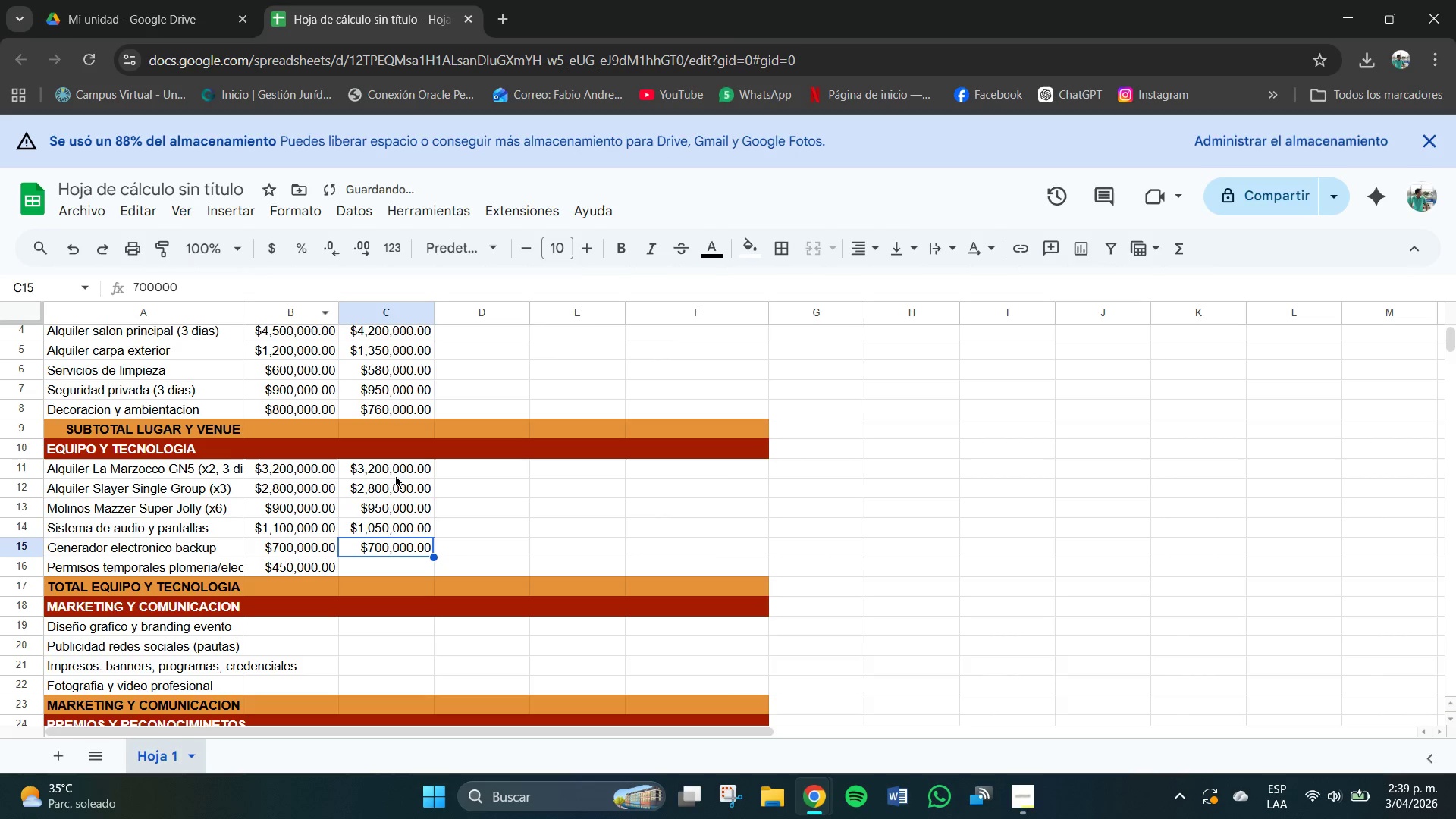 
left_click([378, 571])
 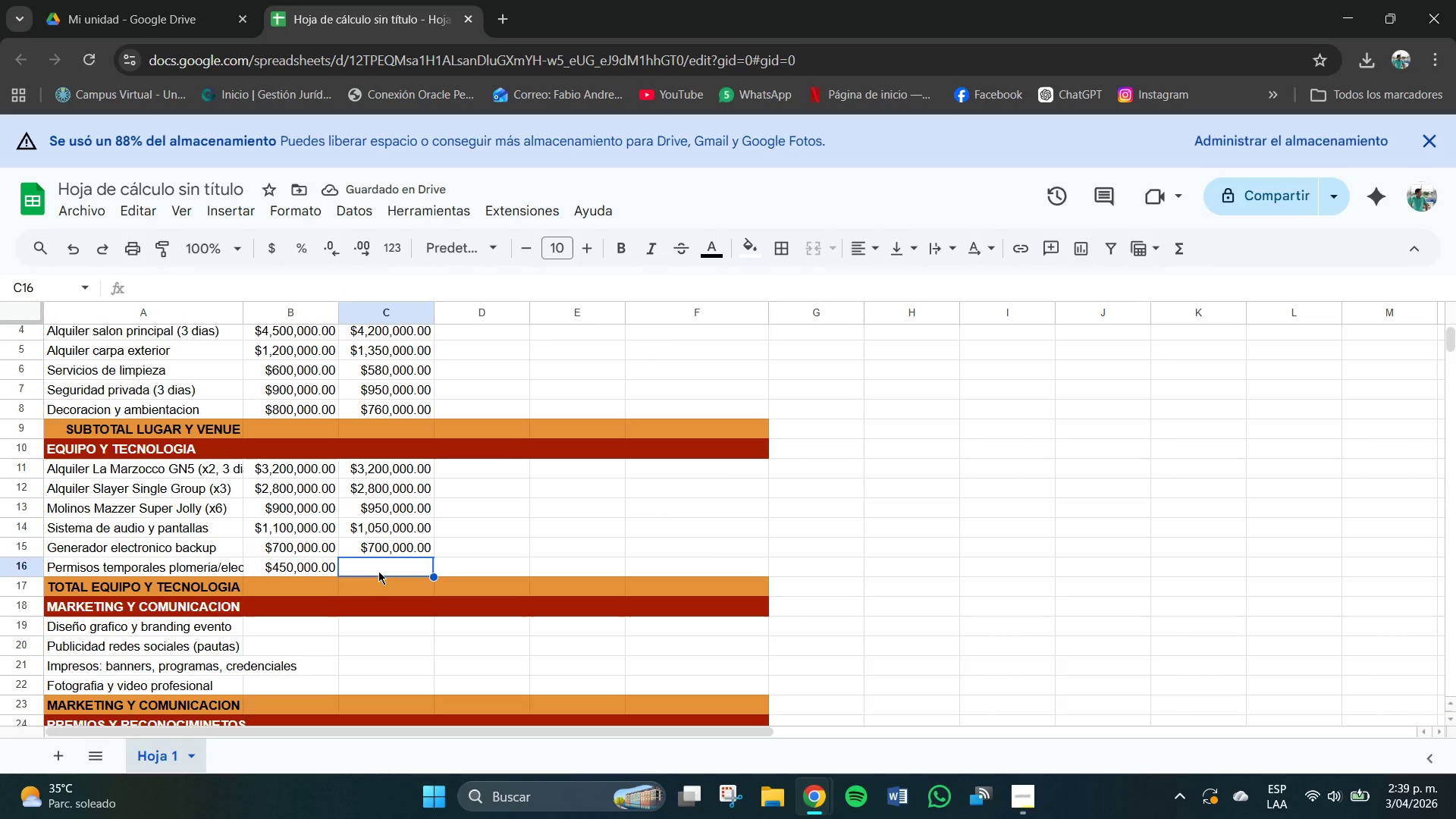 
key(Numpad4)
 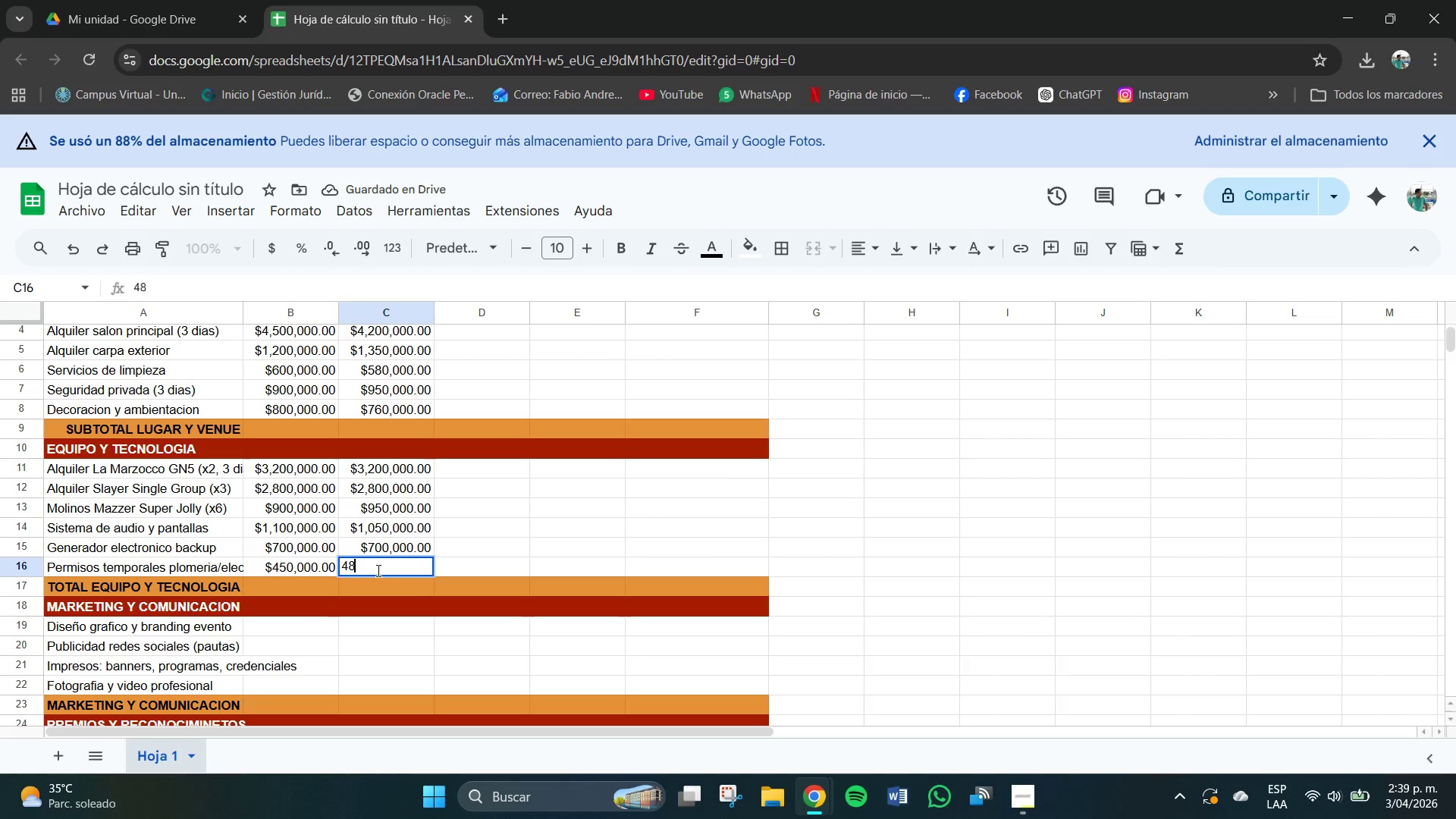 
key(Numpad8)
 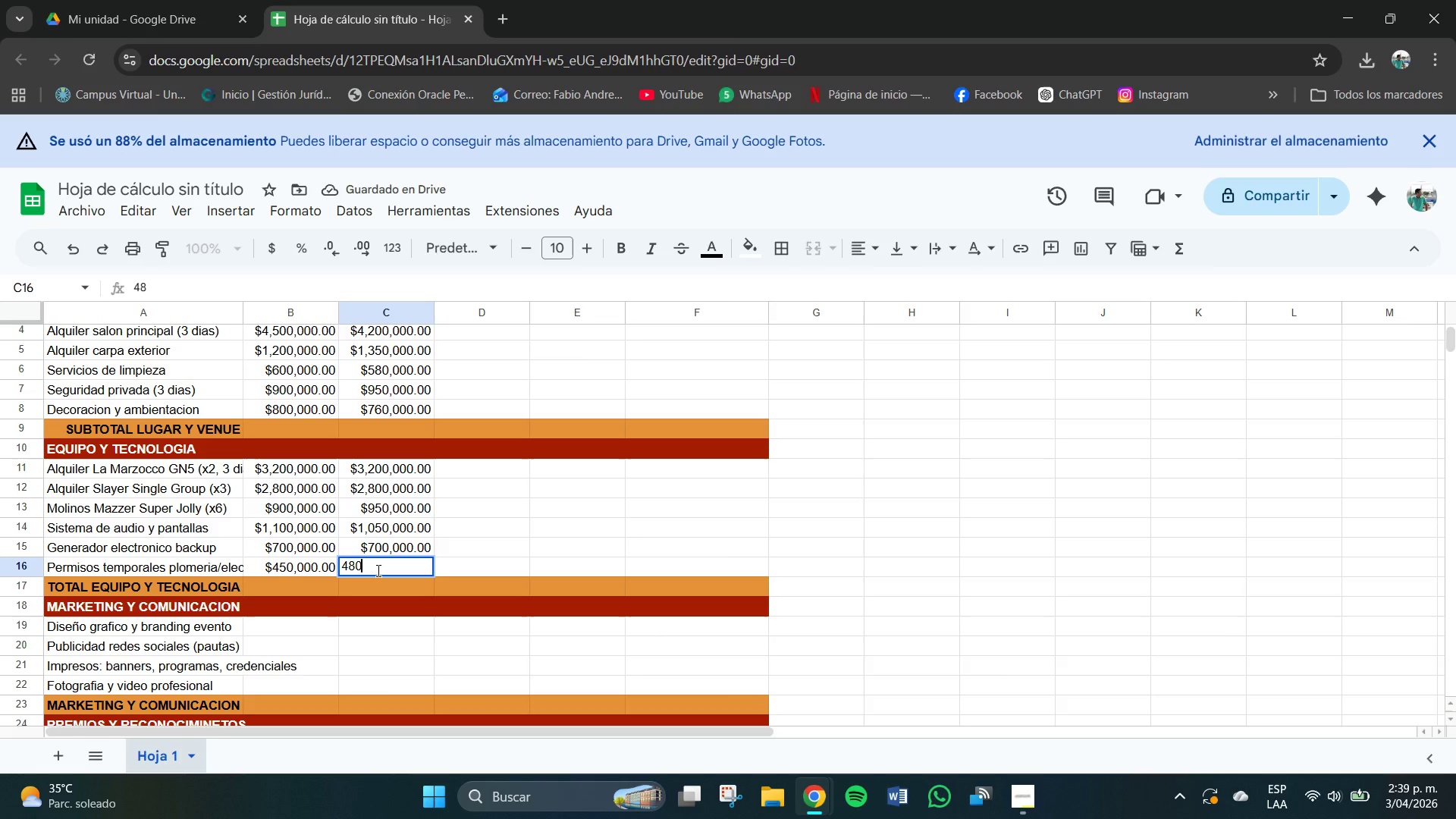 
key(Numpad0)
 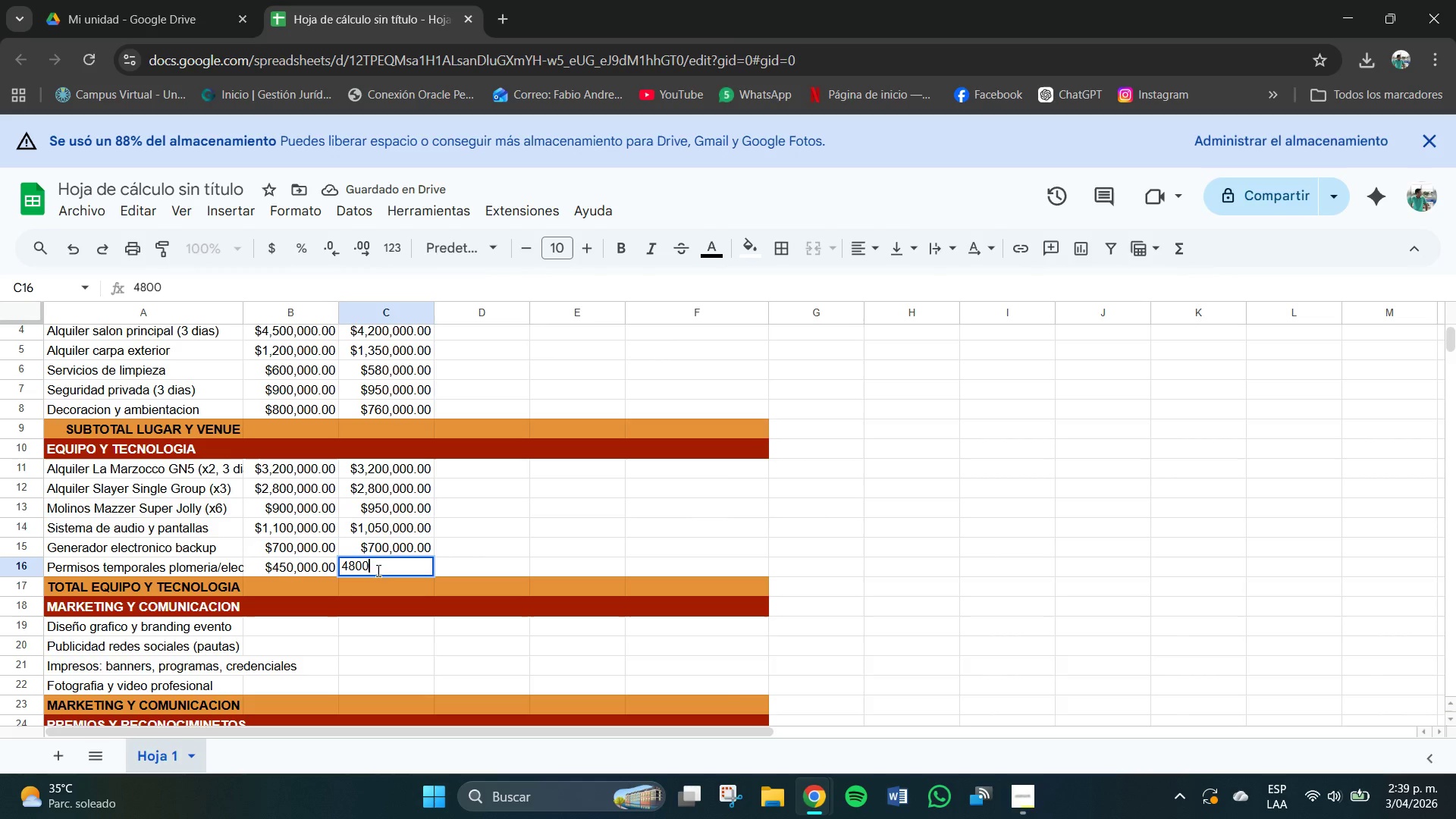 
key(Numpad0)
 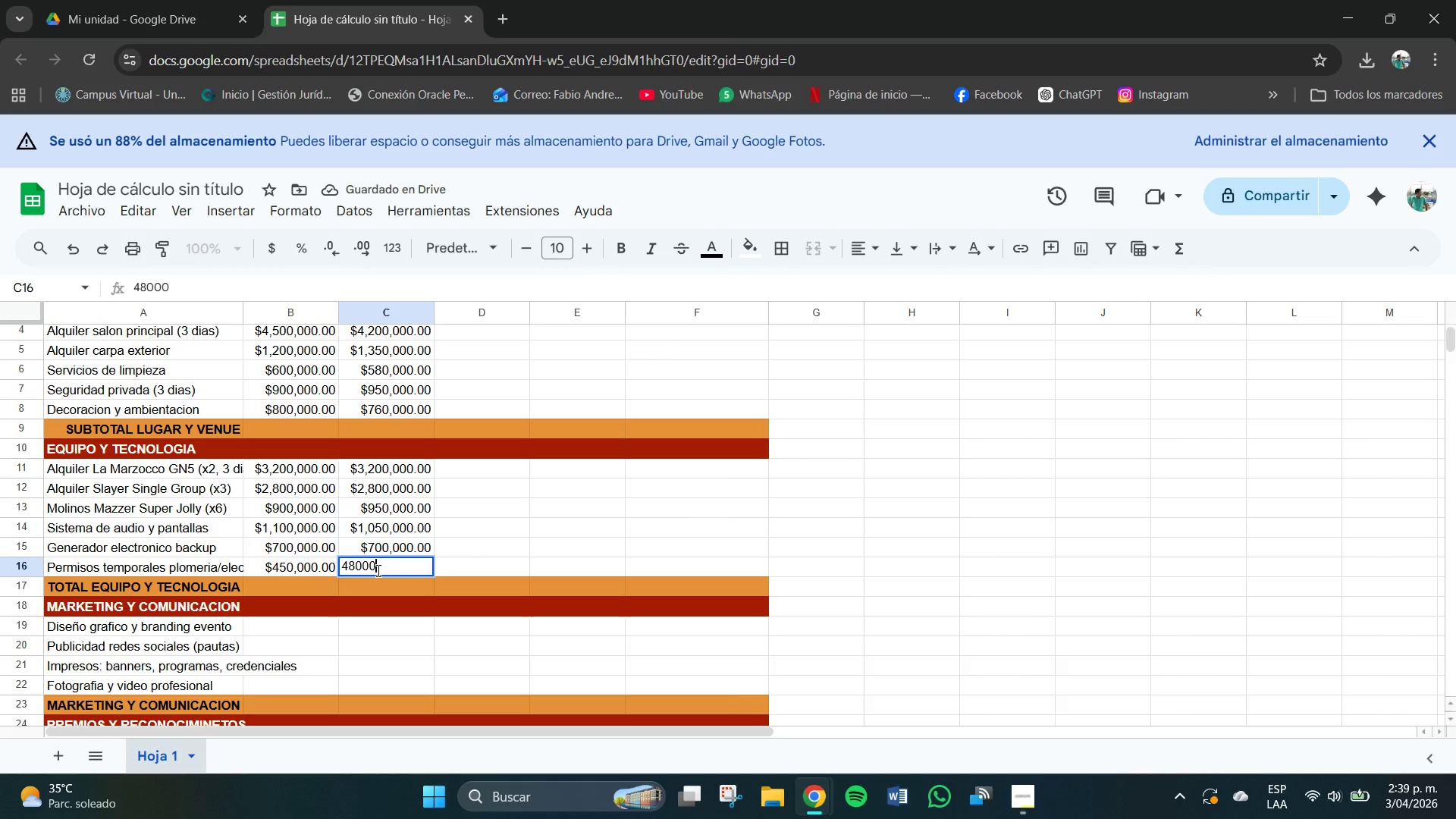 
key(Numpad0)
 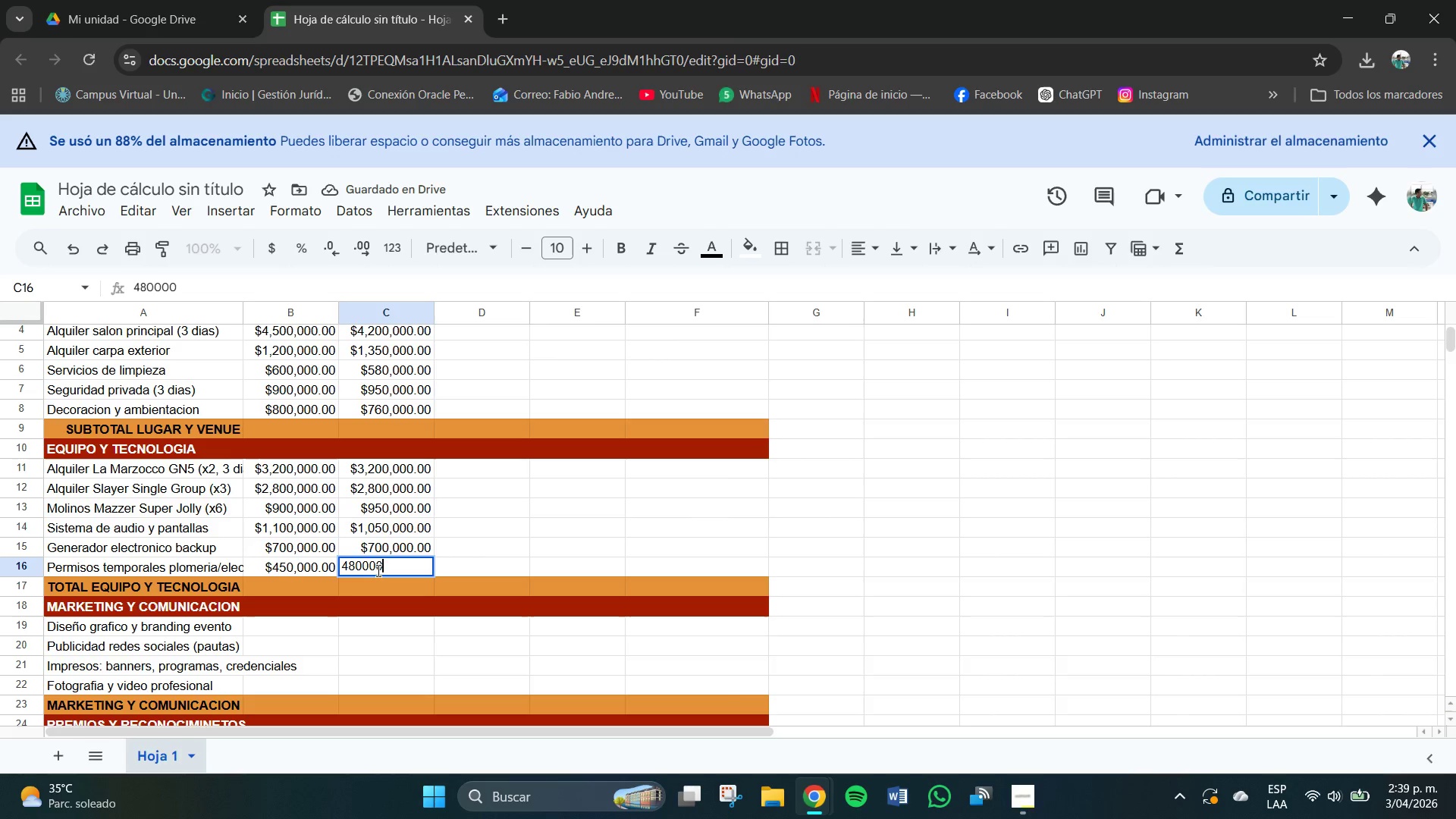 
key(Numpad0)
 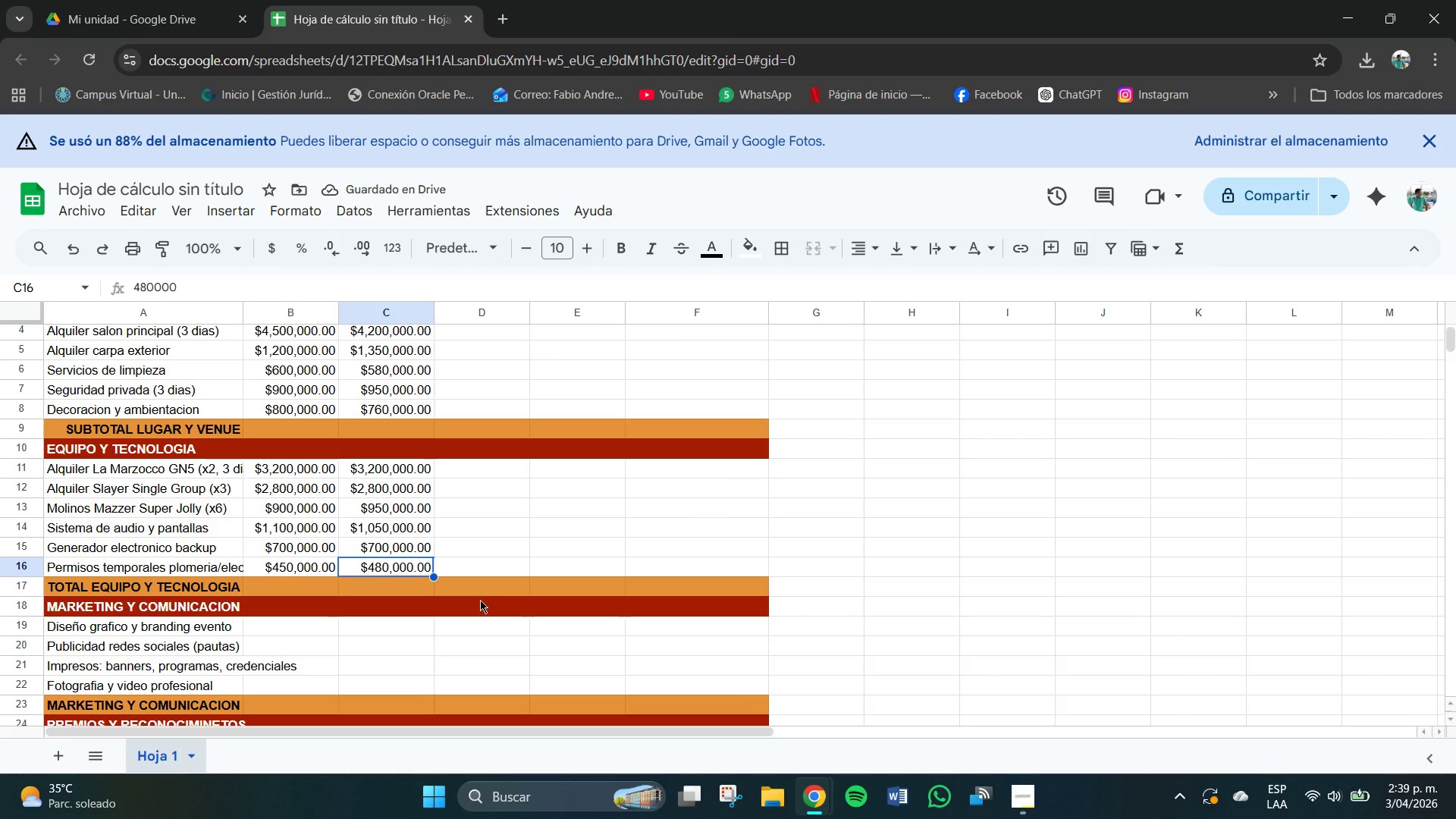 
wait(9.72)
 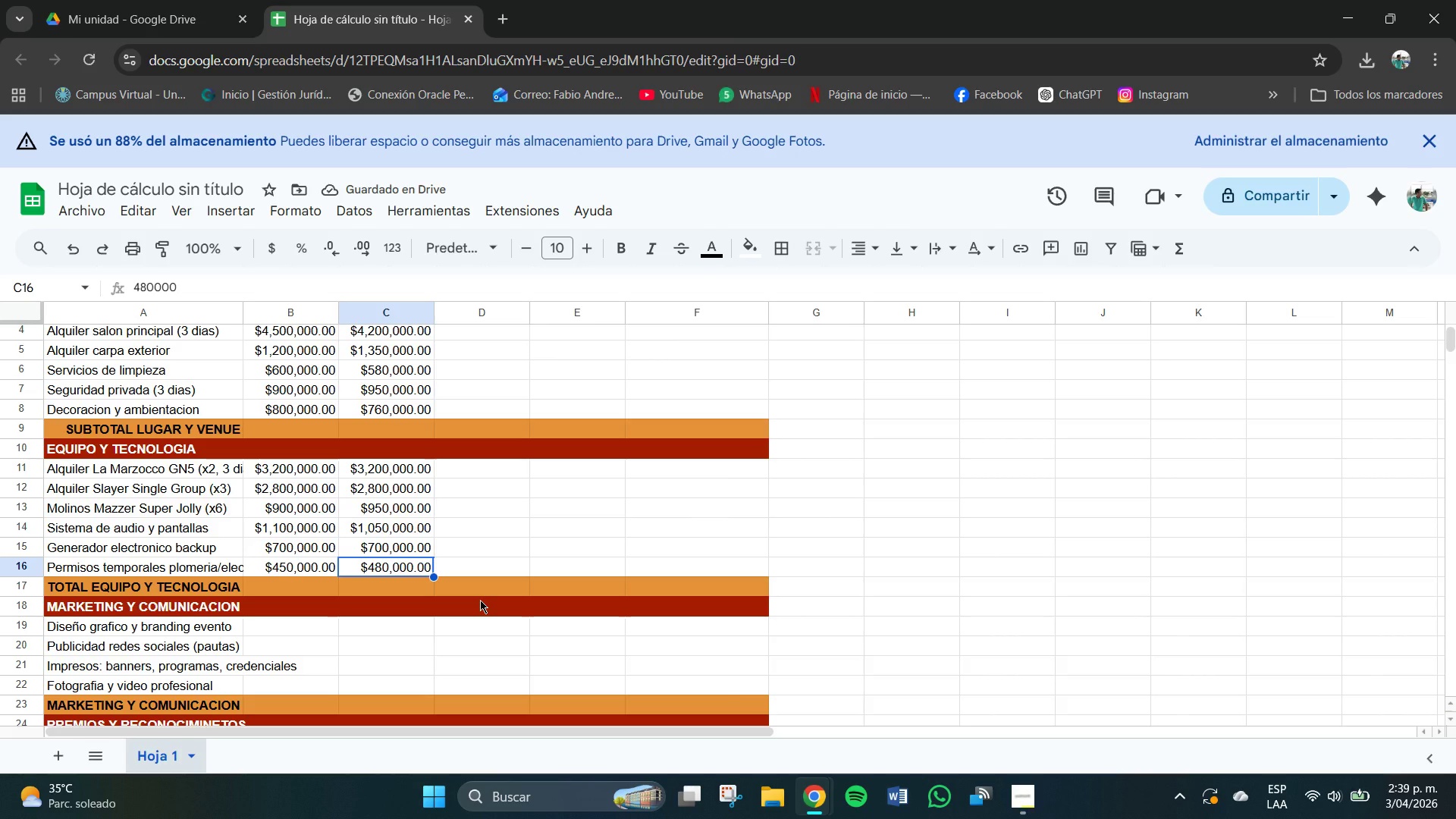 
scroll: coordinate [359, 610], scroll_direction: down, amount: 1.0
 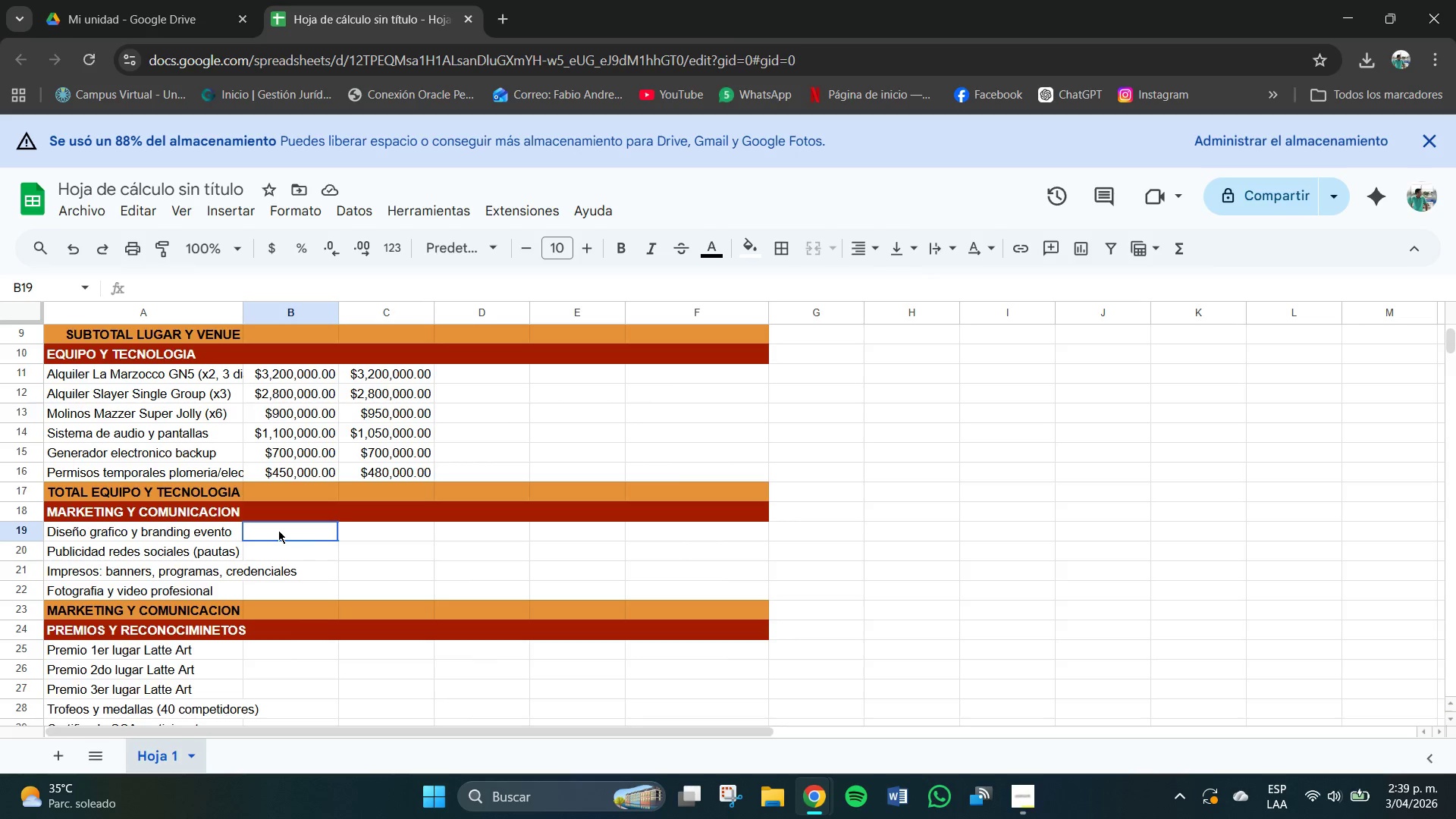 
left_click([278, 530])
 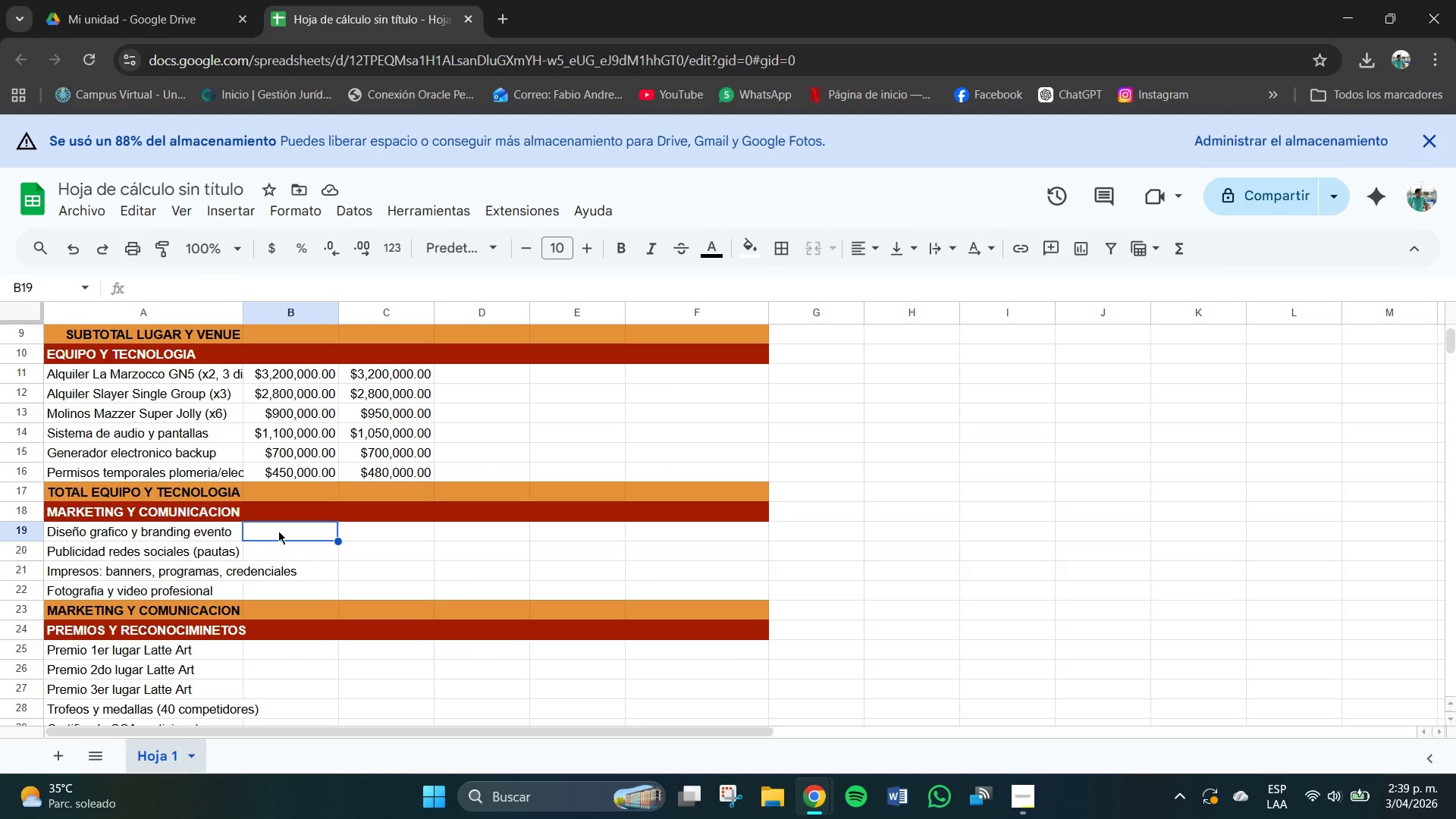 
key(Numpad6)
 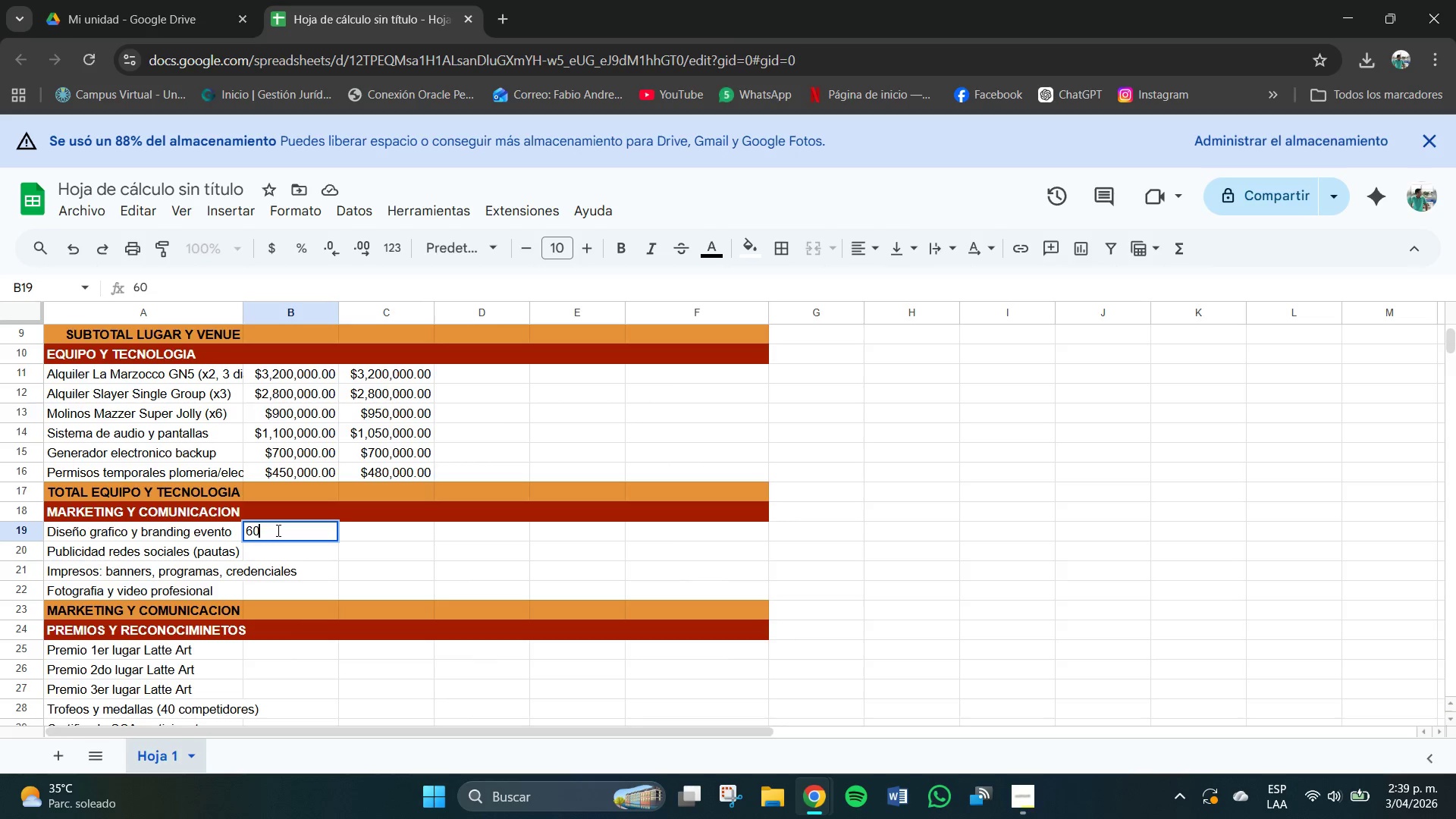 
key(Numpad0)
 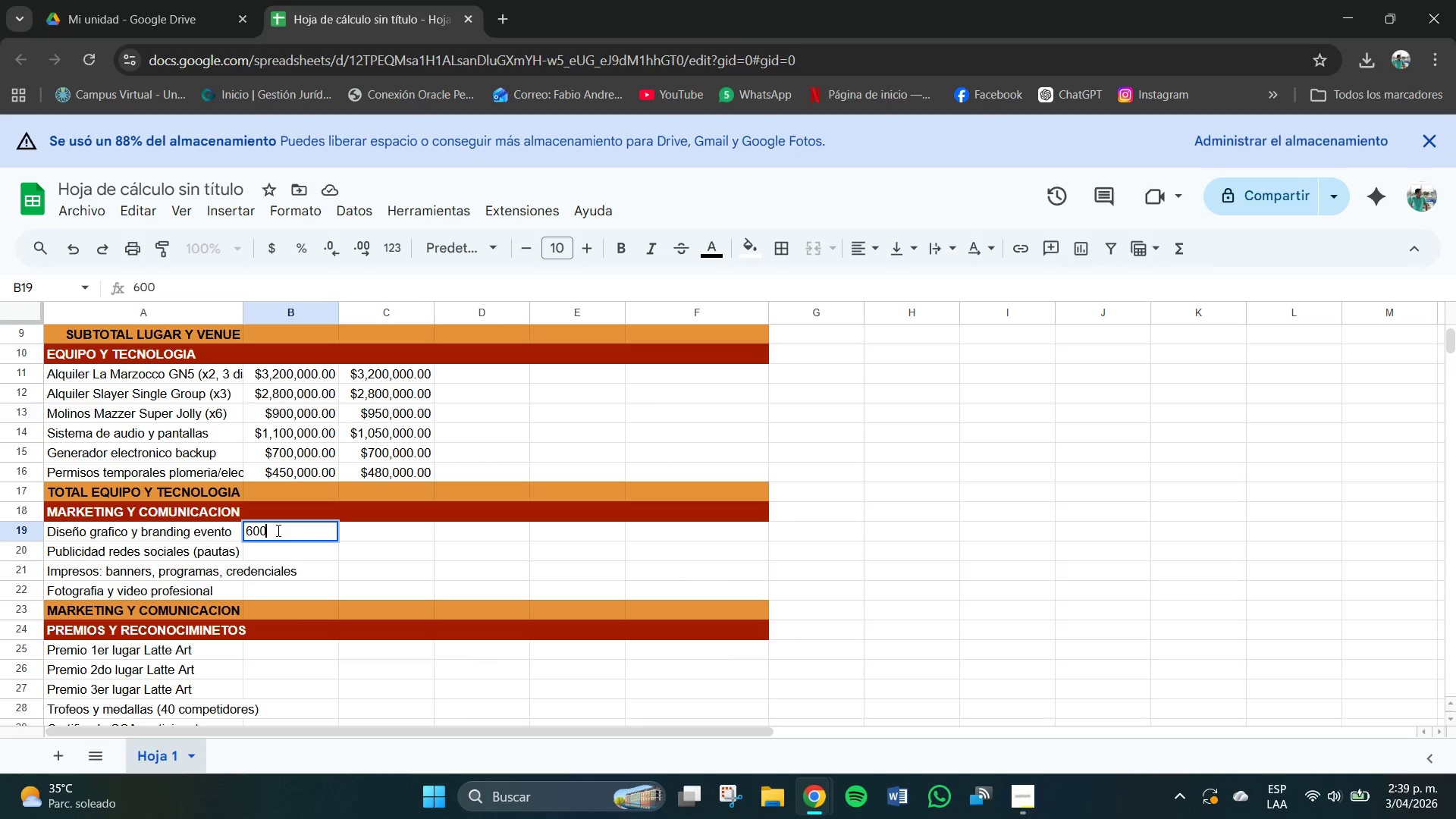 
key(Numpad0)
 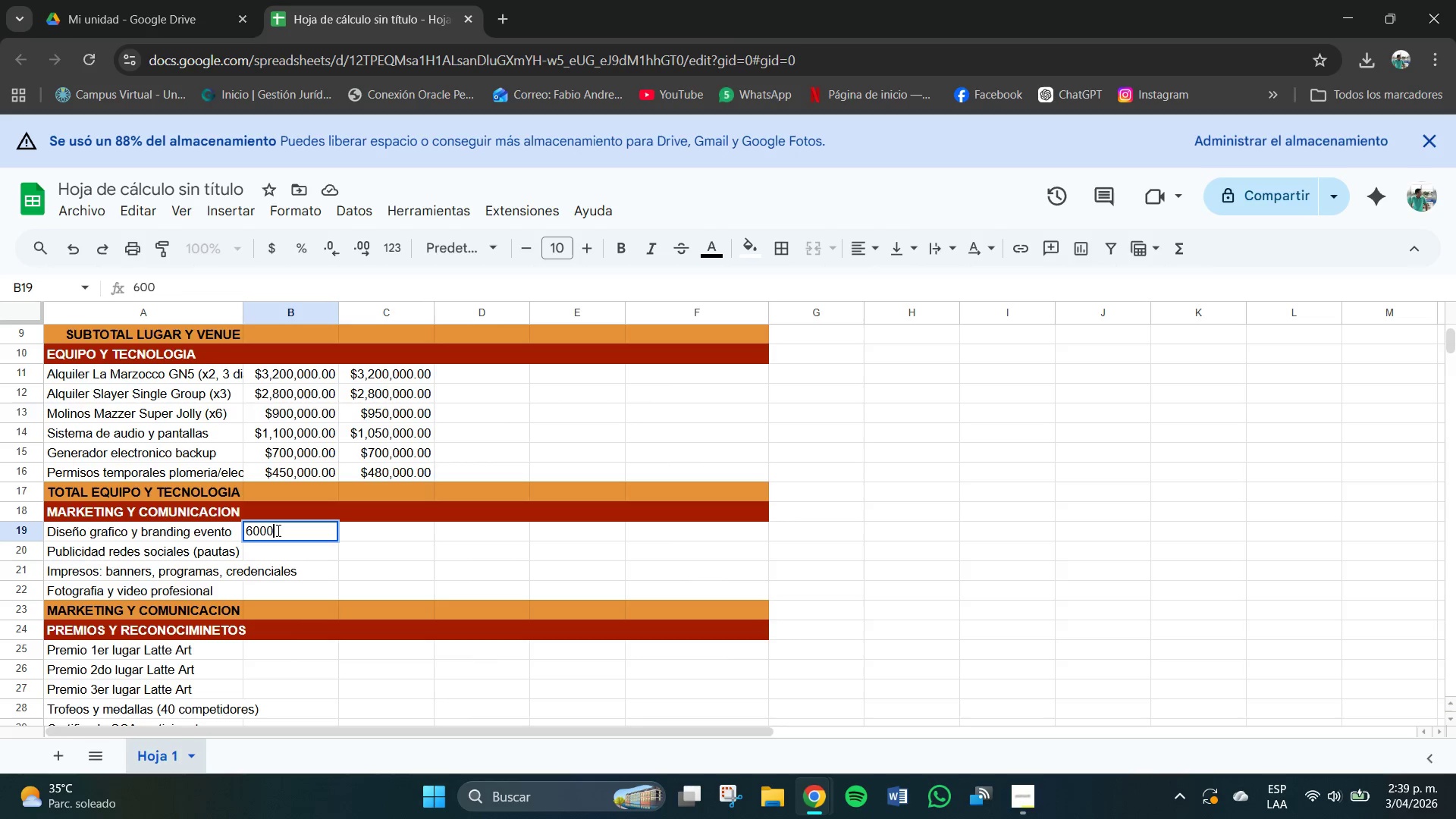 
key(Numpad0)
 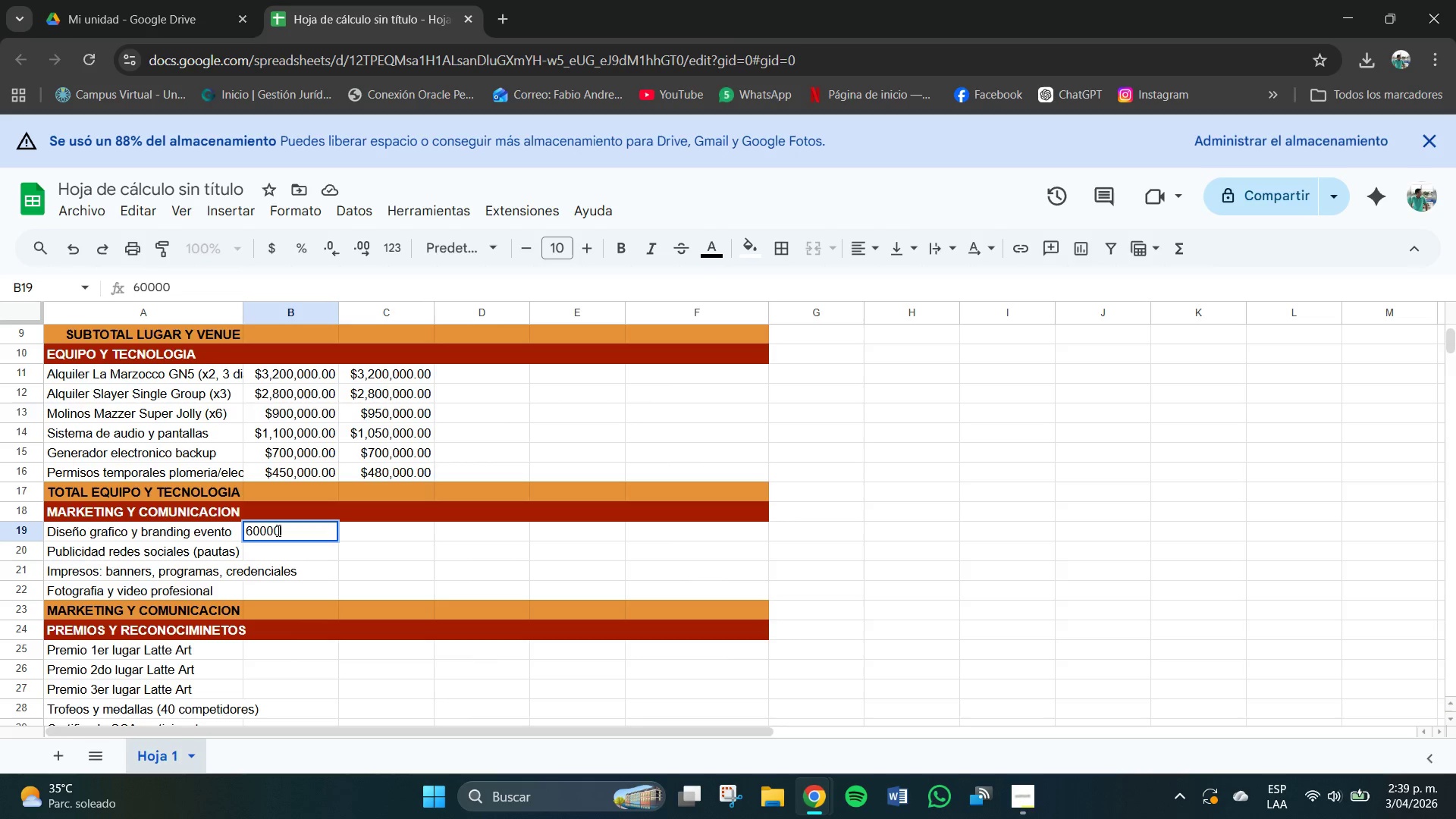 
key(Numpad0)
 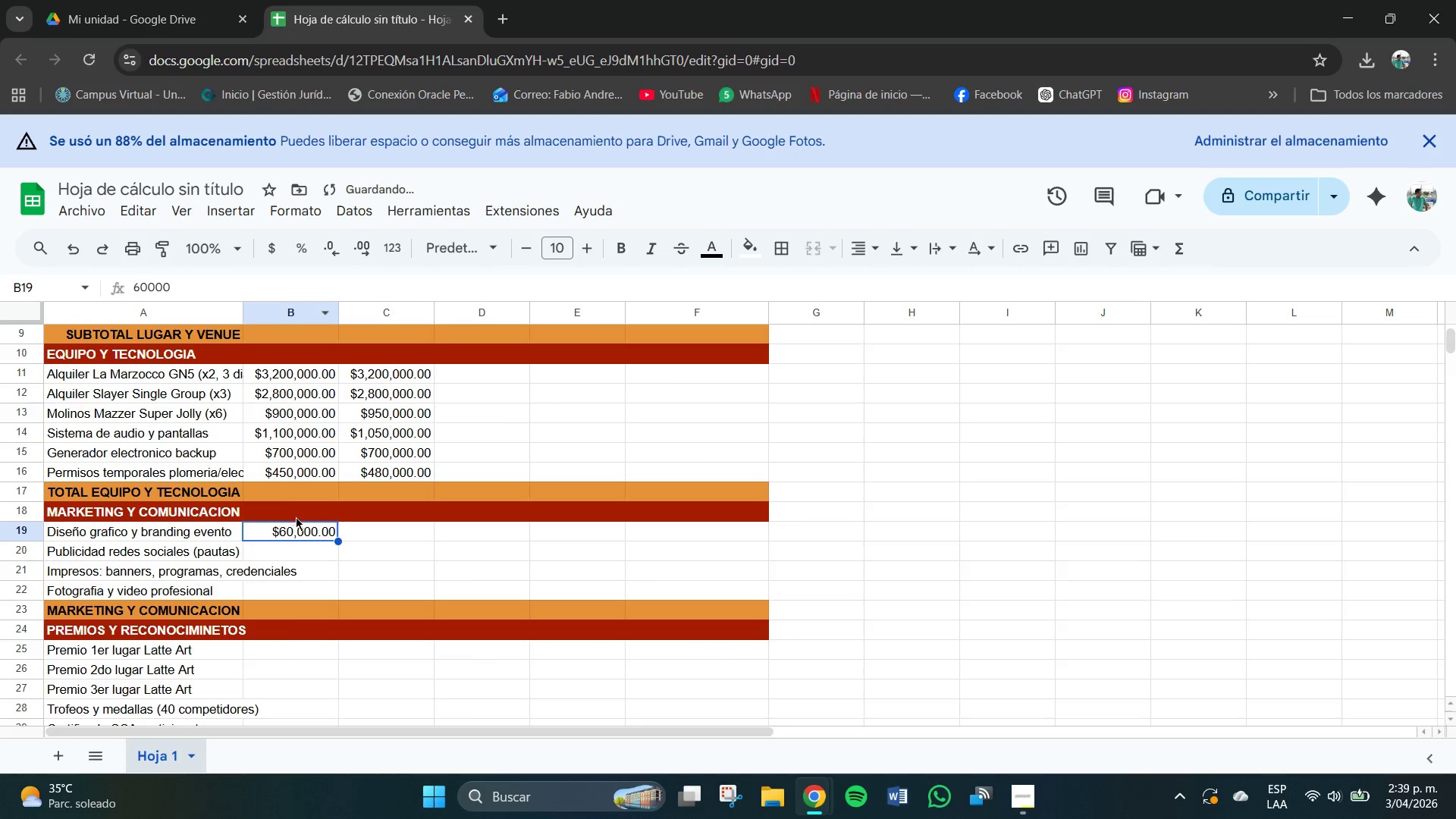 
double_click([308, 528])
 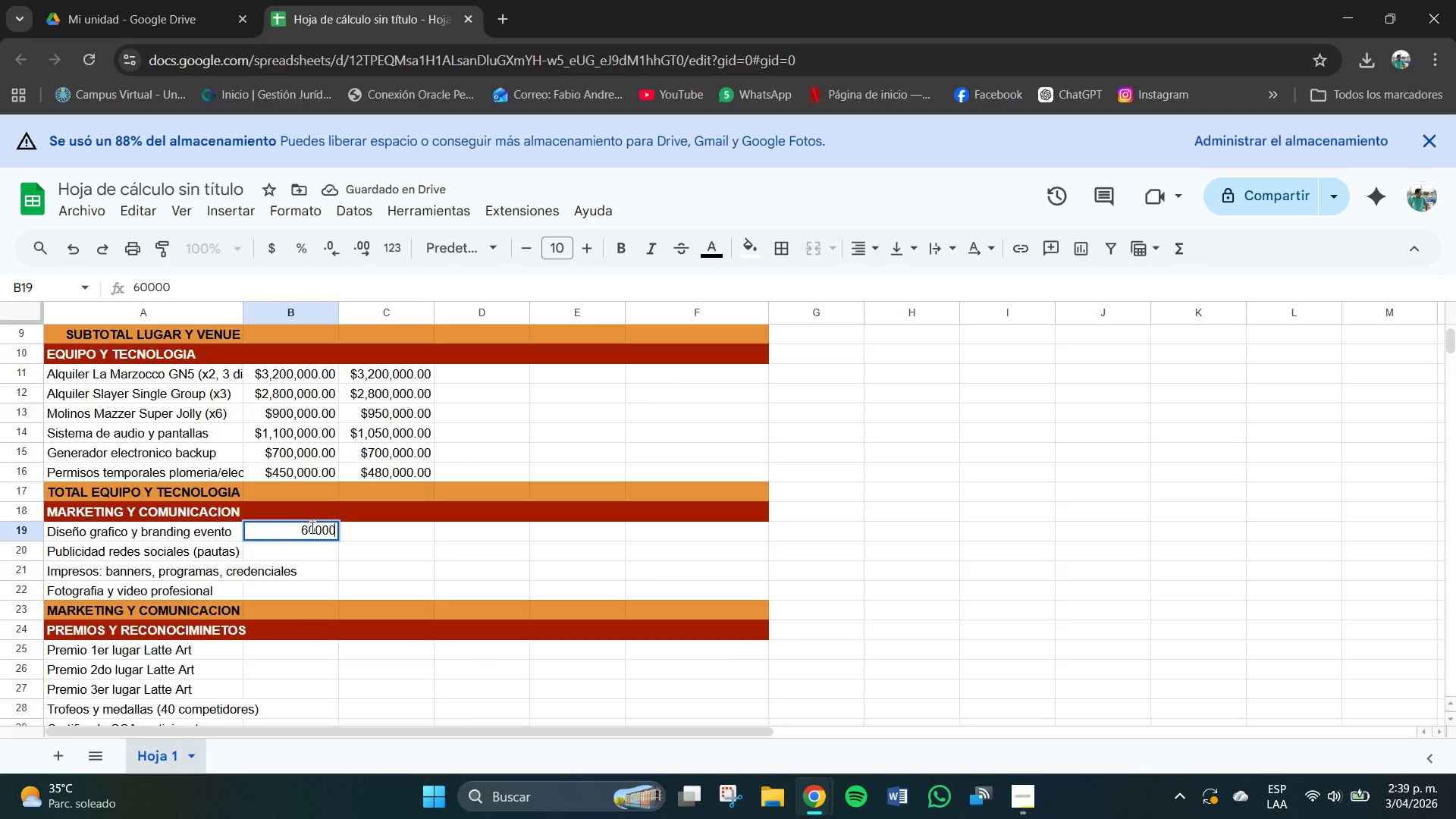 
key(Numpad0)
 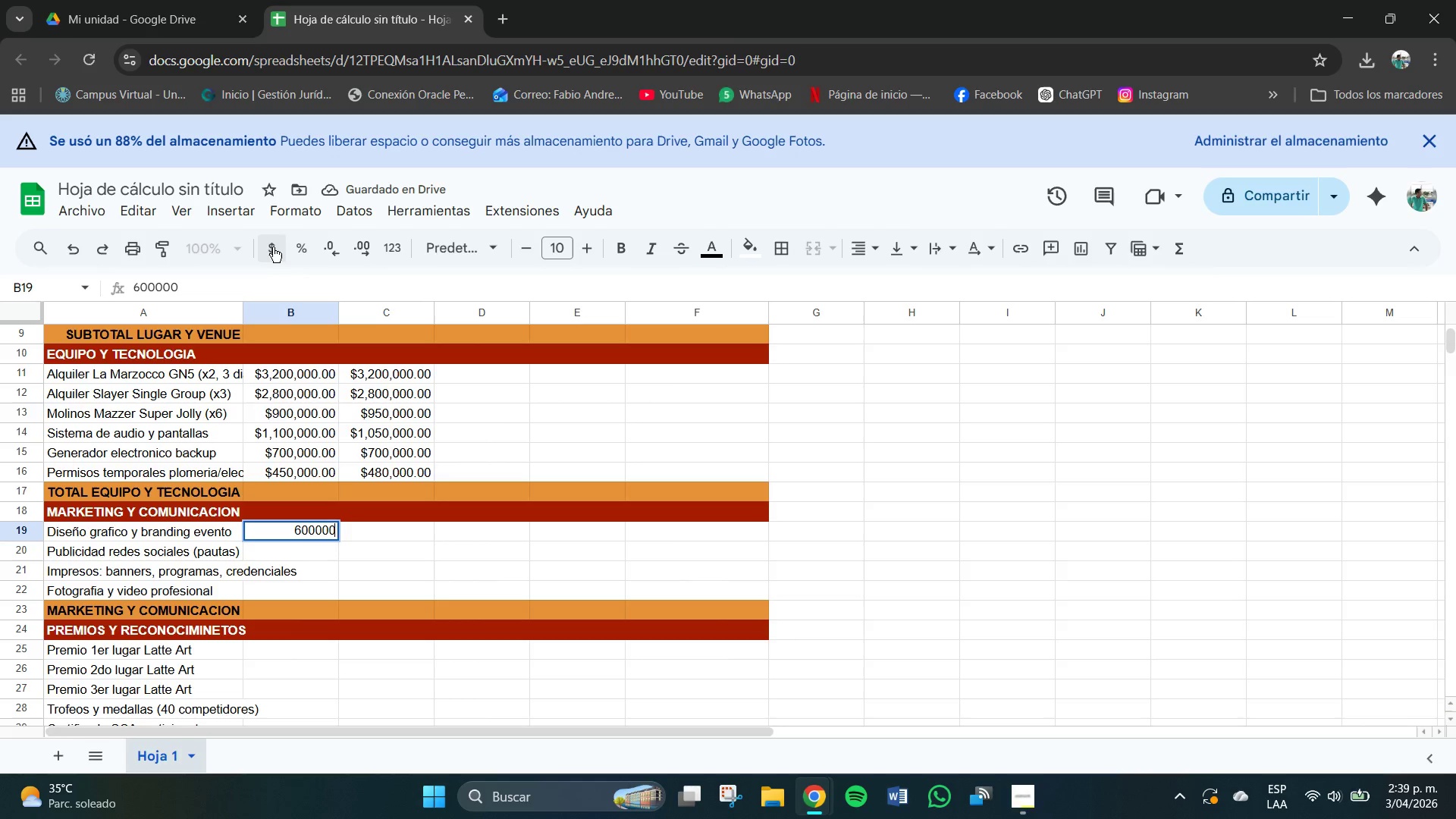 
left_click([273, 247])
 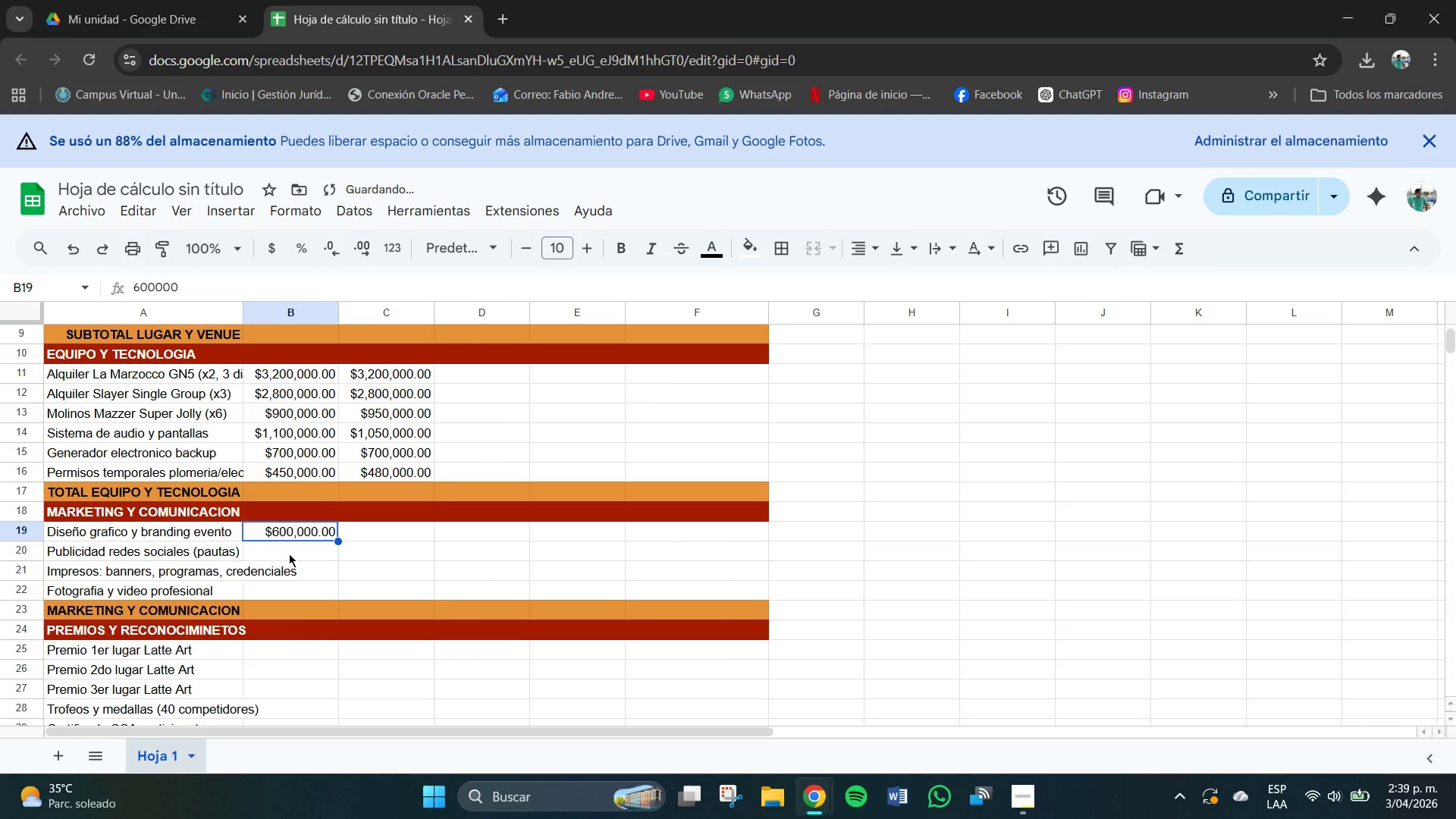 
left_click([289, 551])
 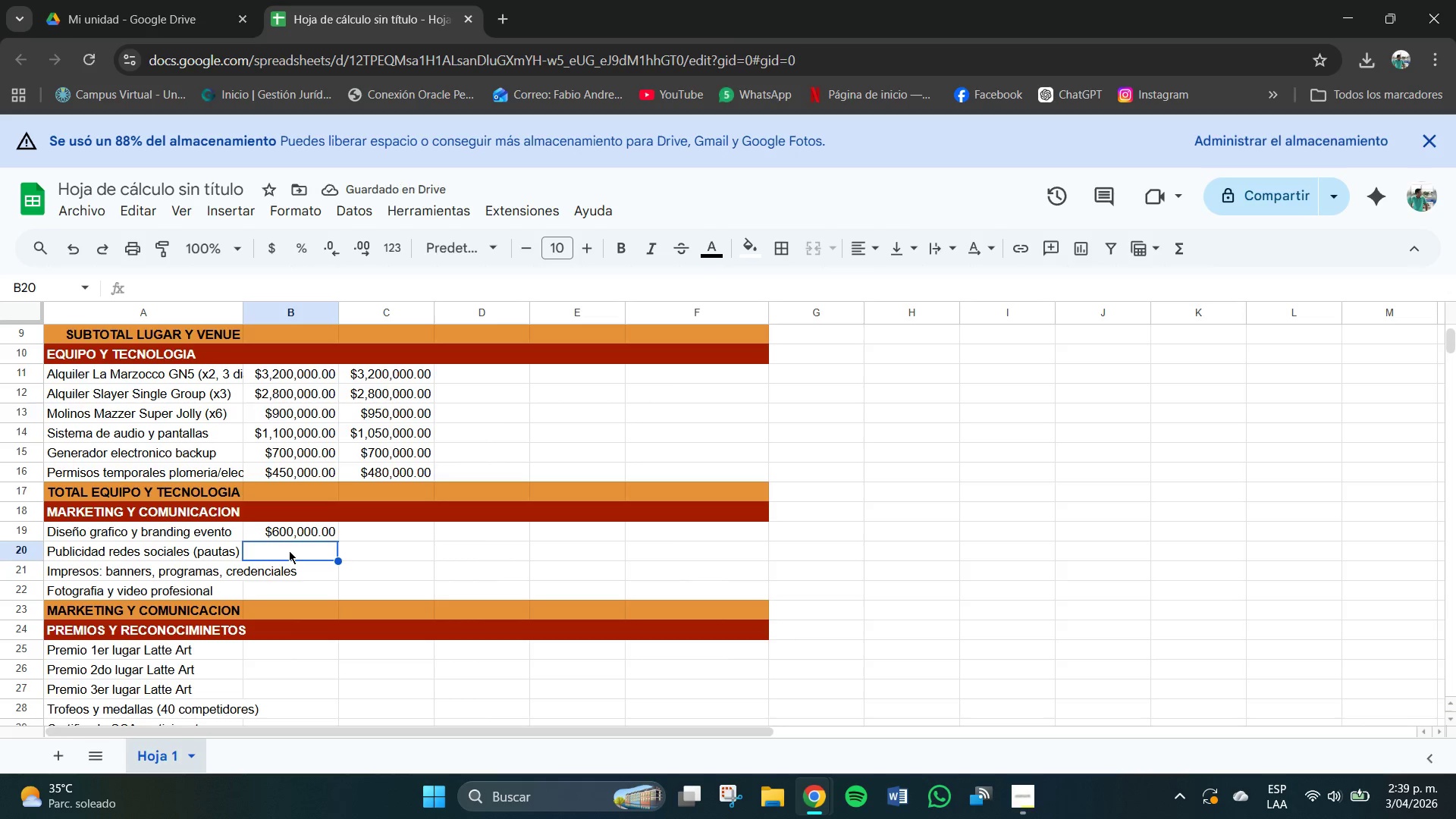 
key(Numpad8)
 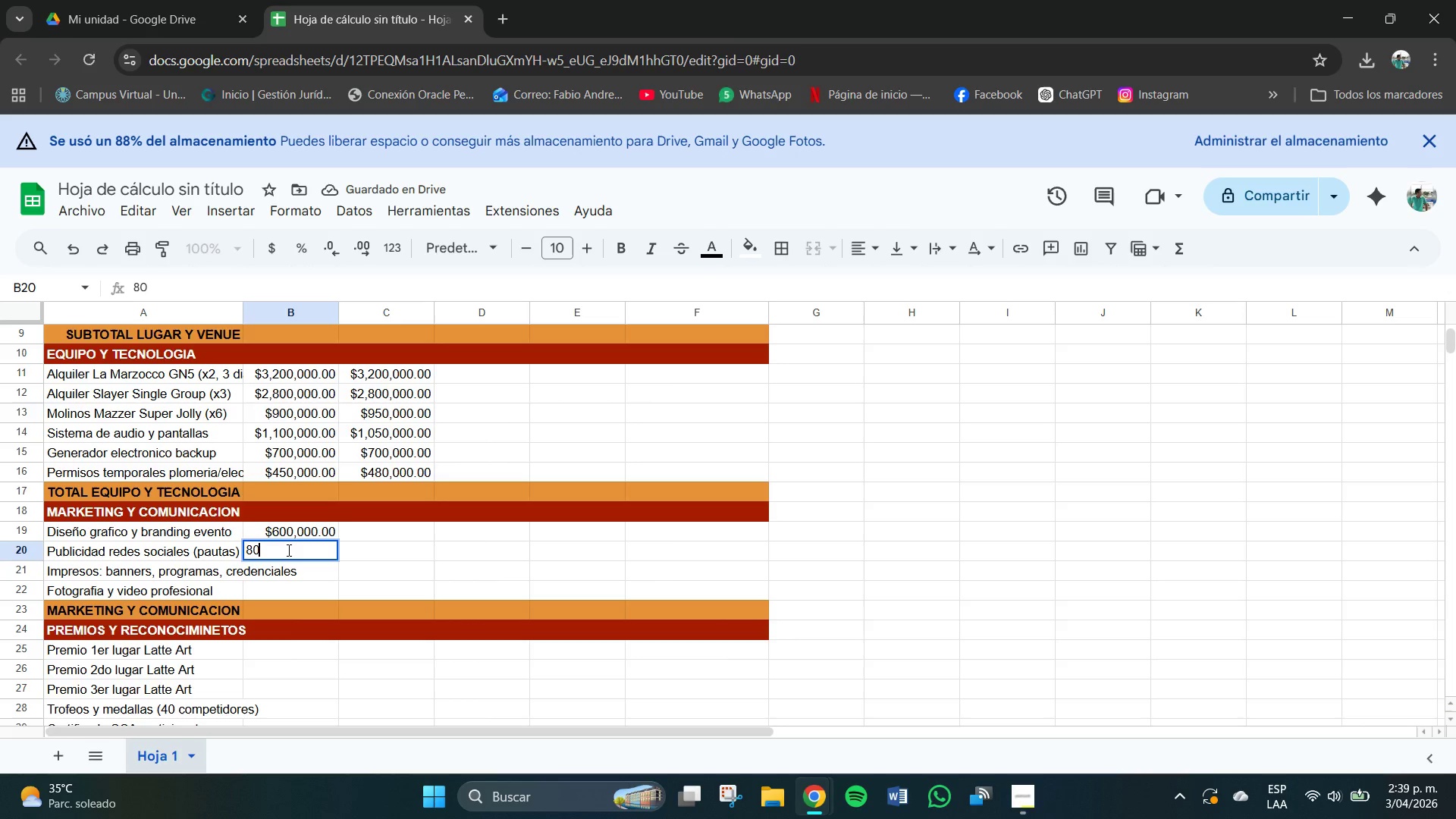 
key(Numpad0)
 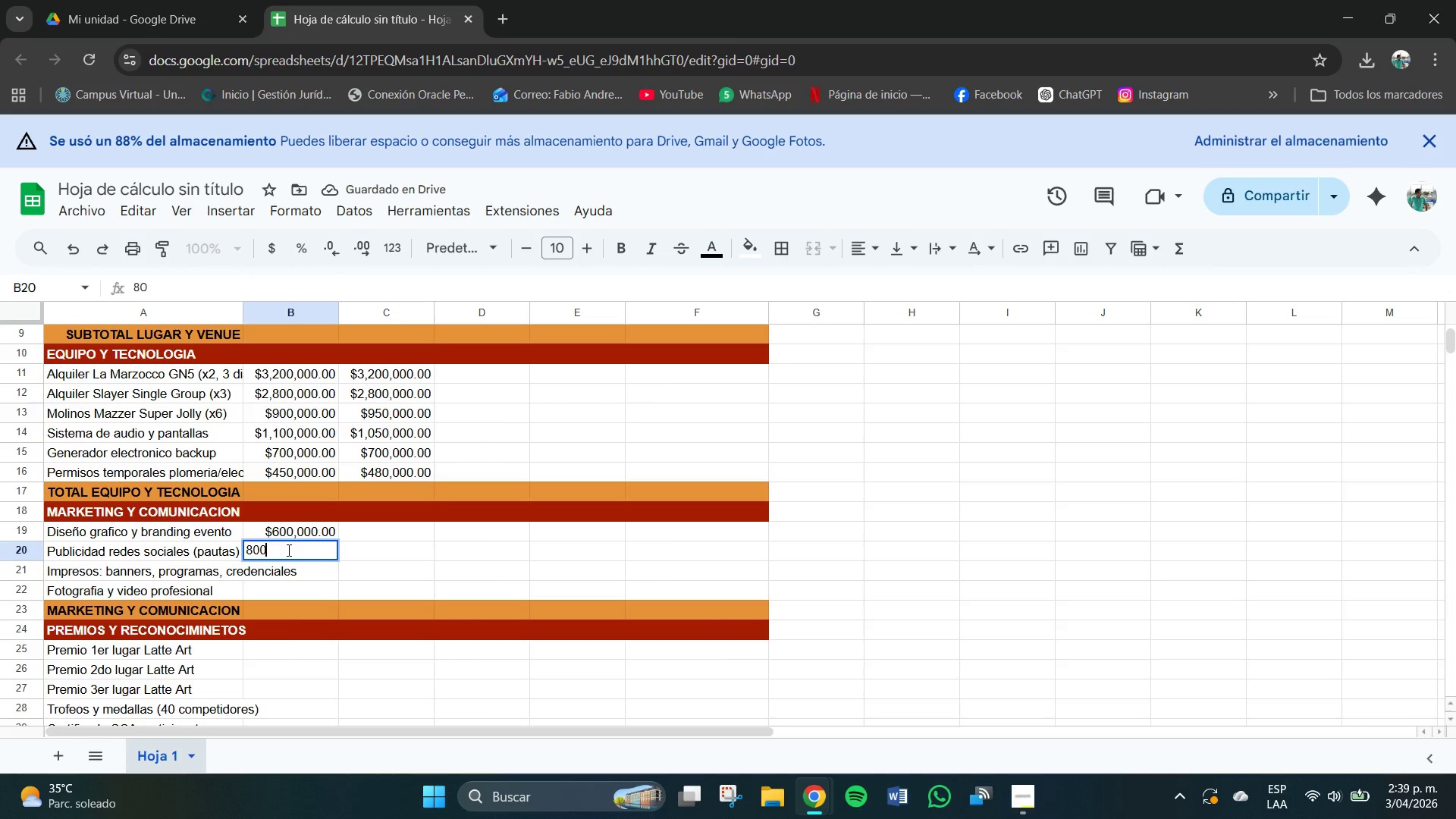 
key(Numpad0)
 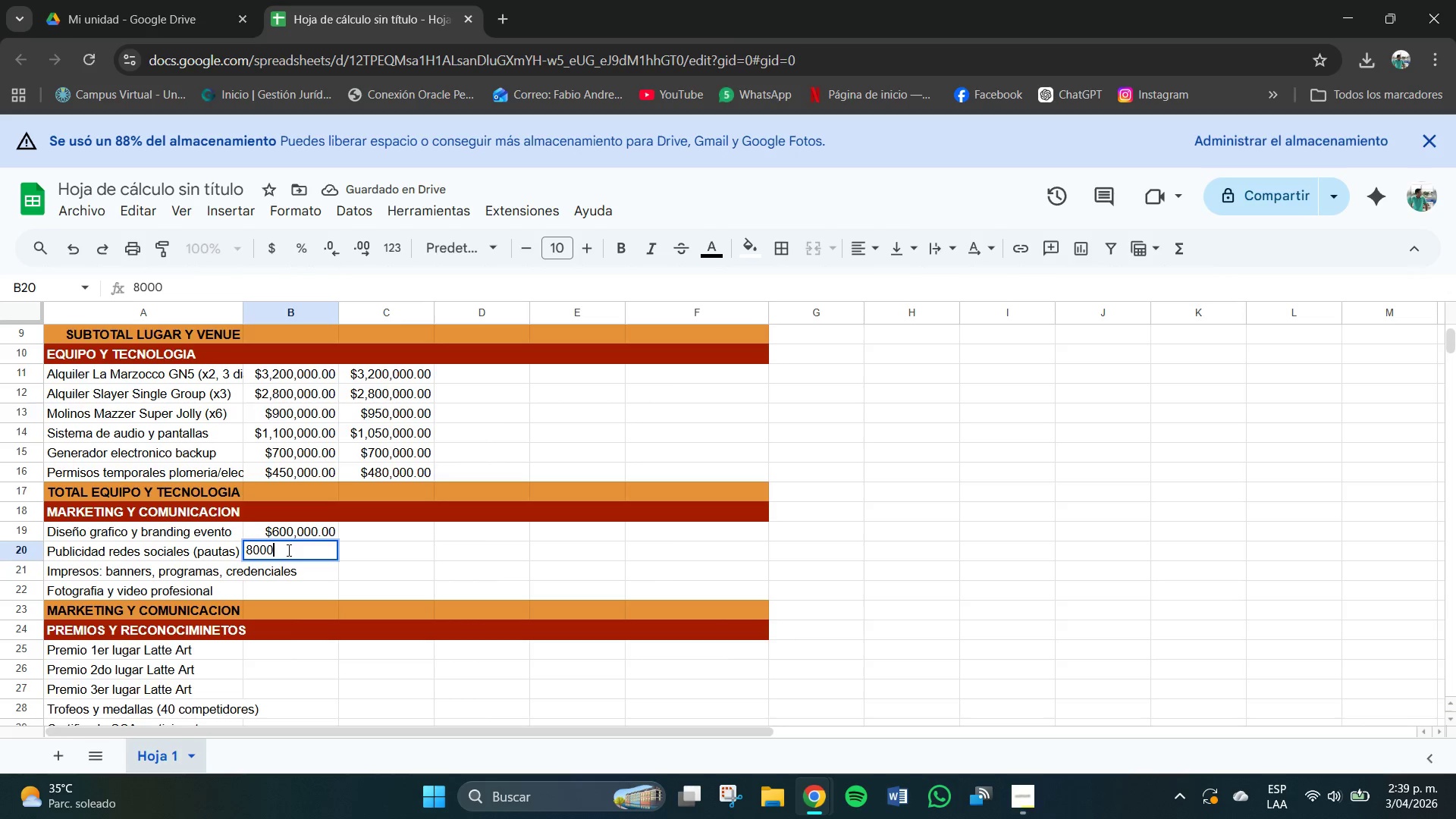 
key(Numpad0)
 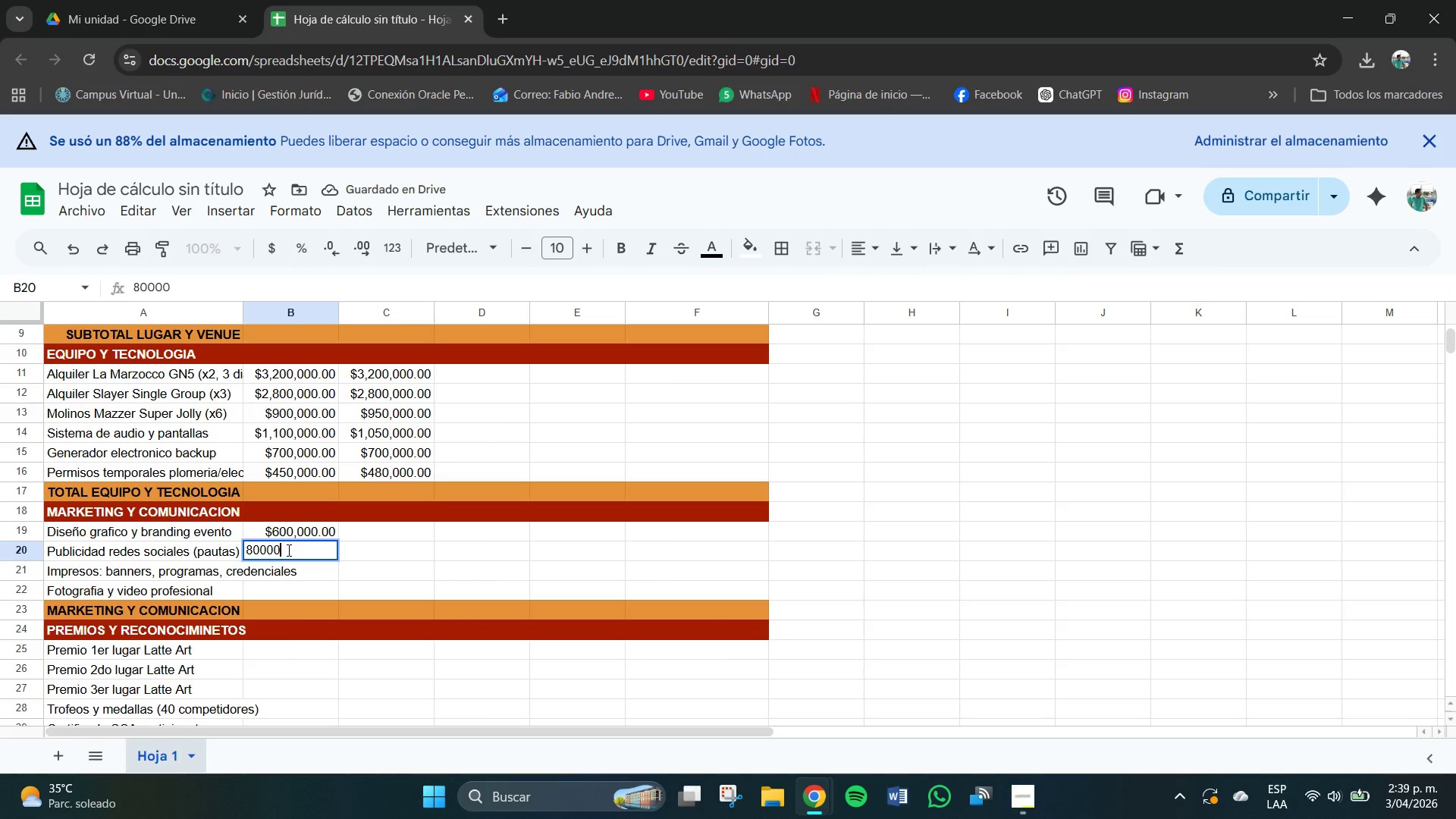 
key(Numpad0)
 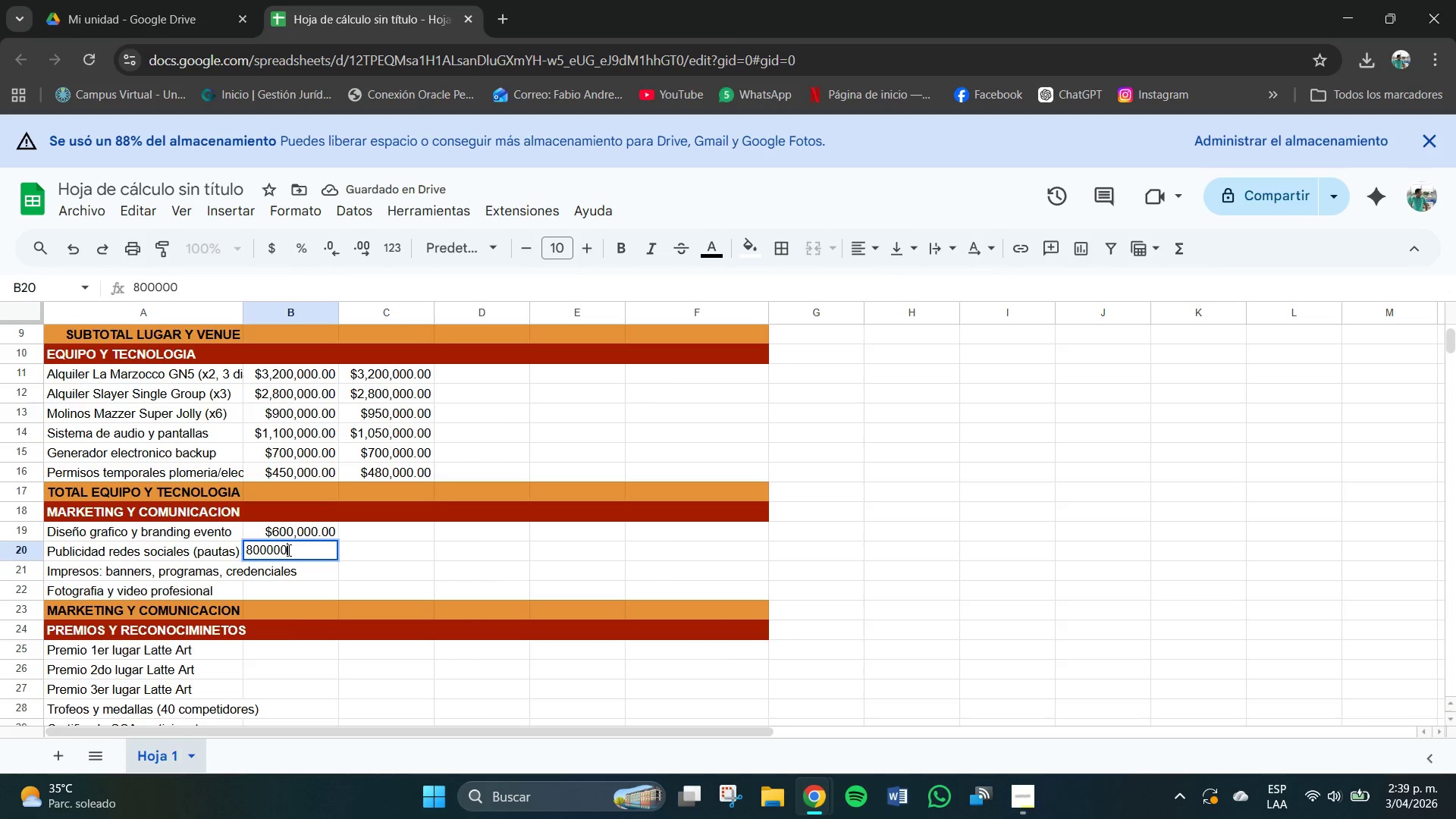 
key(Numpad0)
 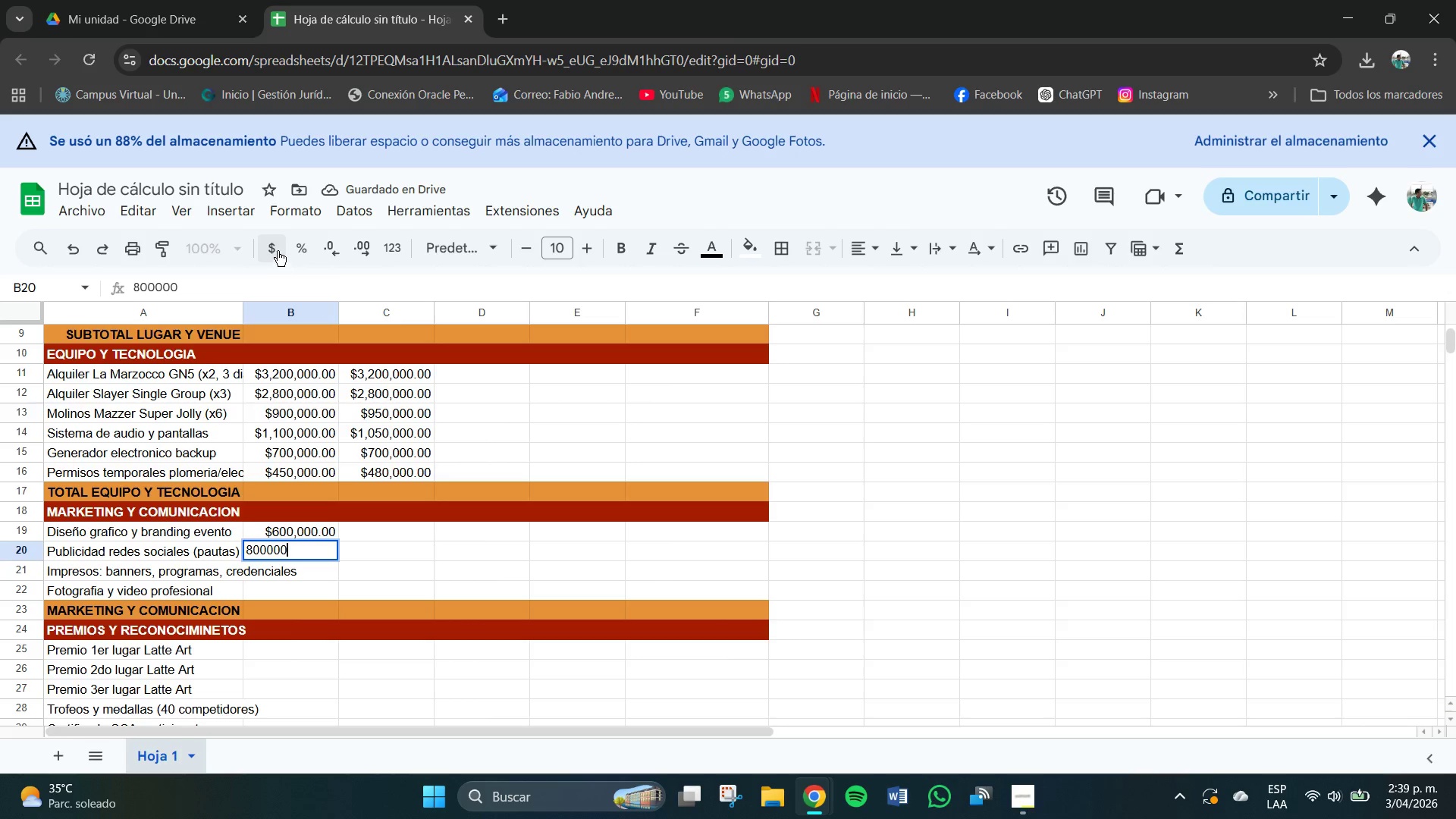 
left_click([270, 243])
 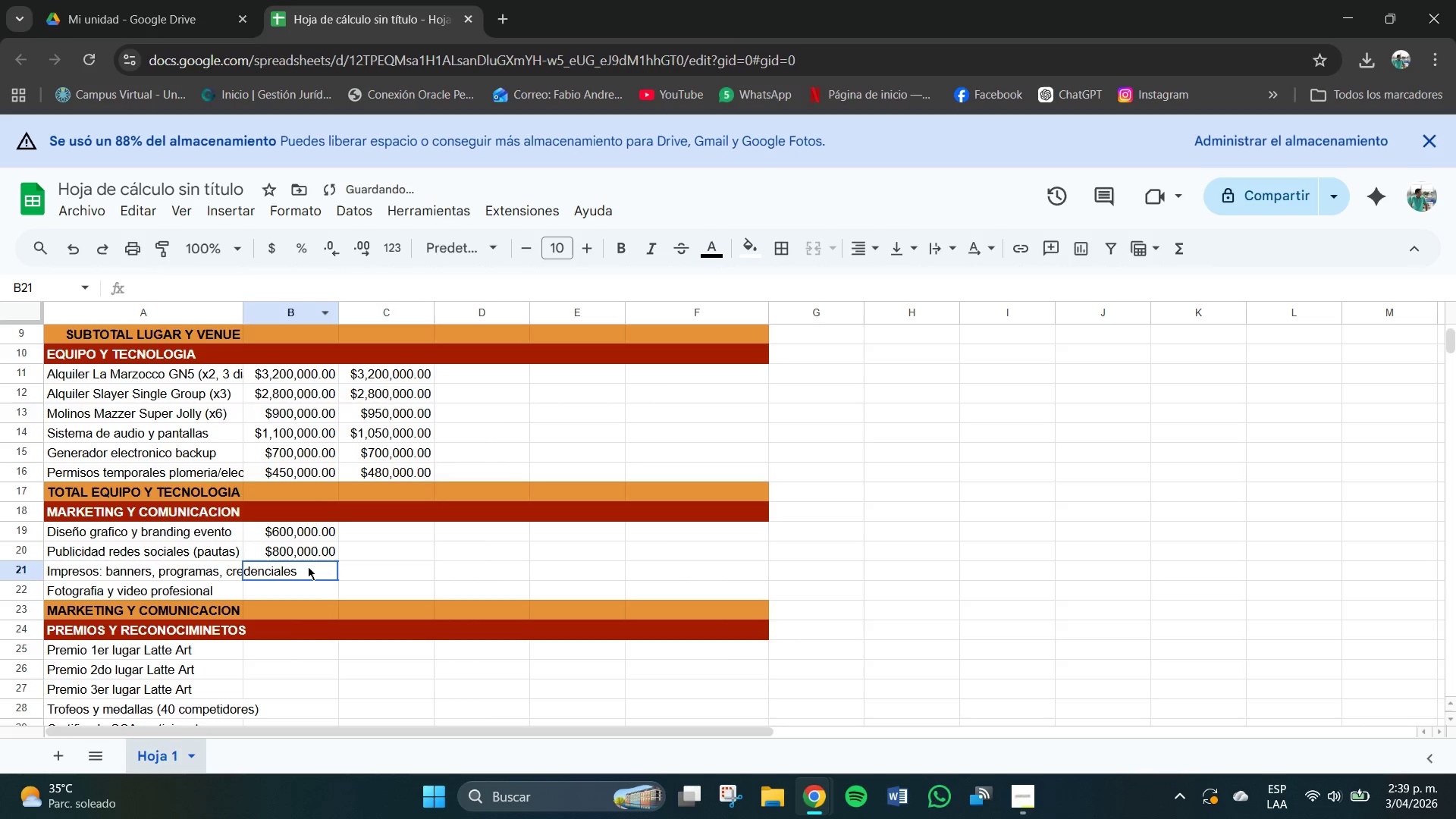 
double_click([308, 566])
 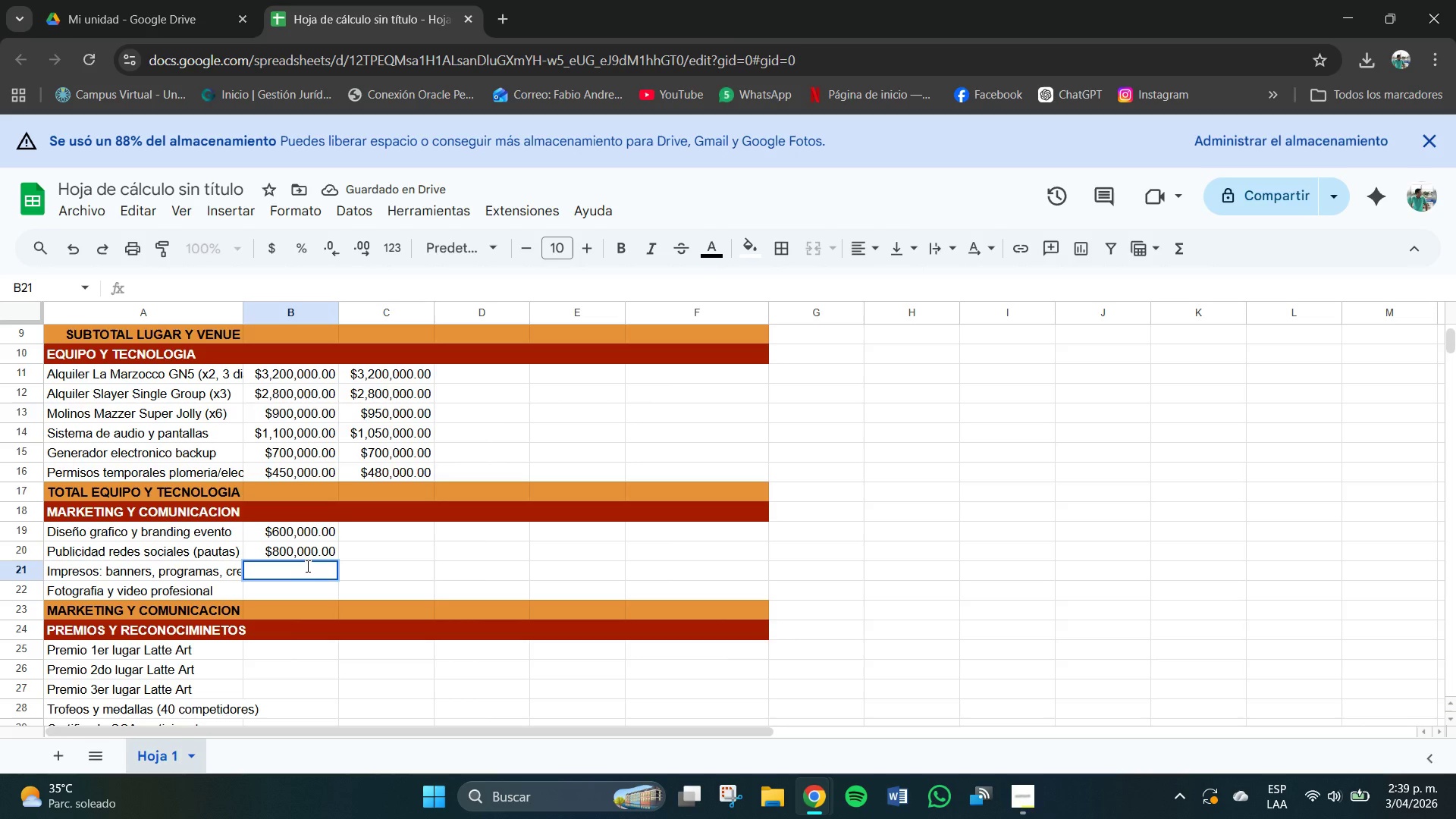 
key(Numpad4)
 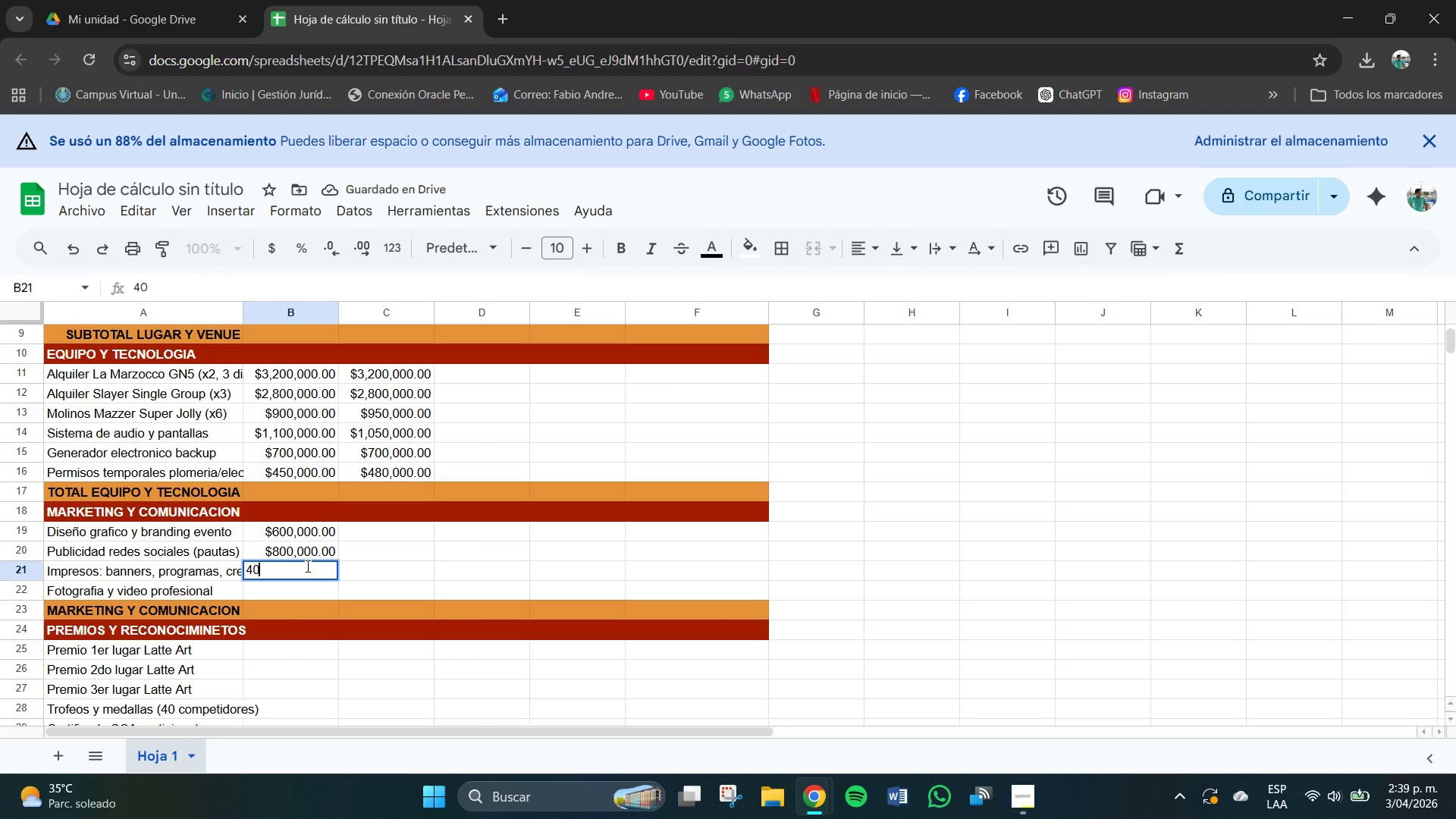 
key(Numpad0)
 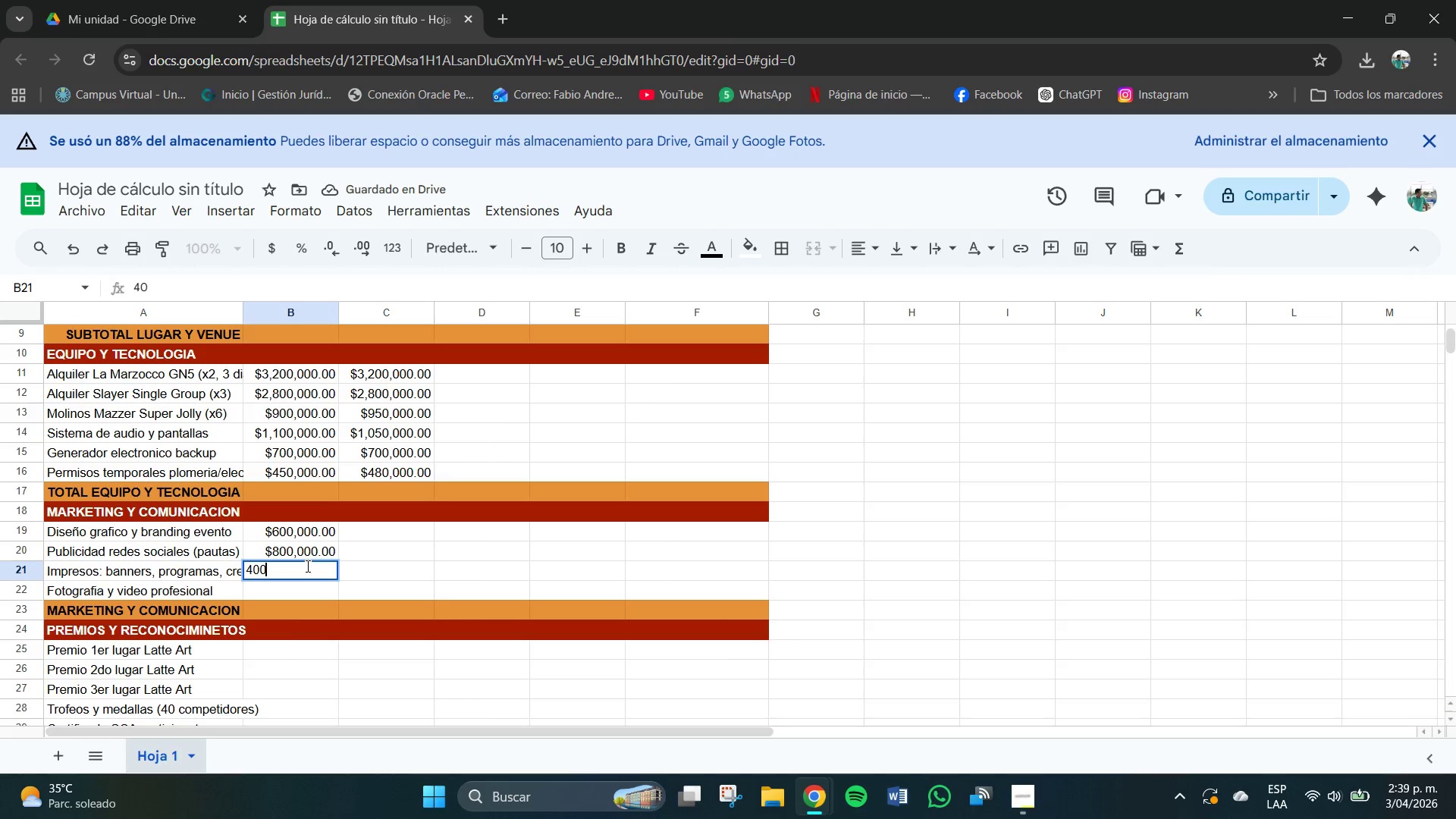 
key(Numpad0)
 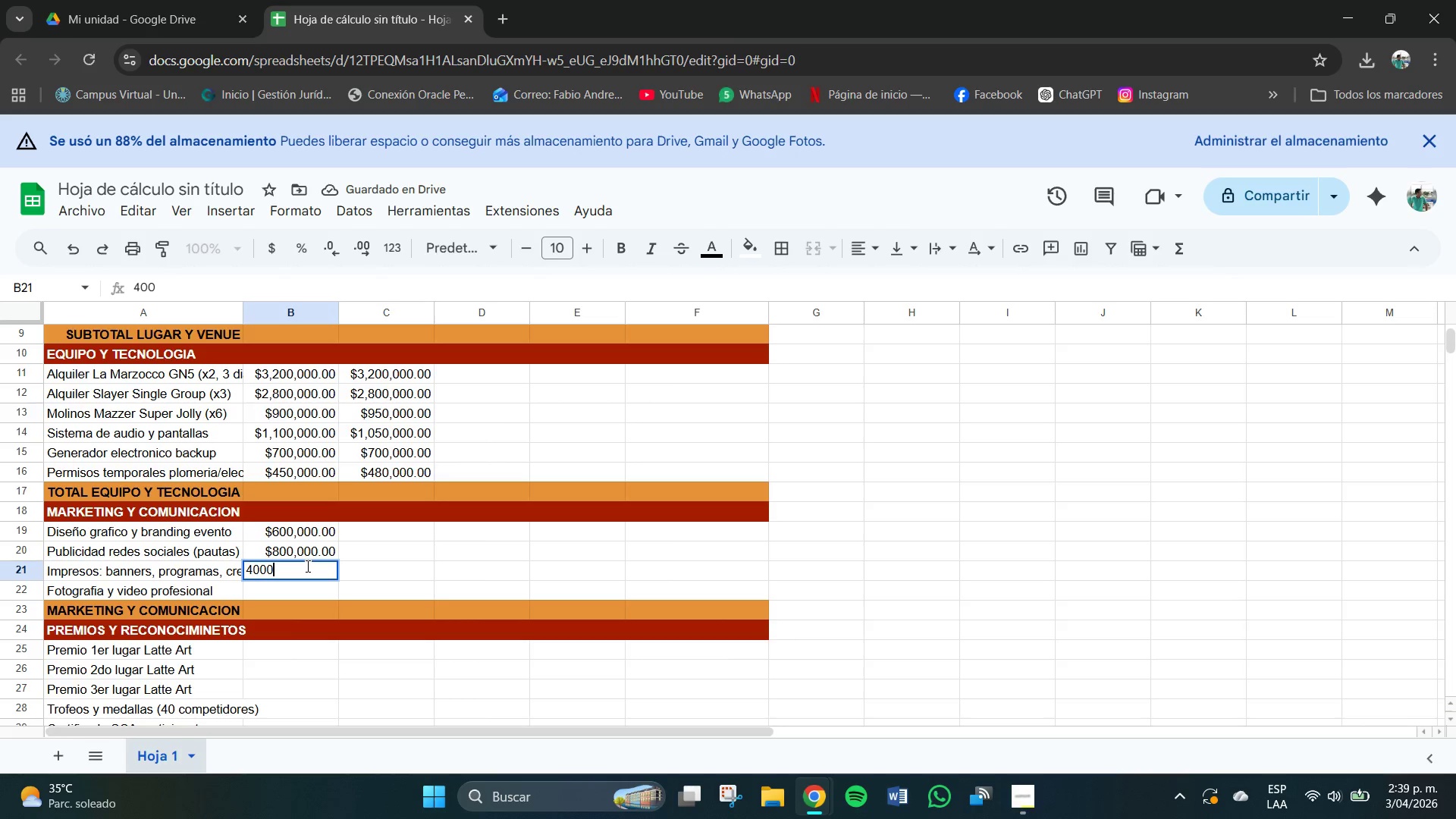 
key(Numpad0)
 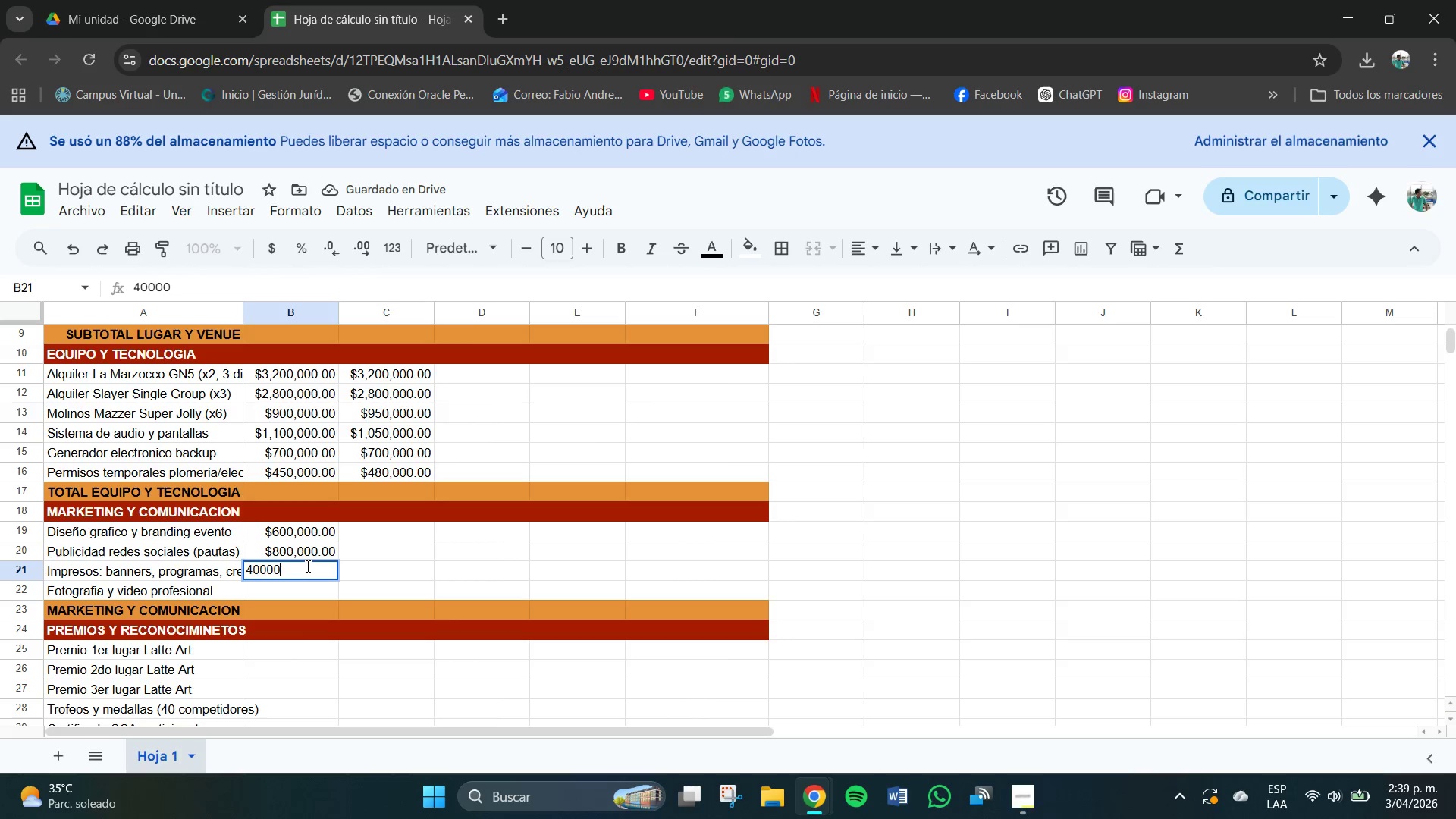 
key(Numpad0)
 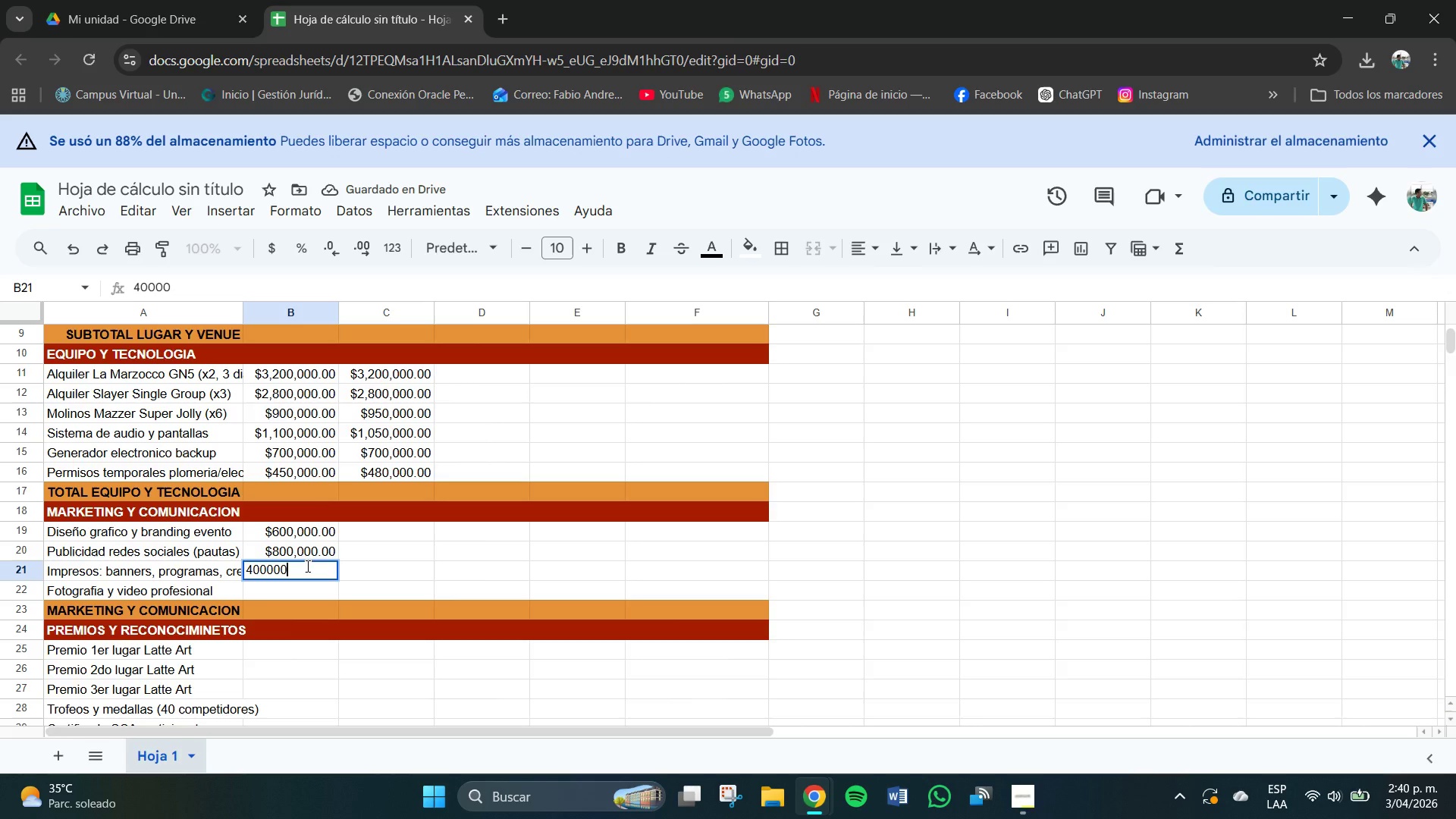 
key(Numpad0)
 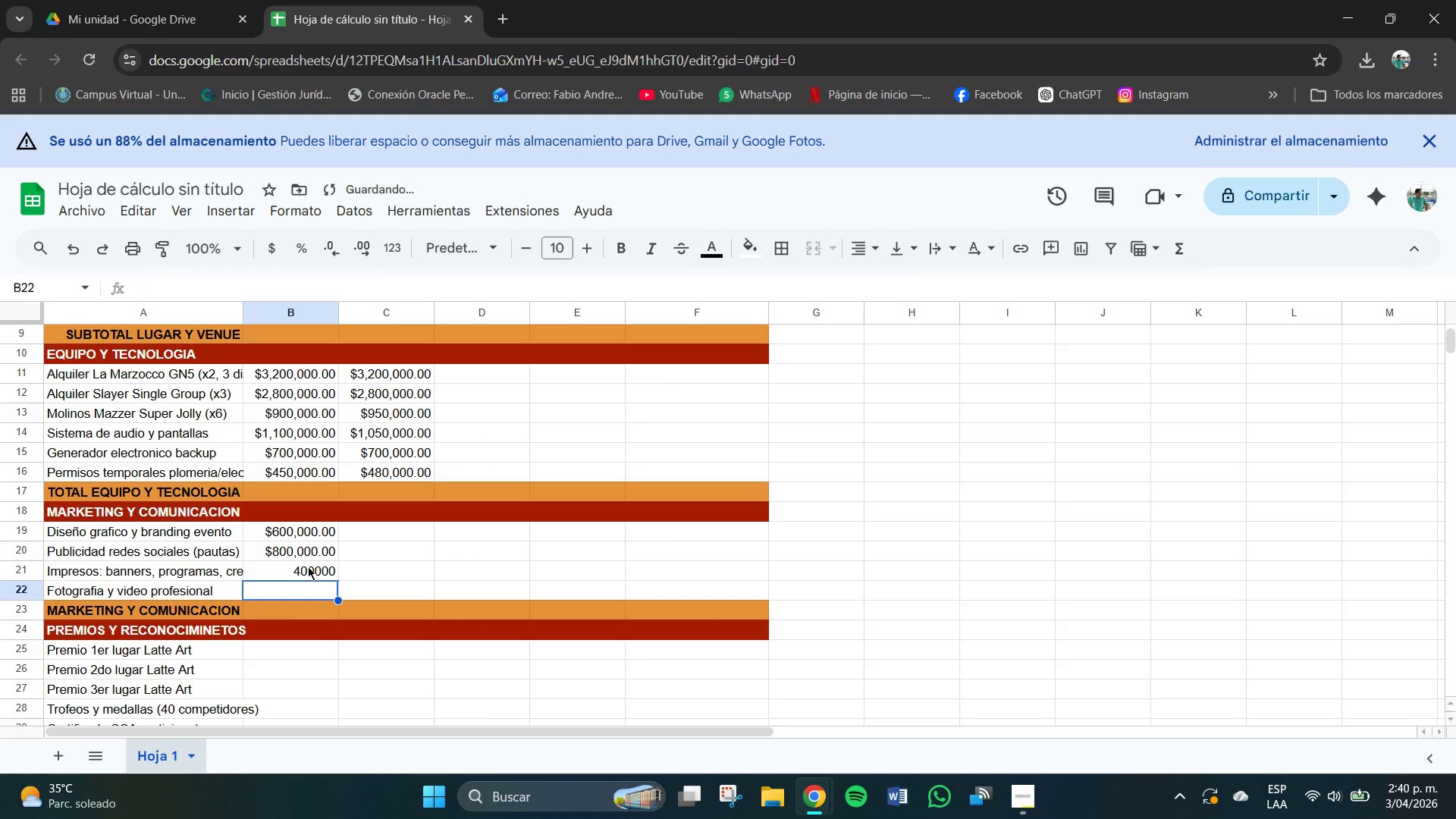 
key(Enter)
 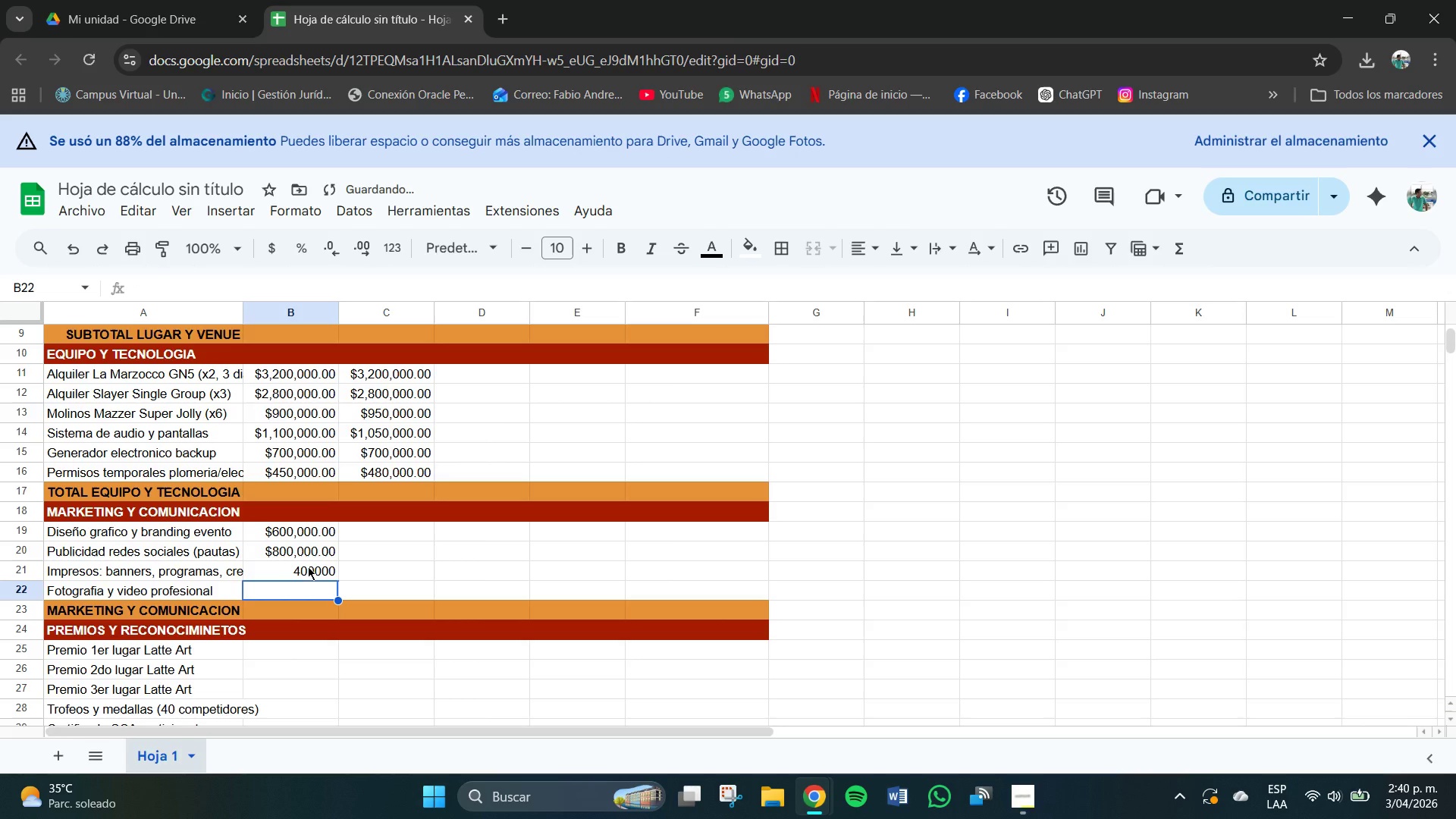 
key(Control+Z)
 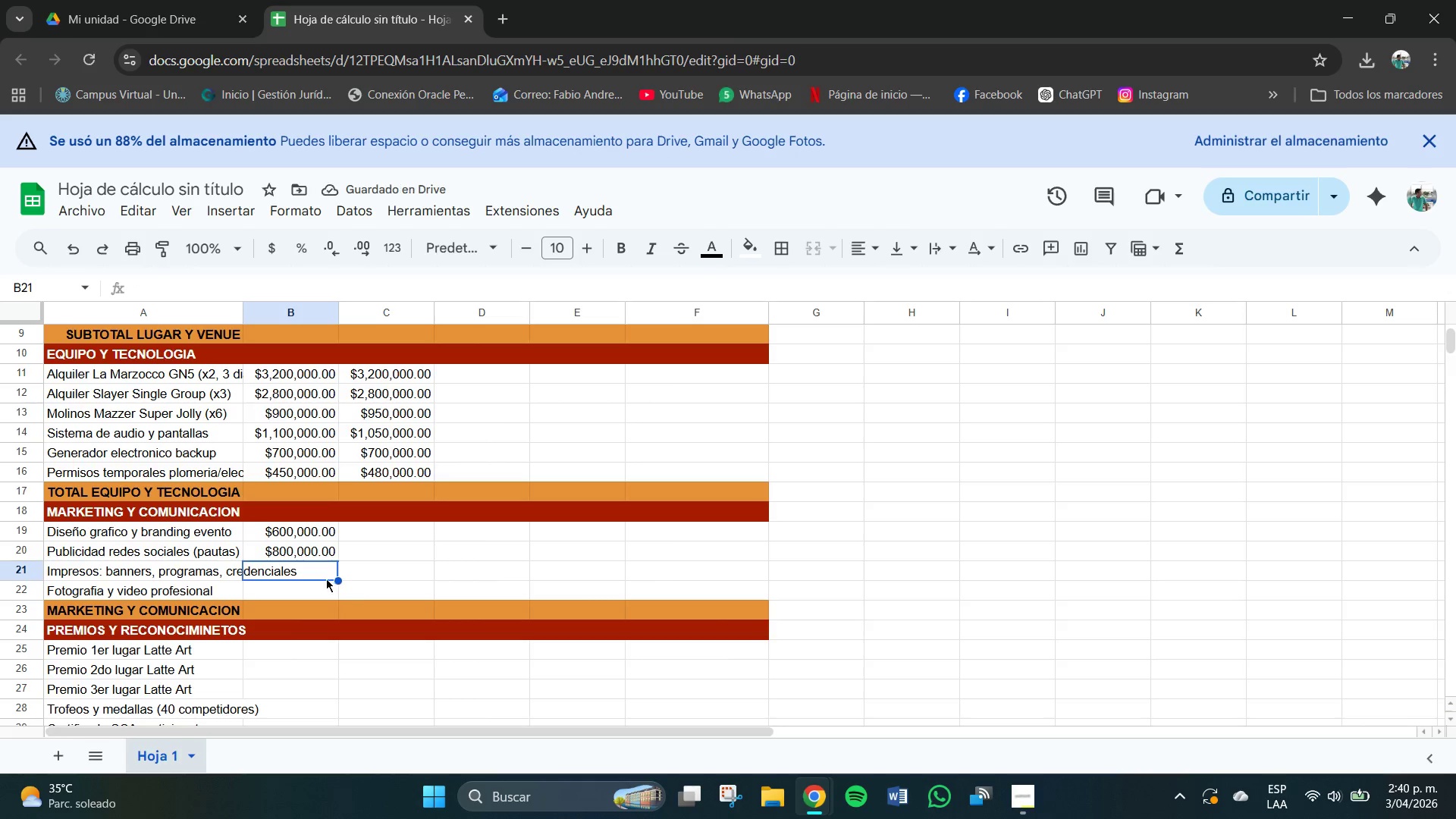 
double_click([310, 569])
 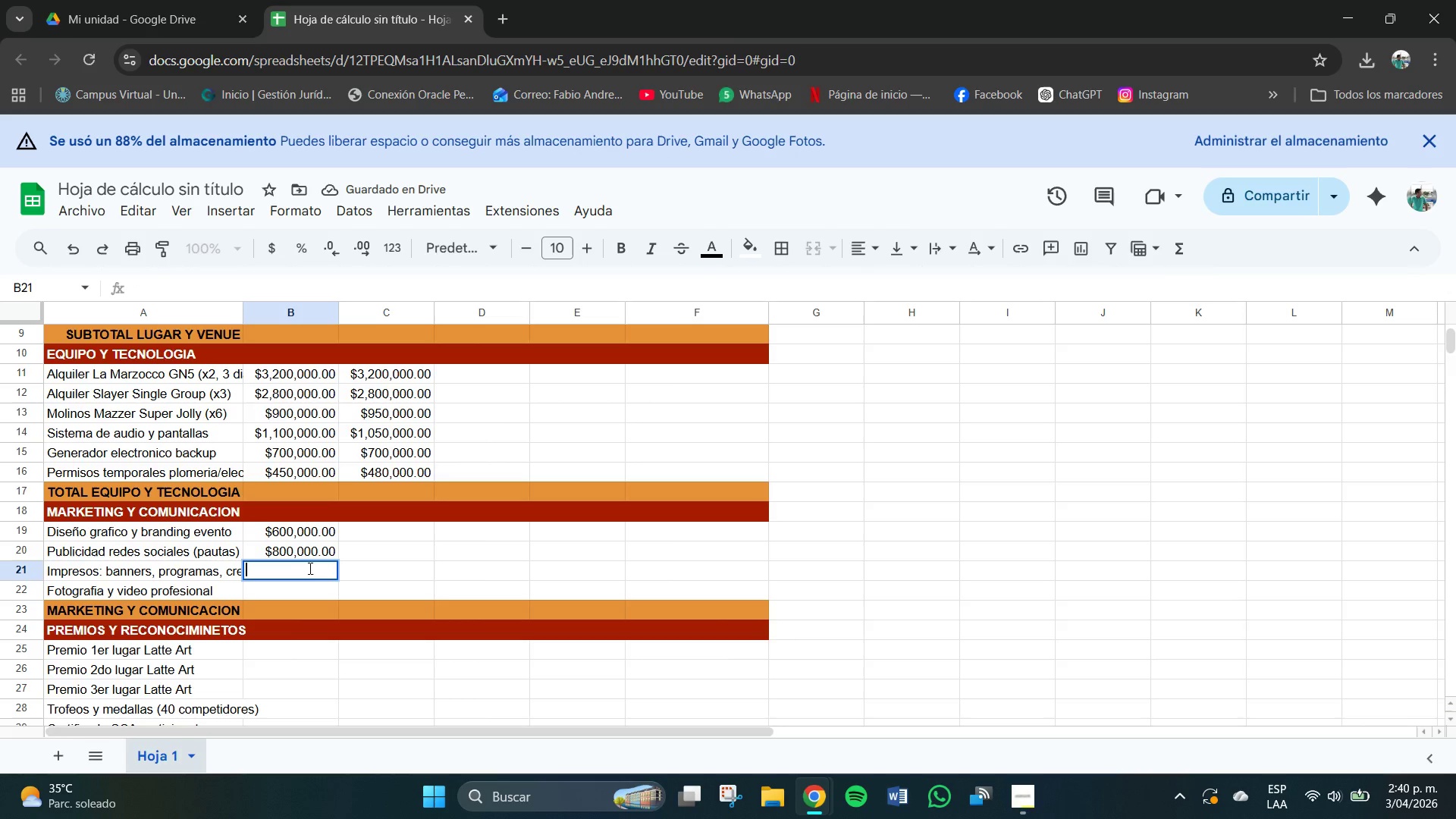 
triple_click([310, 569])
 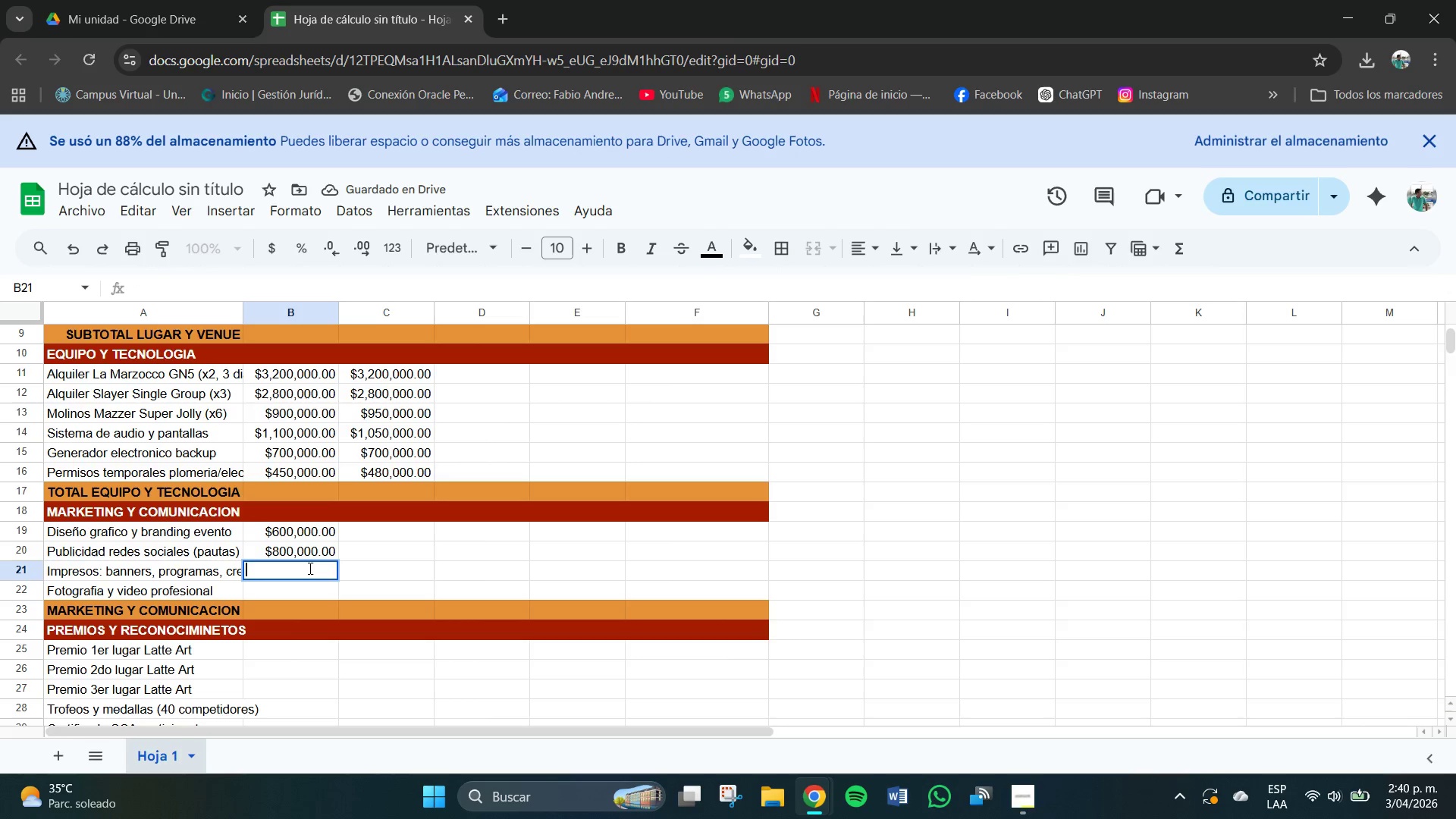 
key(Numpad4)
 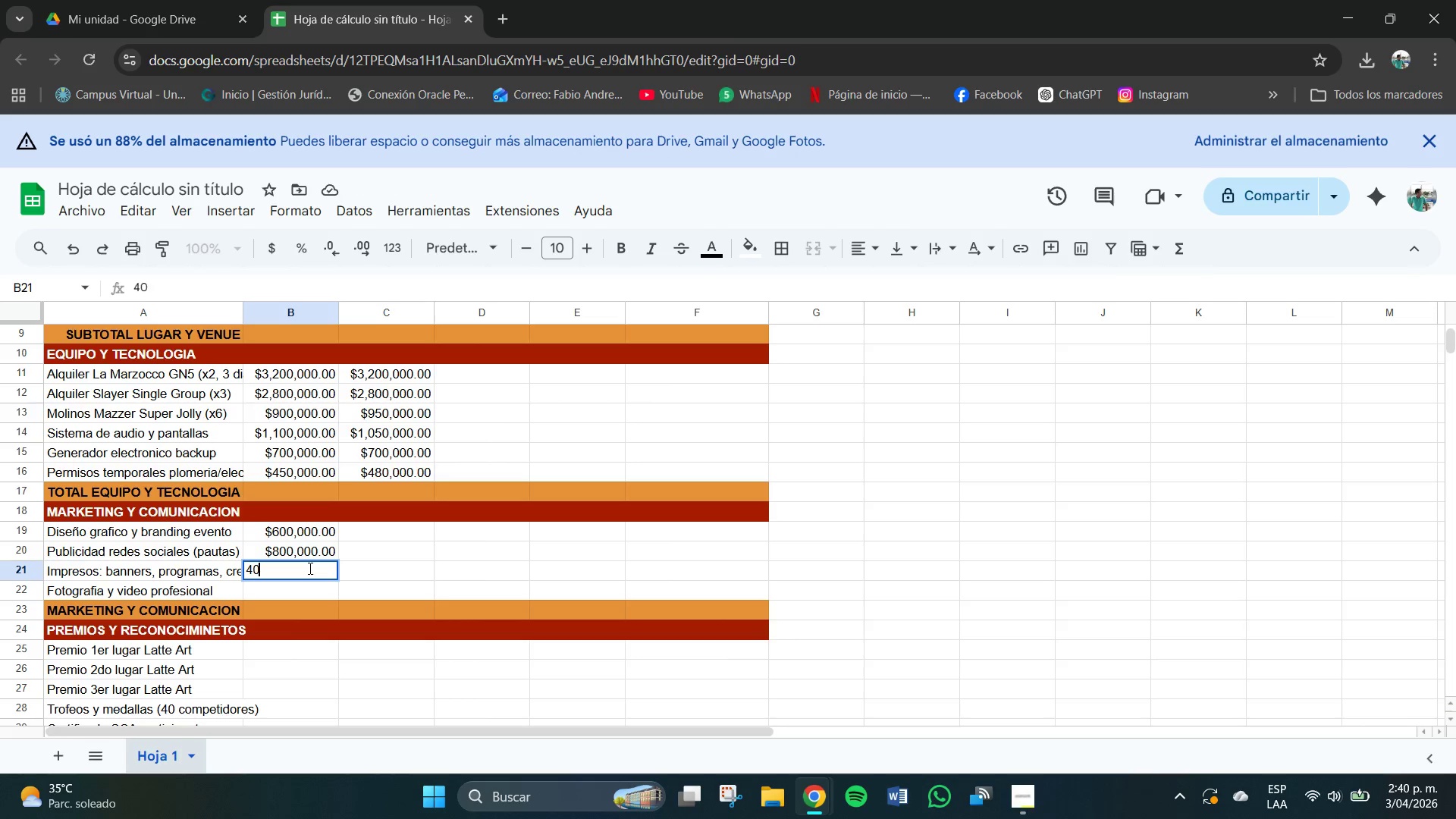 
key(Numpad0)
 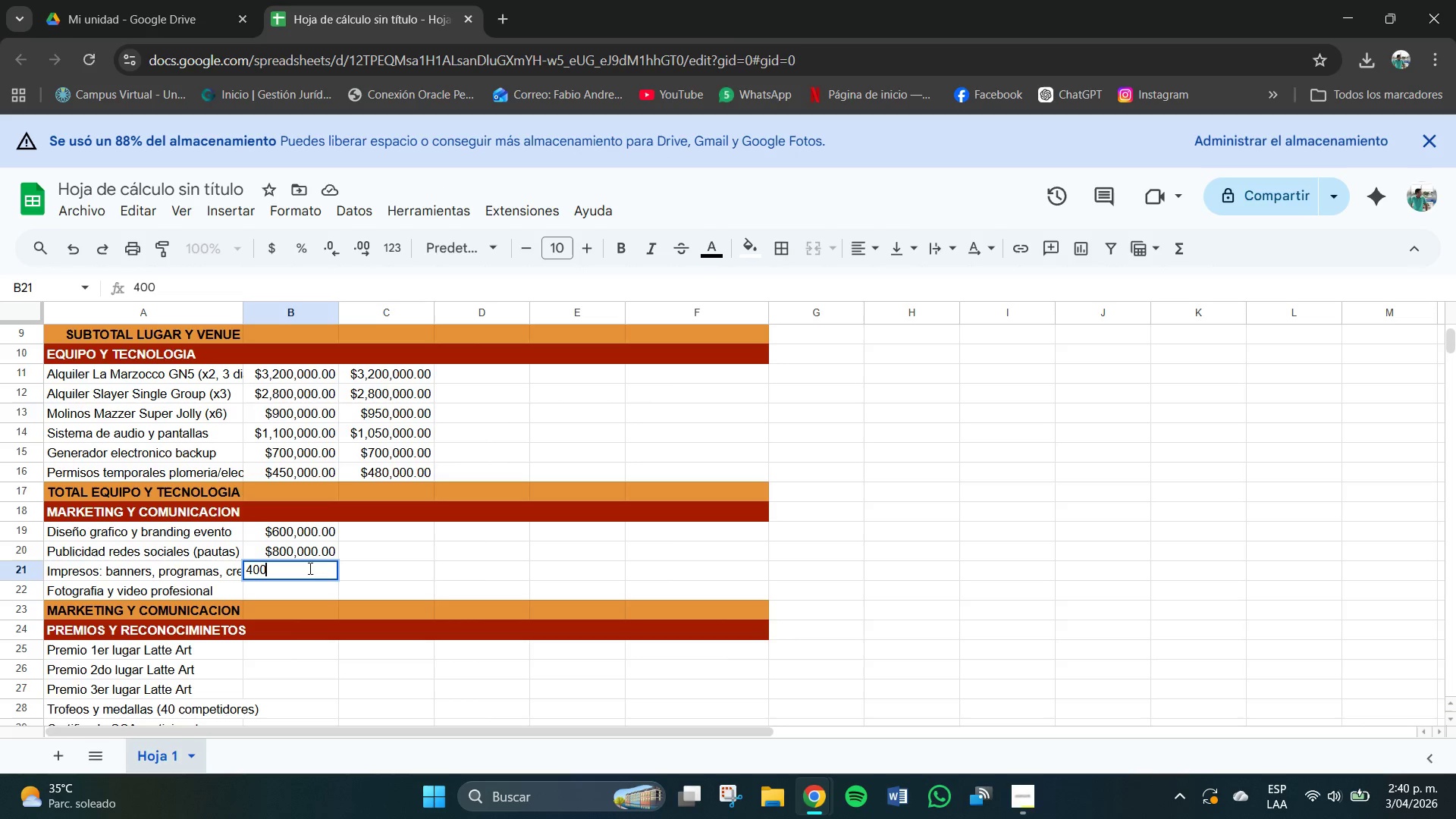 
key(Numpad0)
 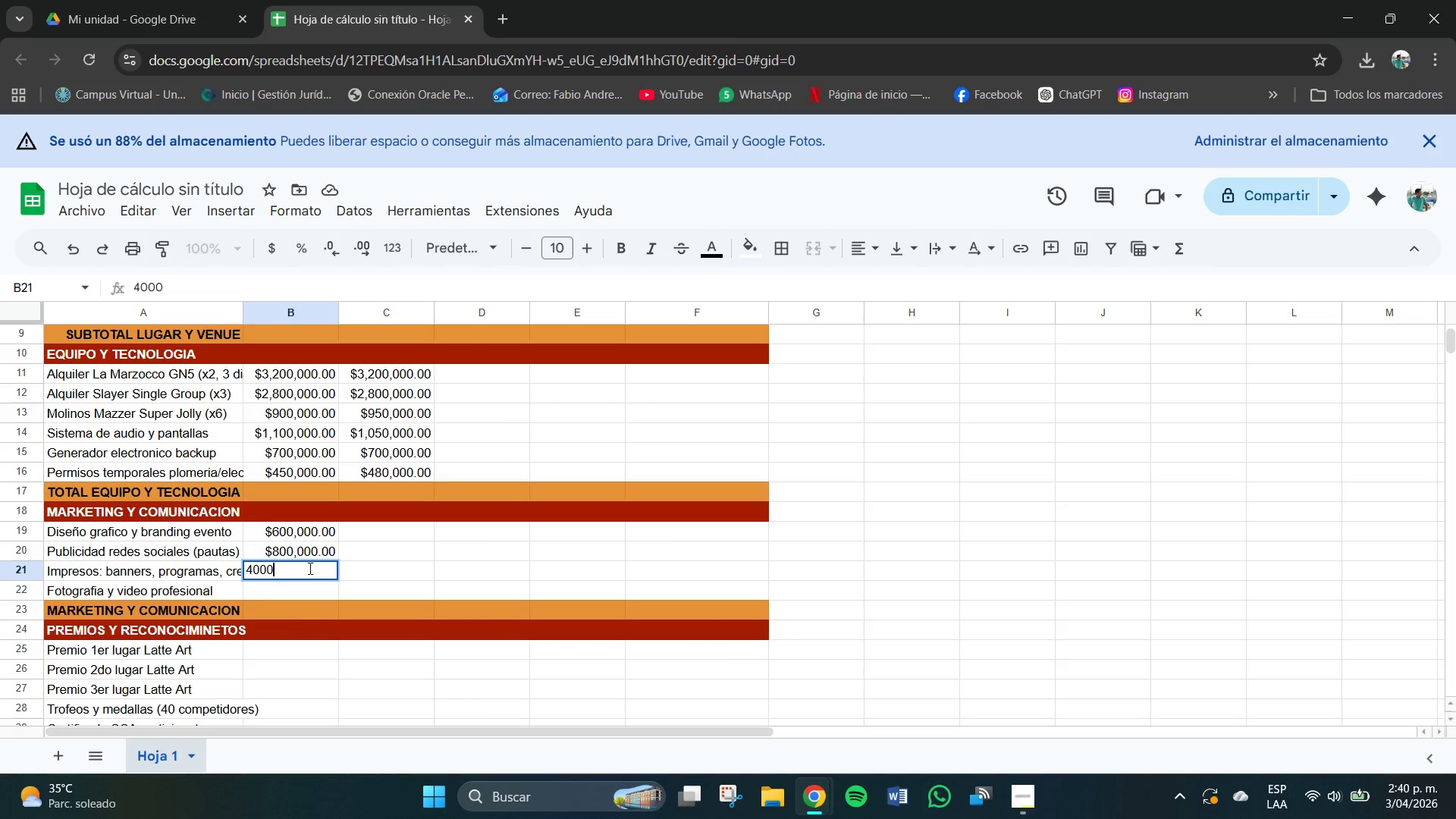 
key(Numpad0)
 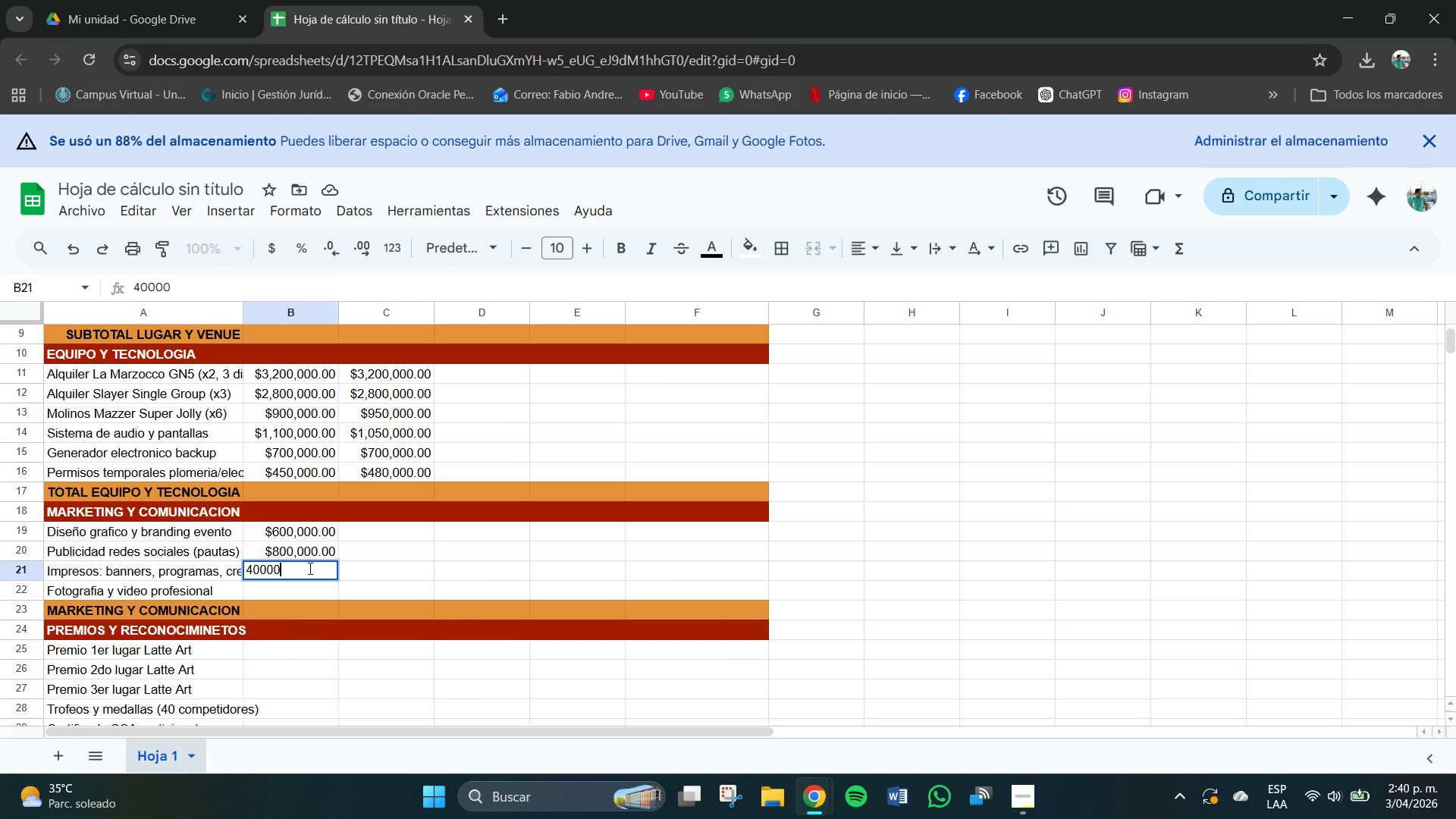 
key(Numpad0)
 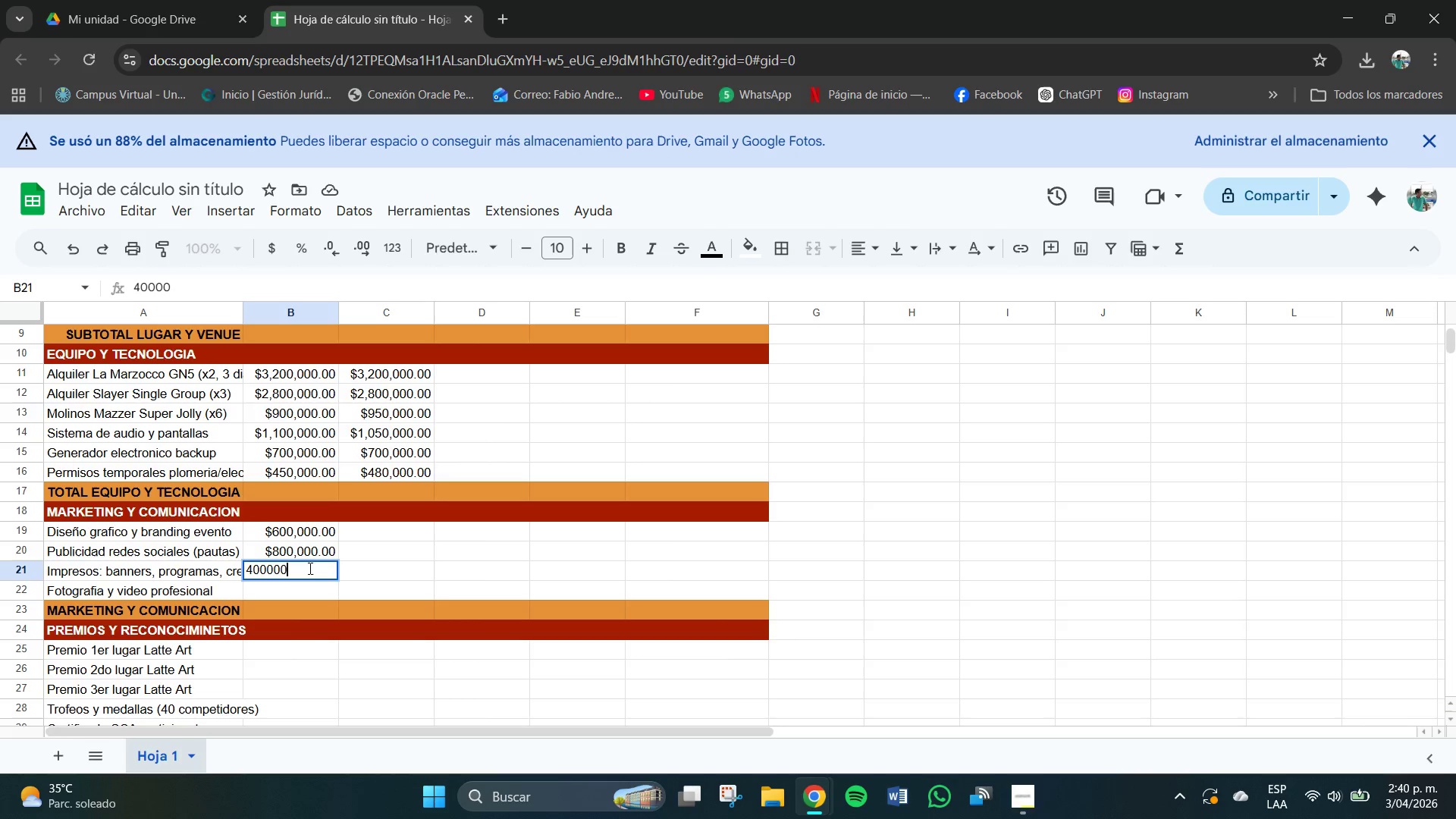 
key(Numpad0)
 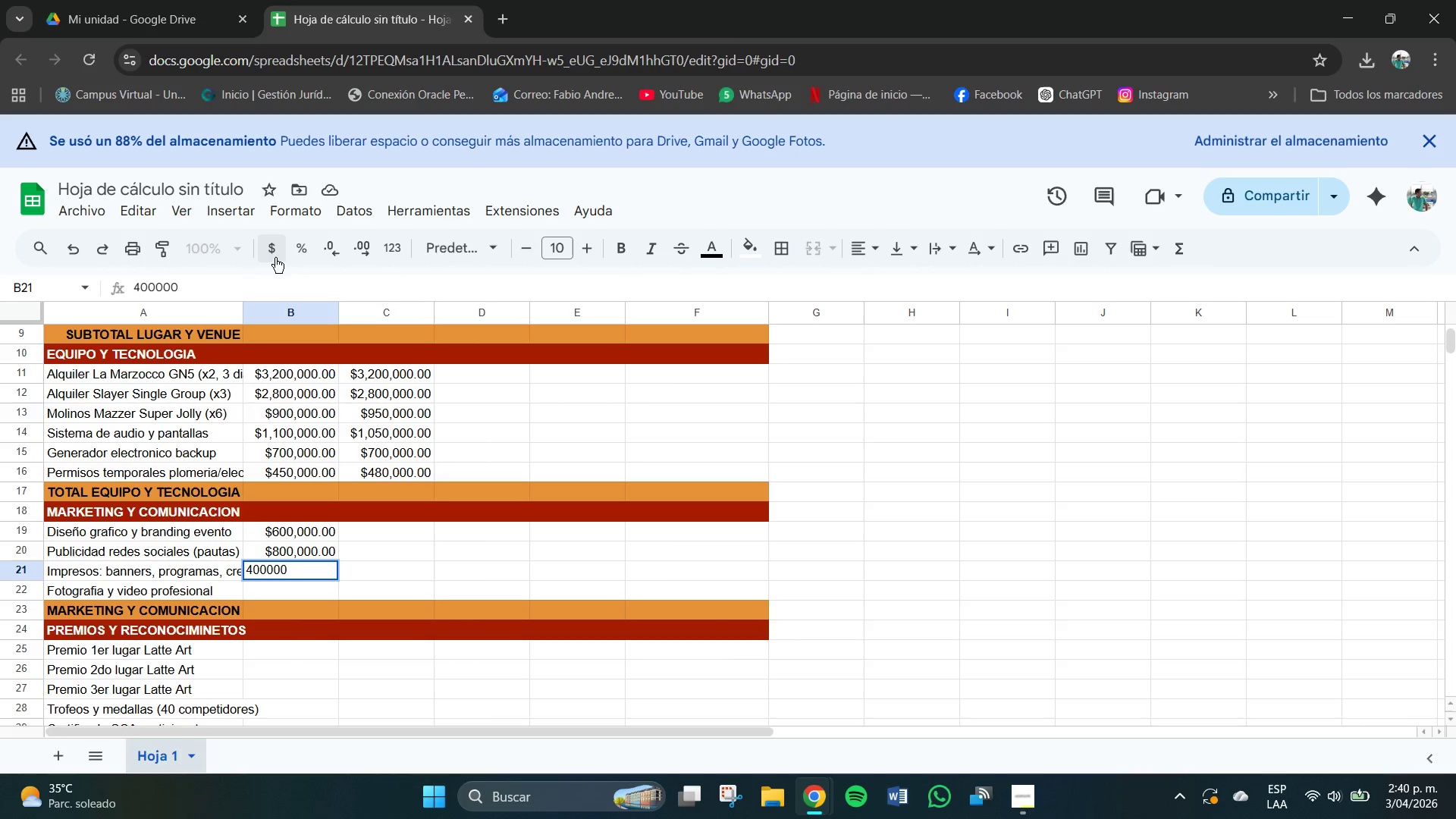 
left_click([275, 249])
 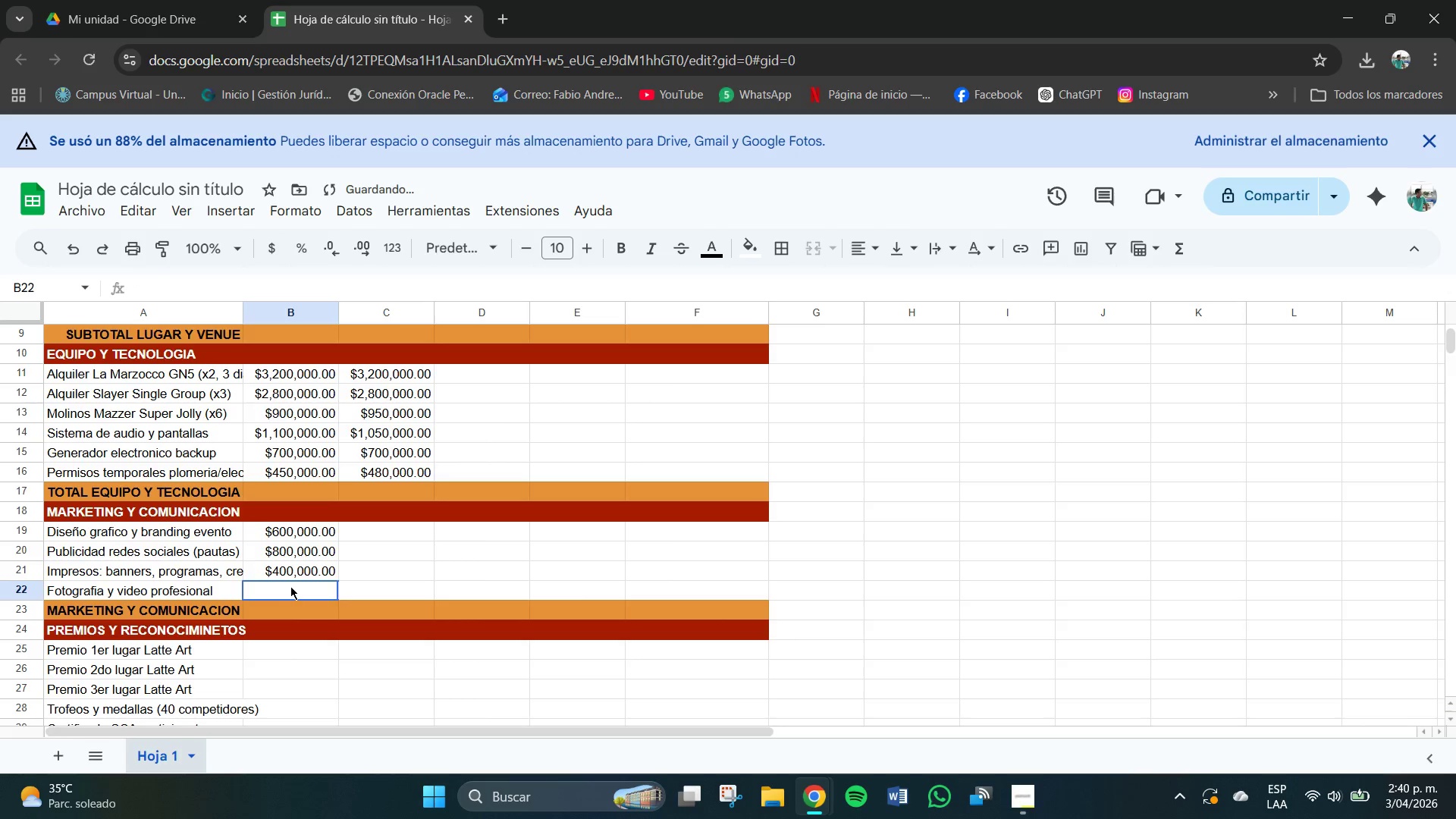 
triple_click([290, 586])
 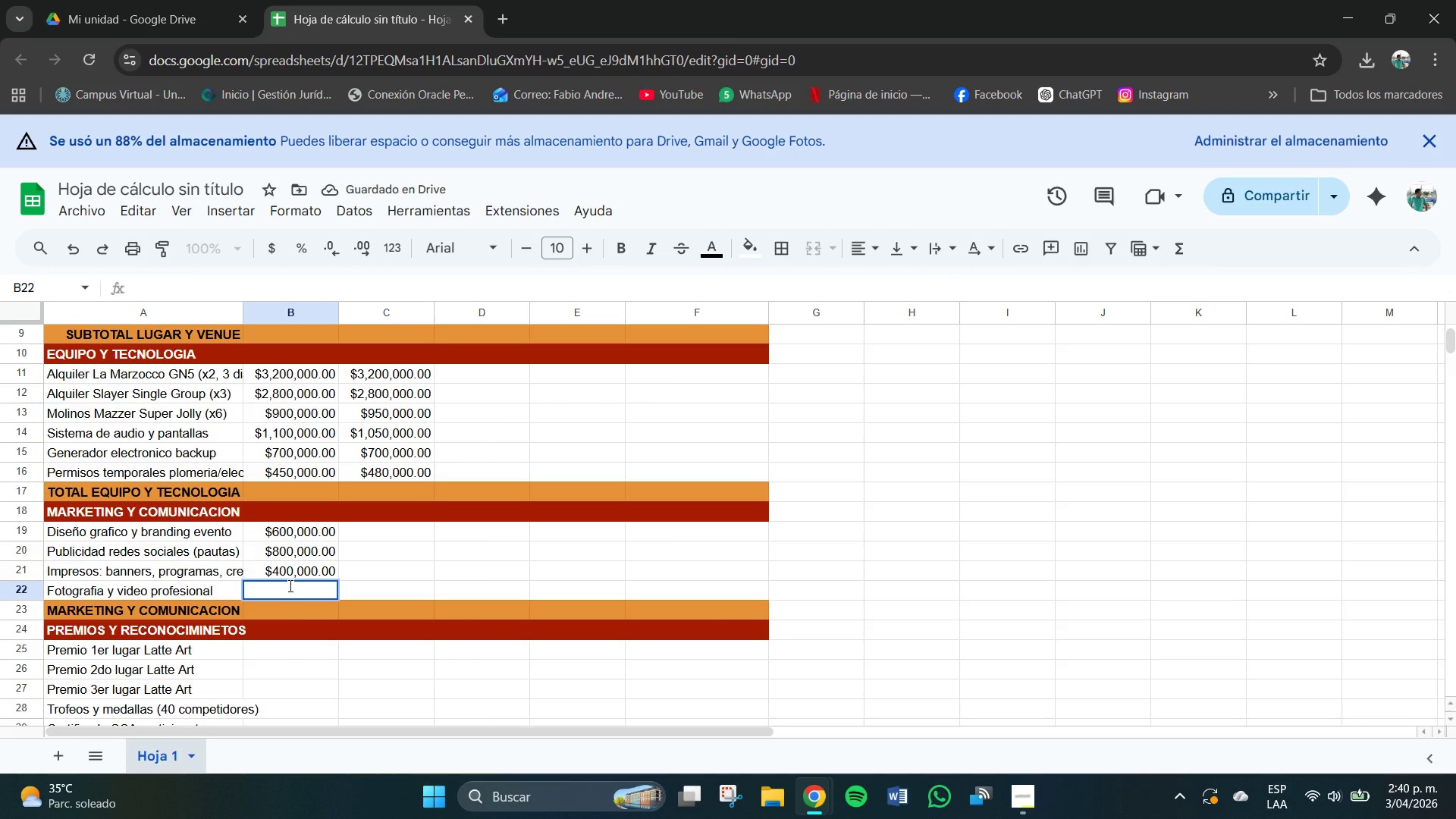 
key(Numpad1)
 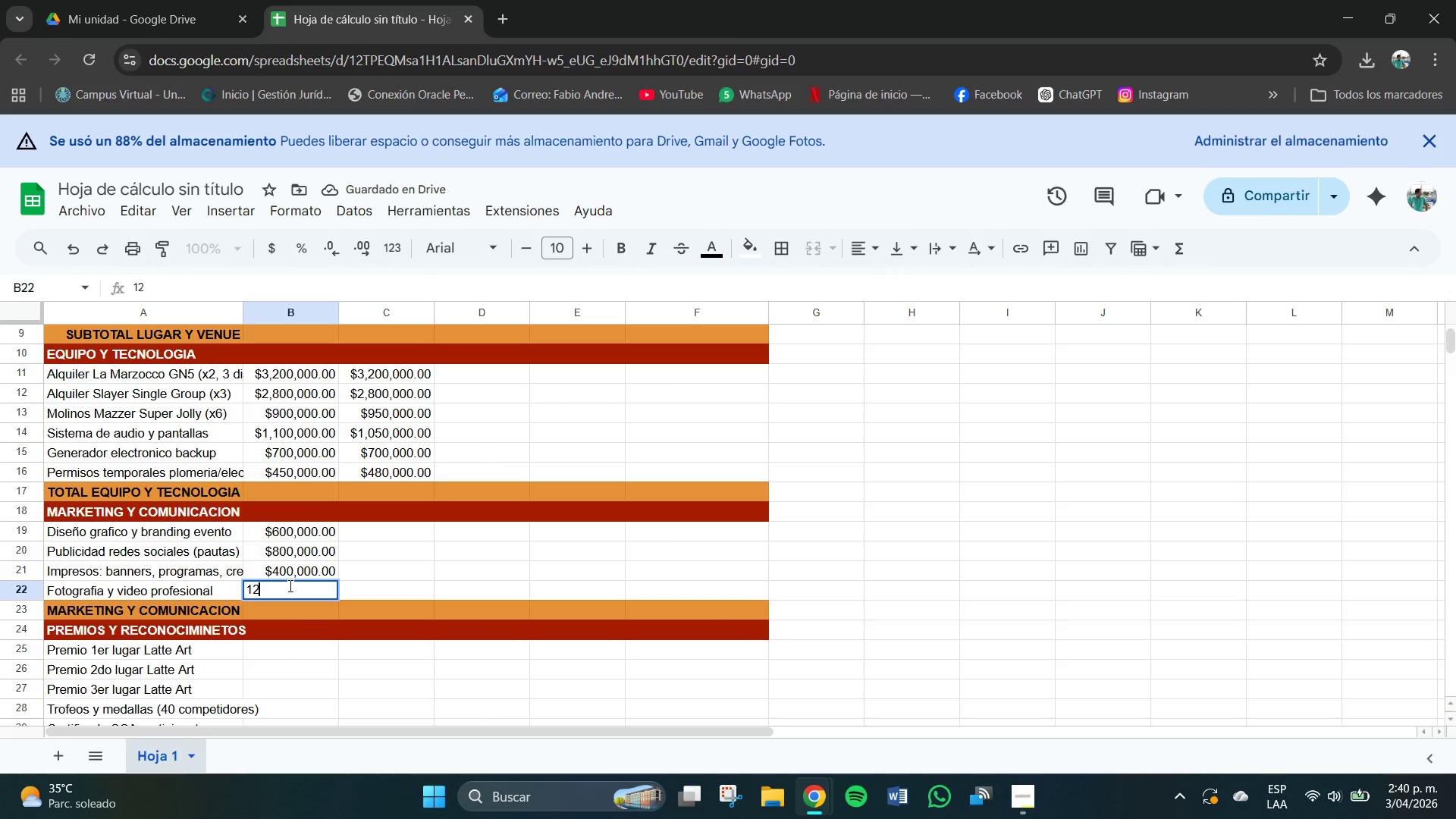 
key(Numpad2)
 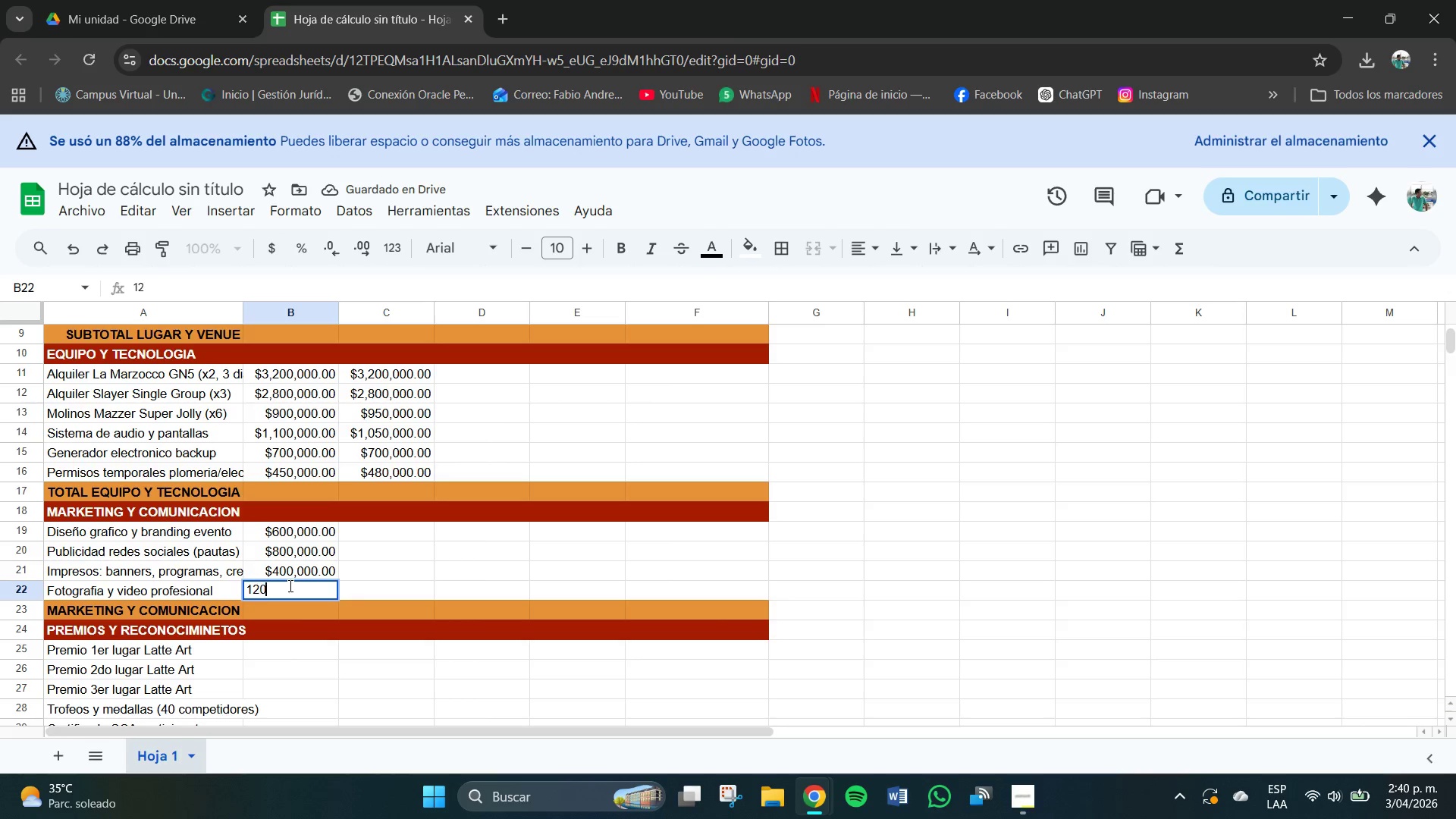 
key(Numpad0)
 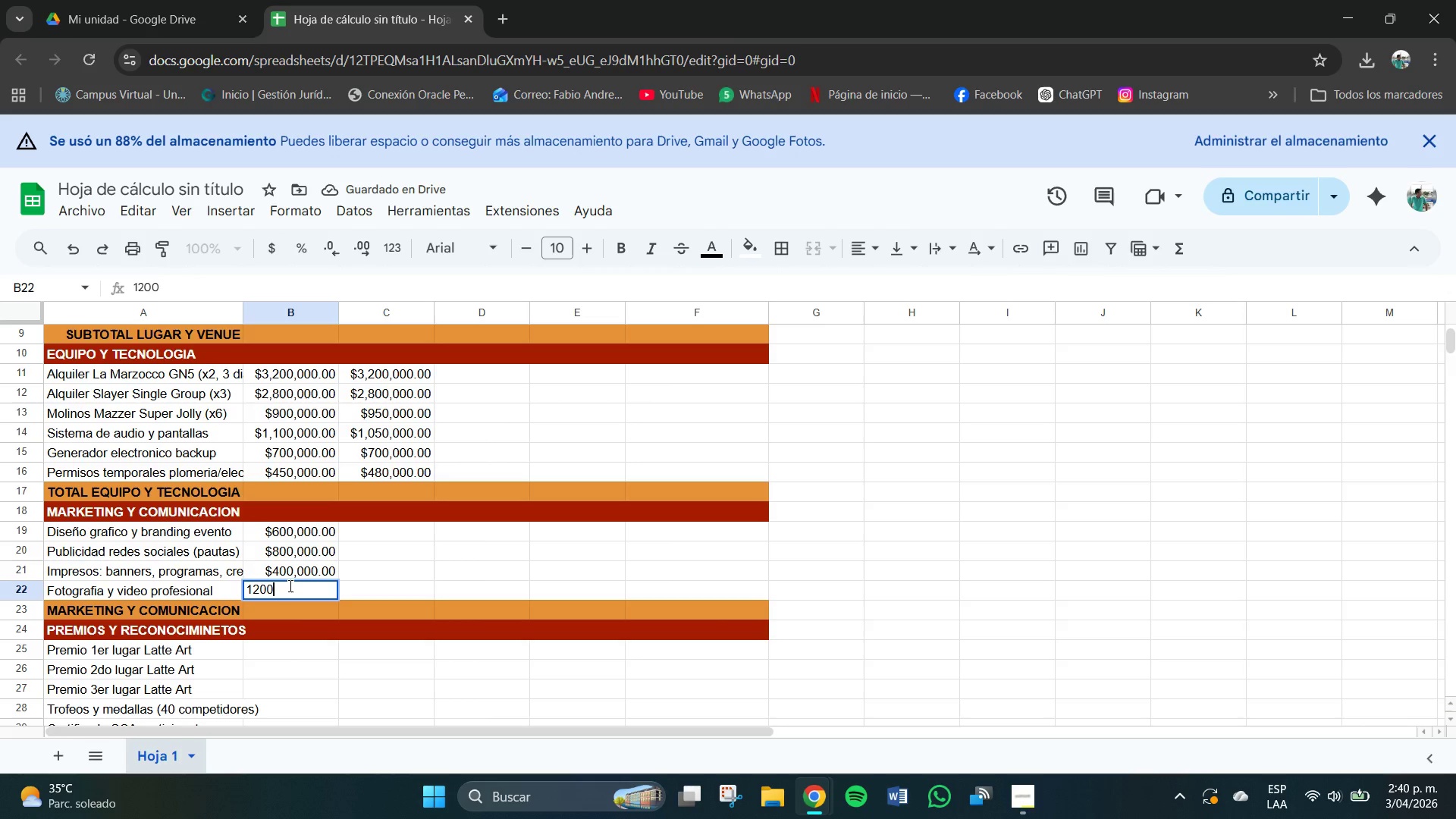 
key(Numpad0)
 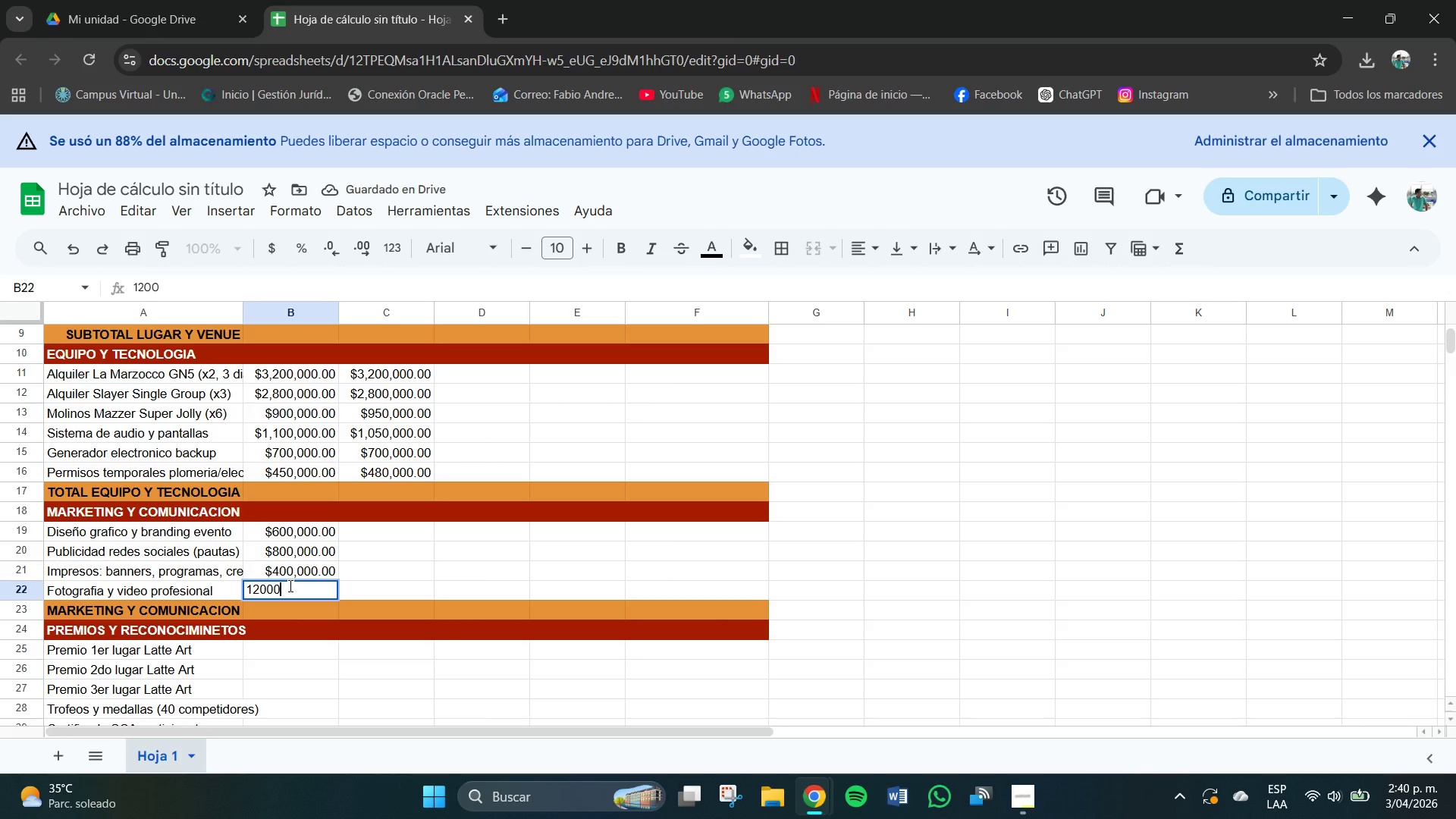 
key(Numpad0)
 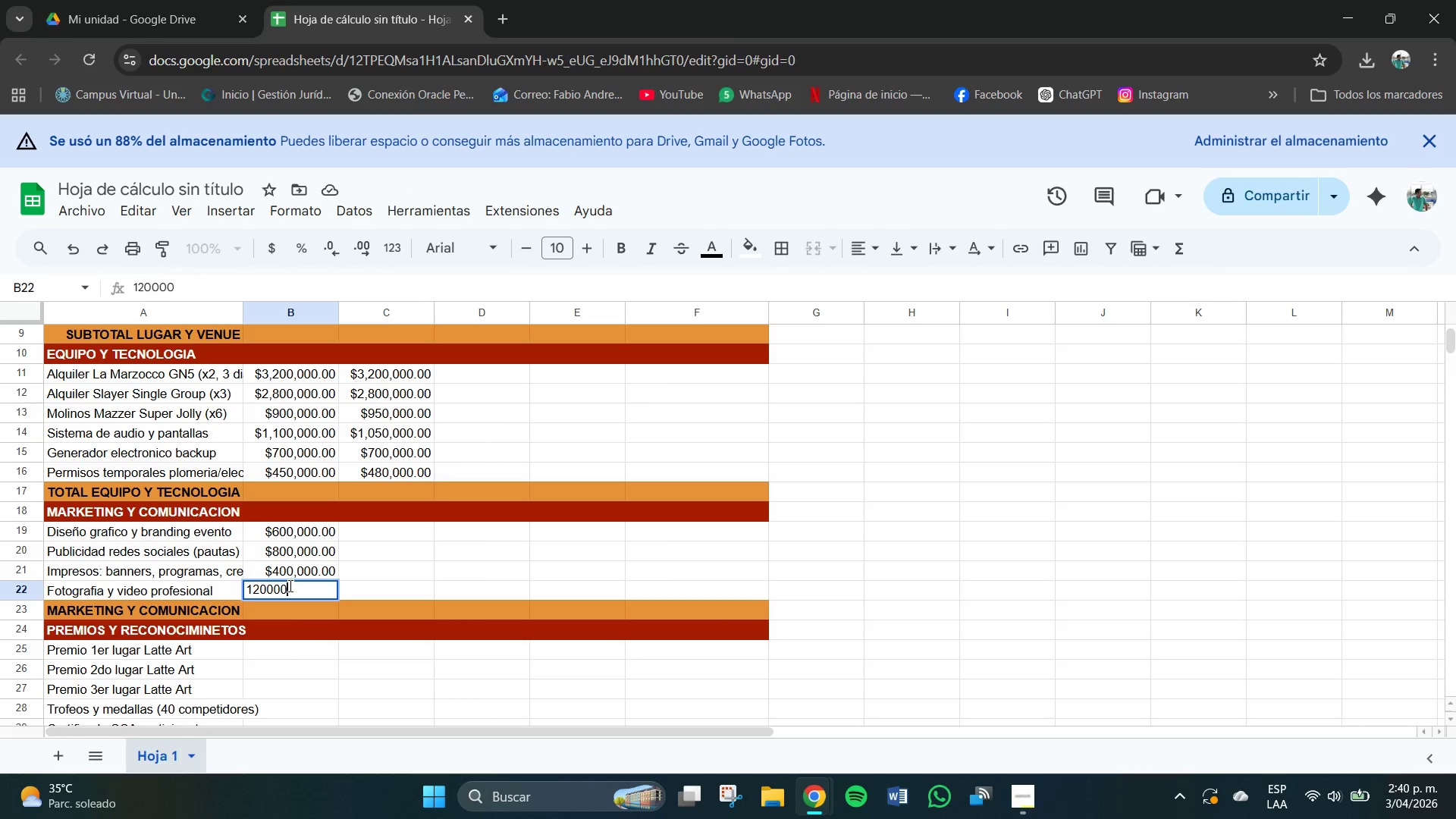 
key(Numpad0)
 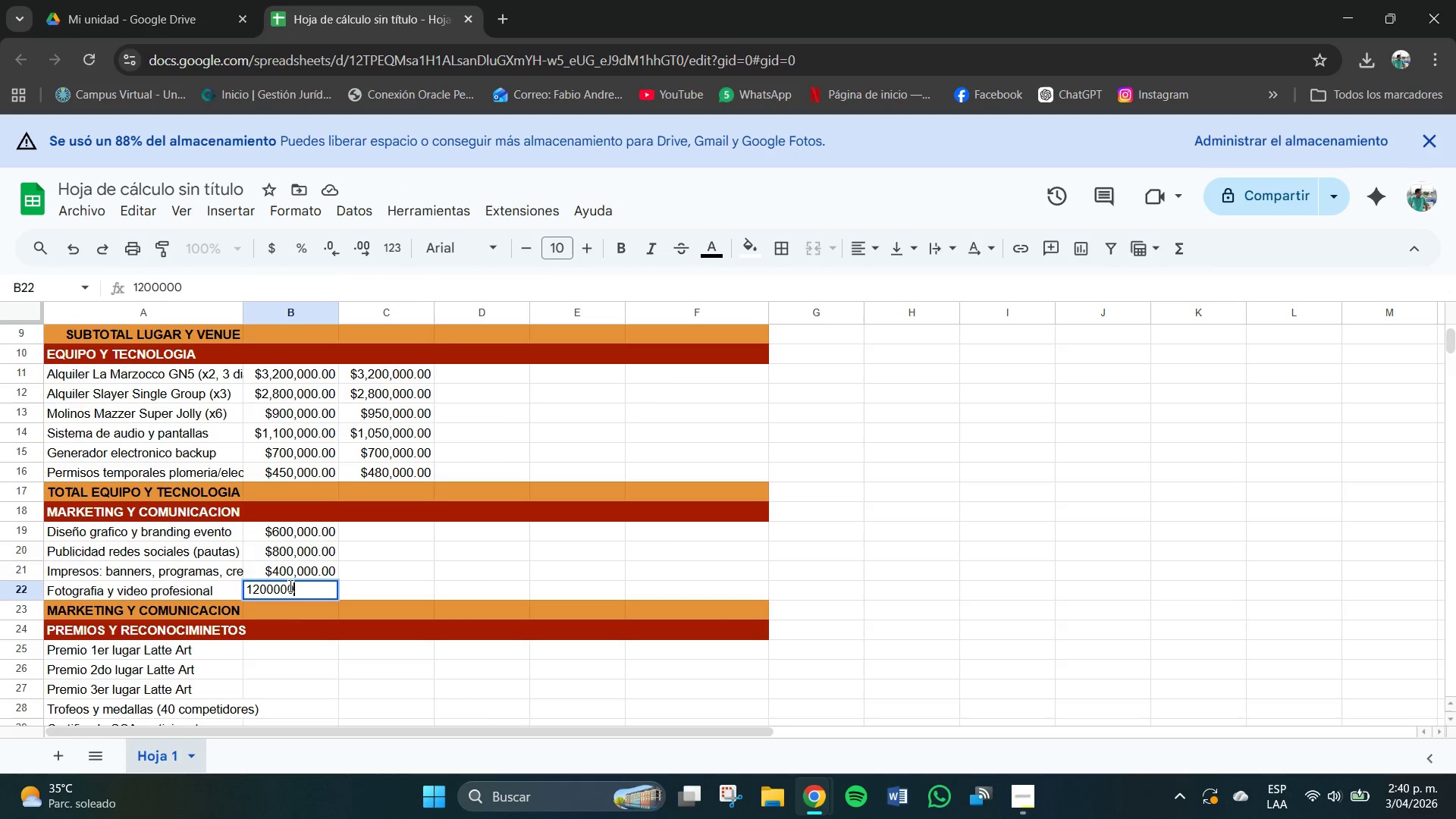 
key(Numpad0)
 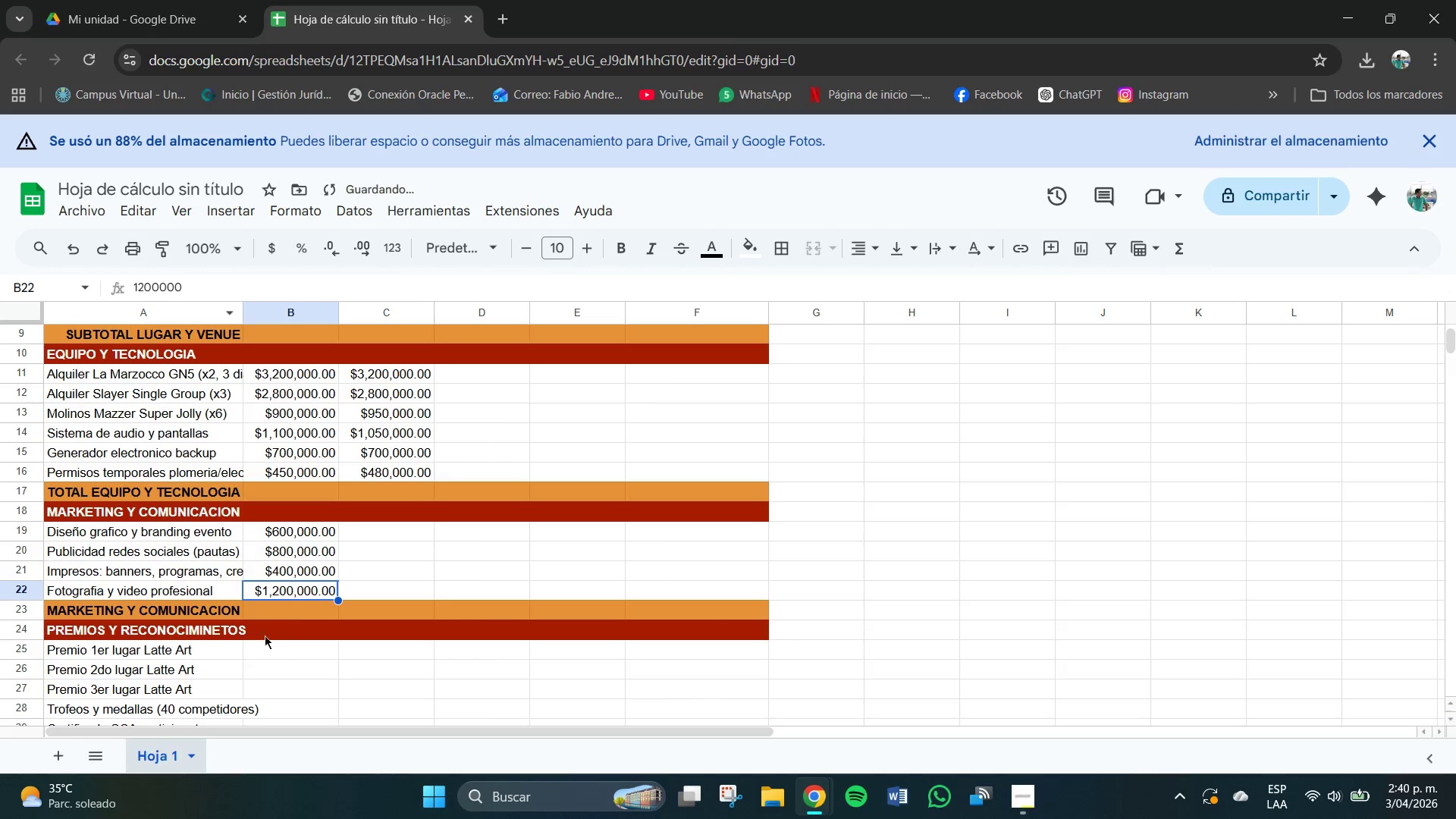 
wait(8.09)
 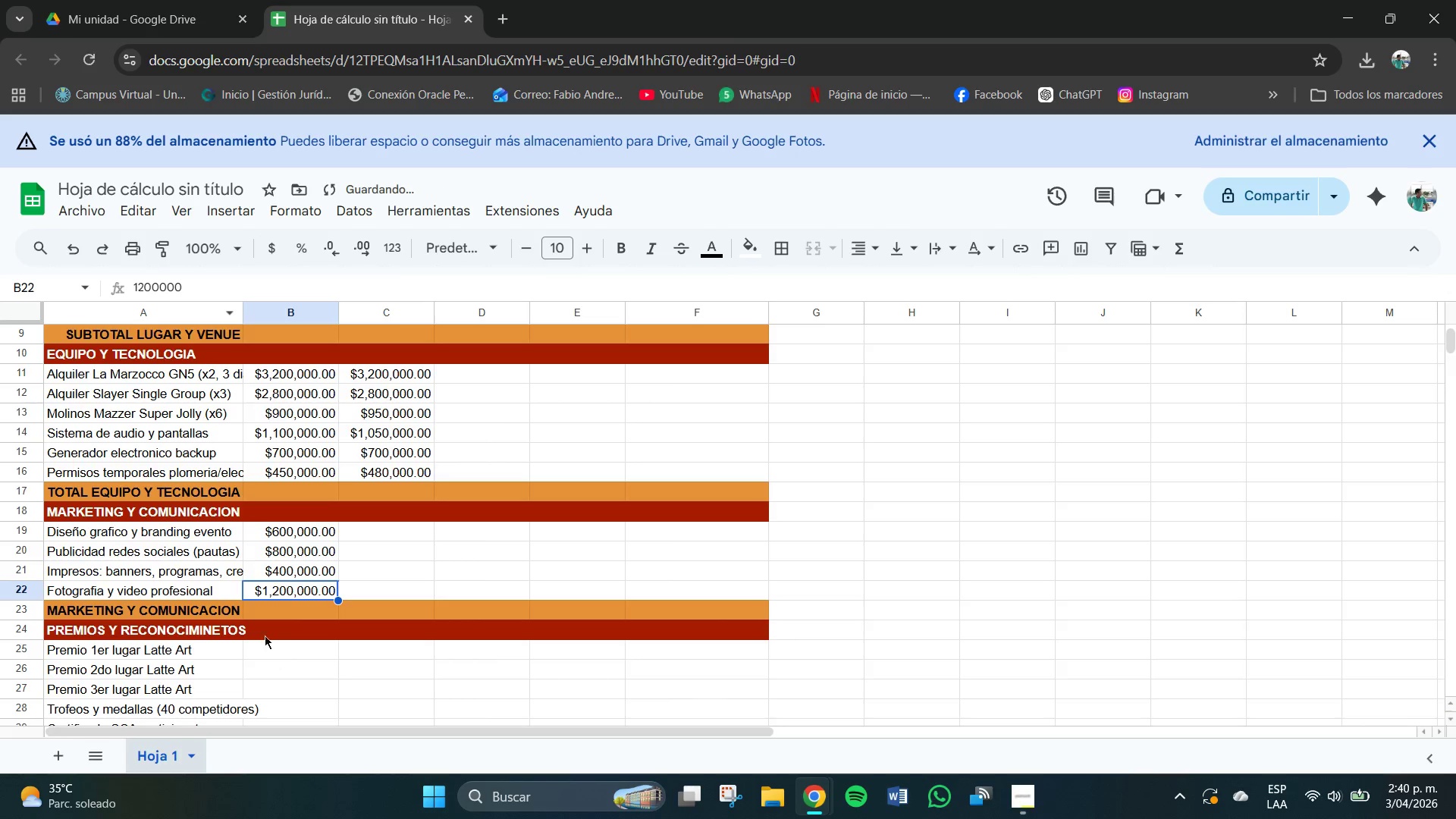 
left_click([389, 532])
 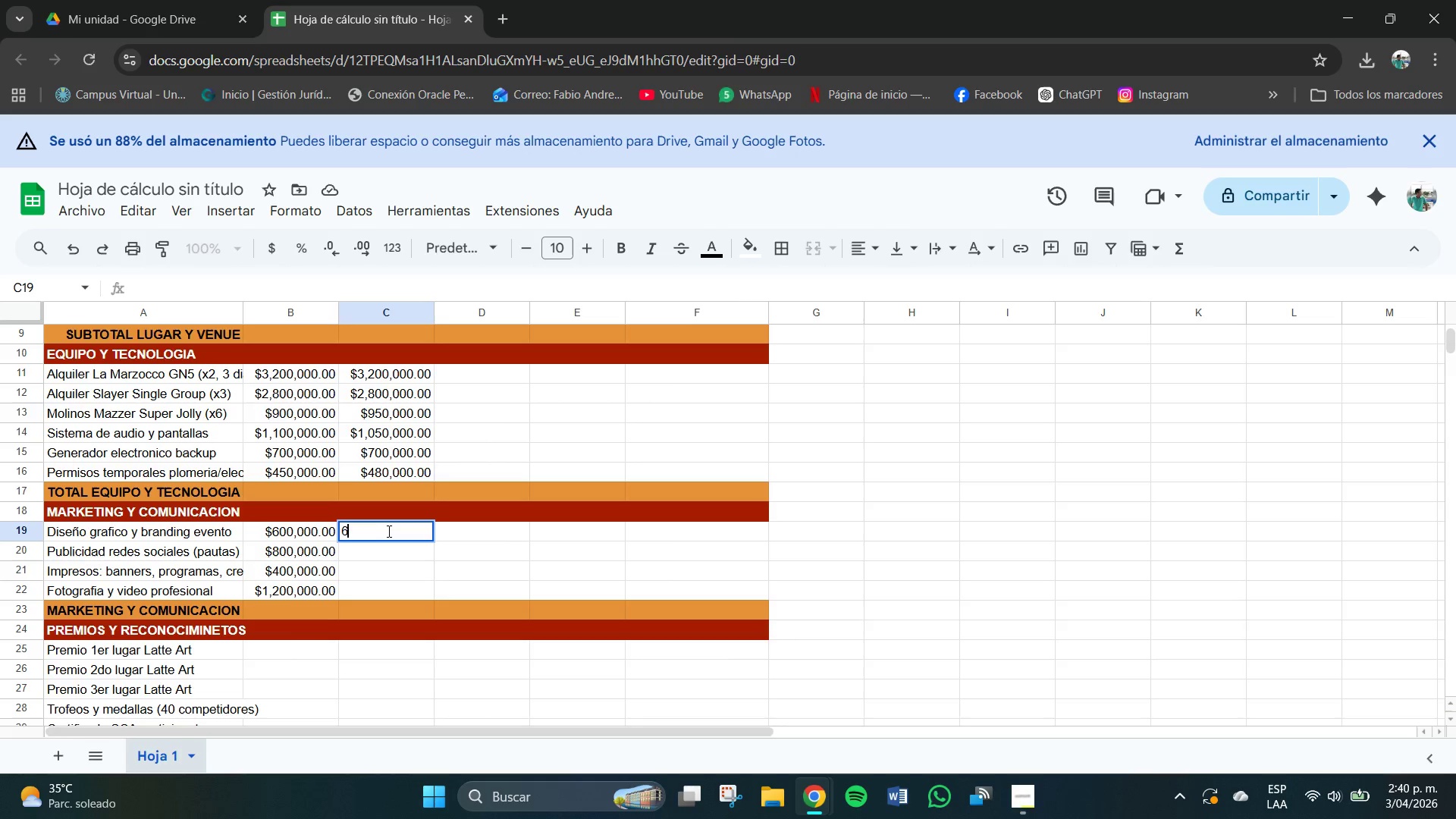 
key(Numpad6)
 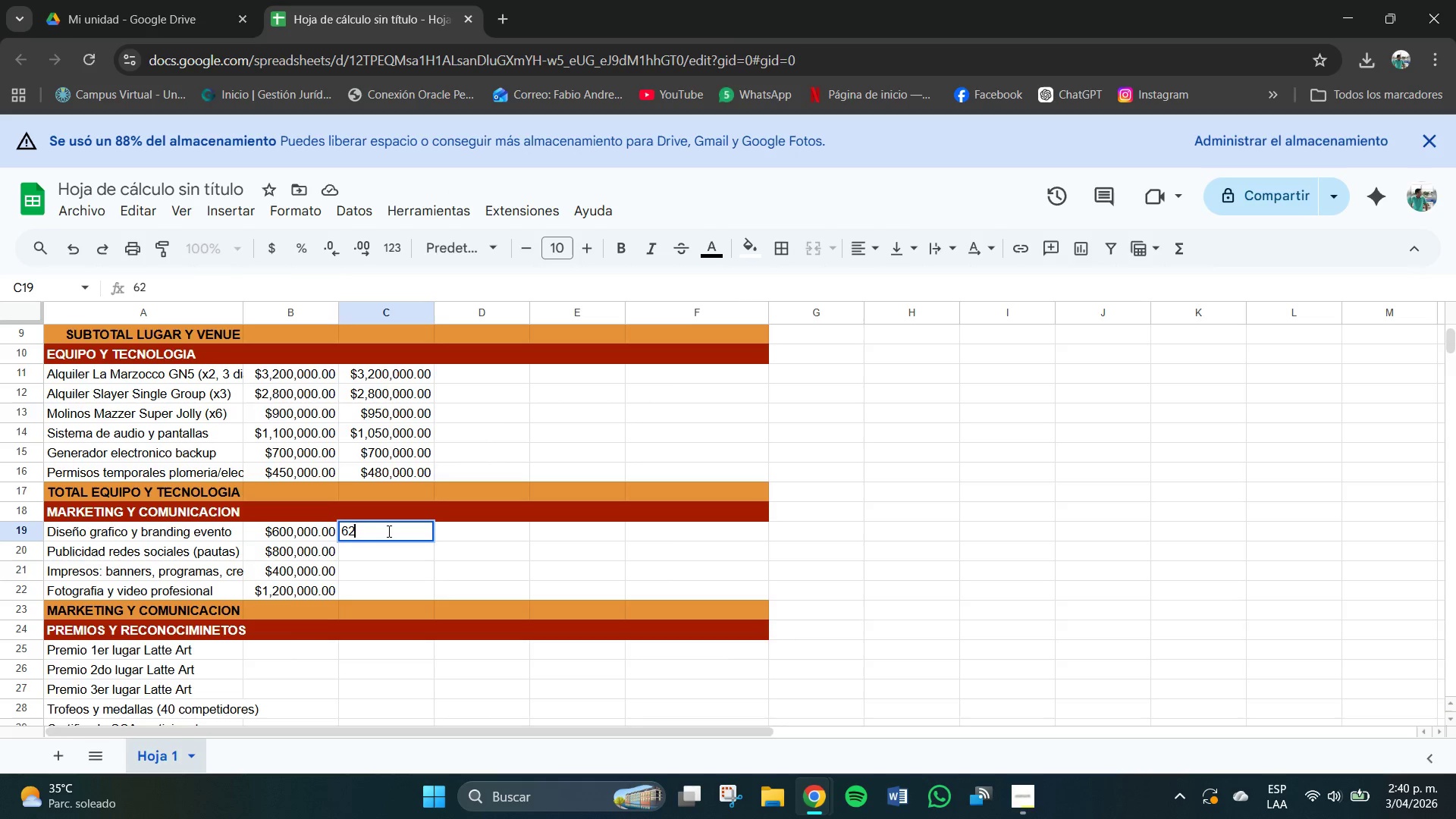 
key(Numpad2)
 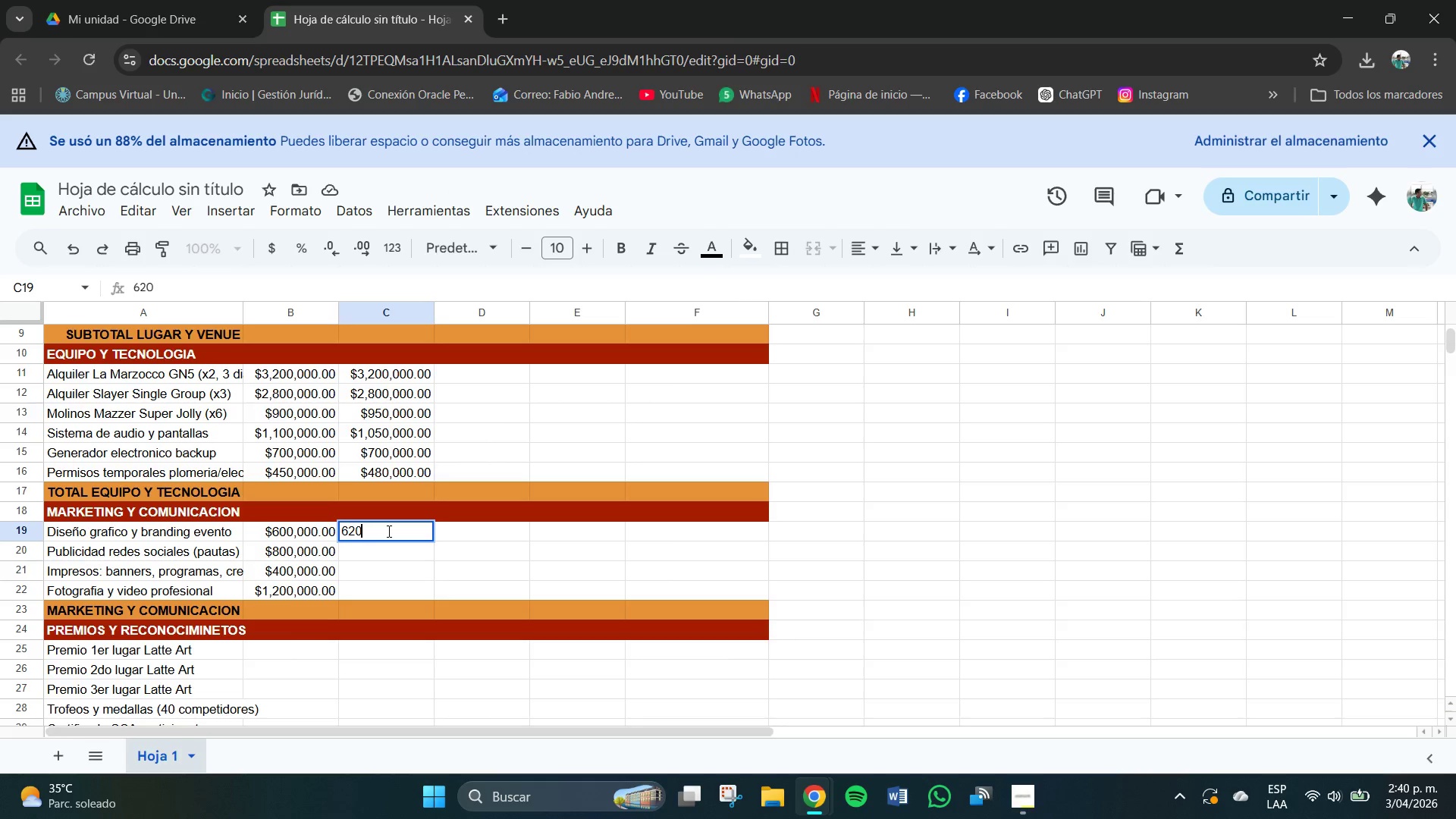 
key(Numpad0)
 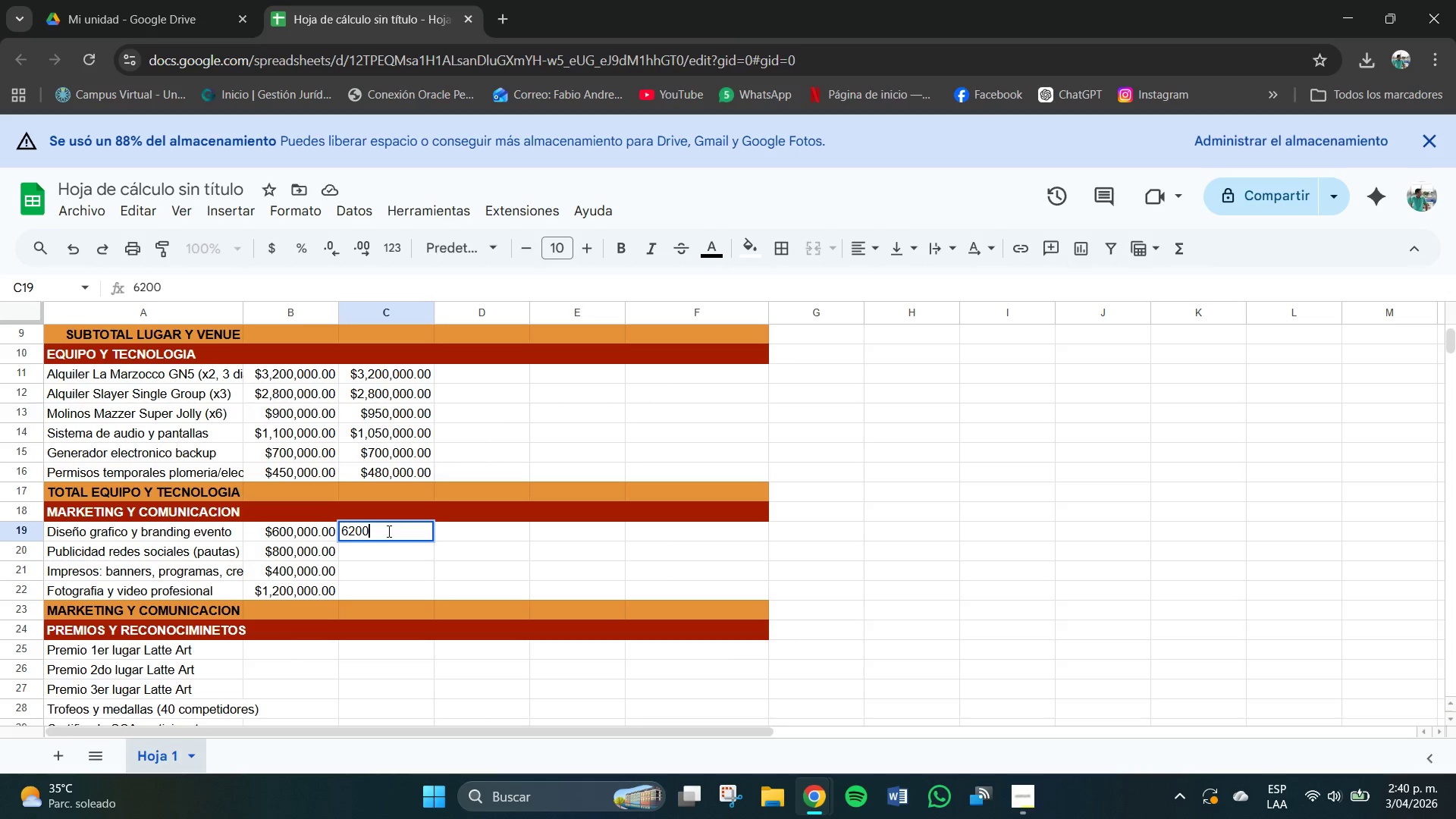 
key(Numpad0)
 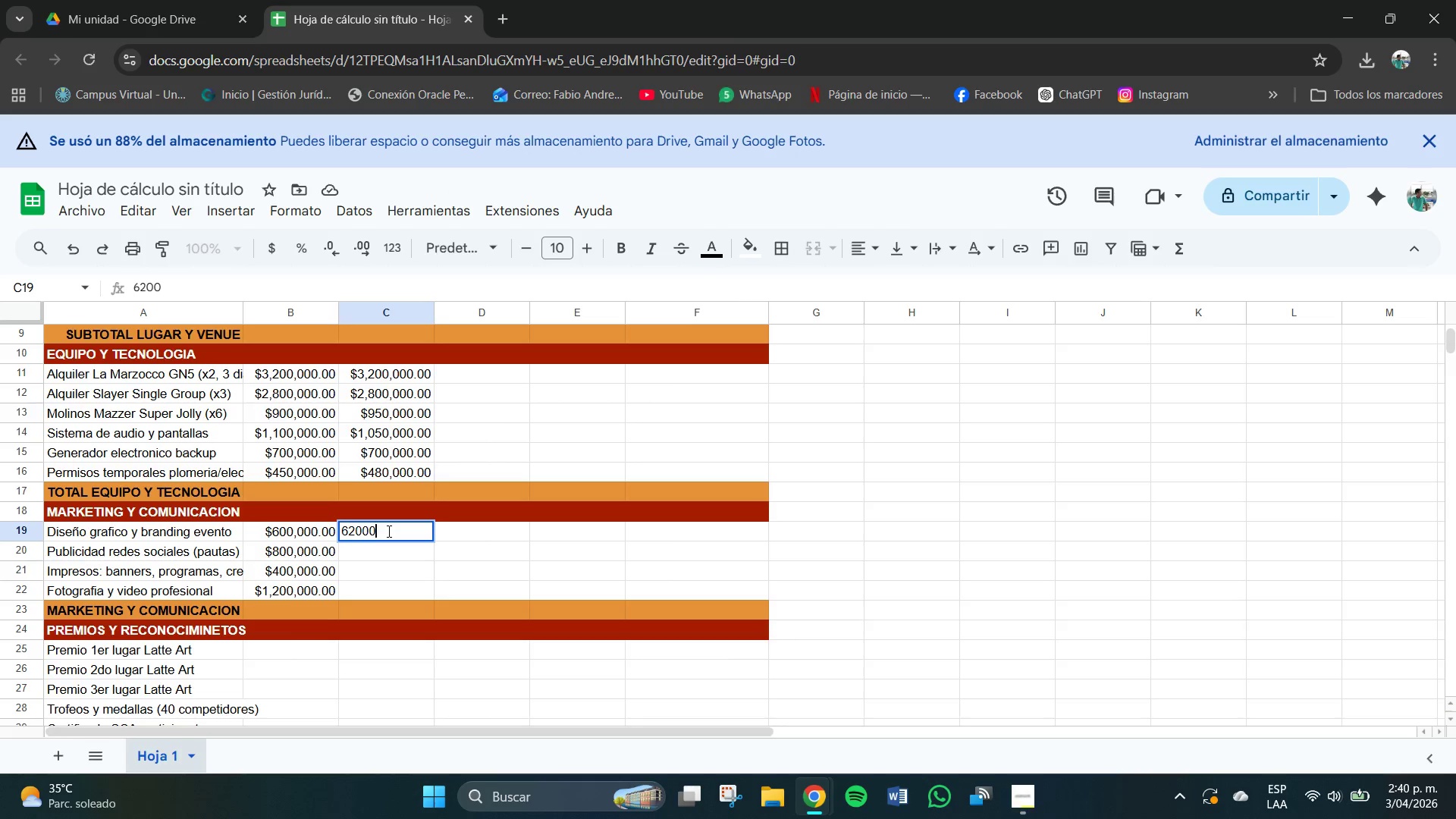 
key(Numpad0)
 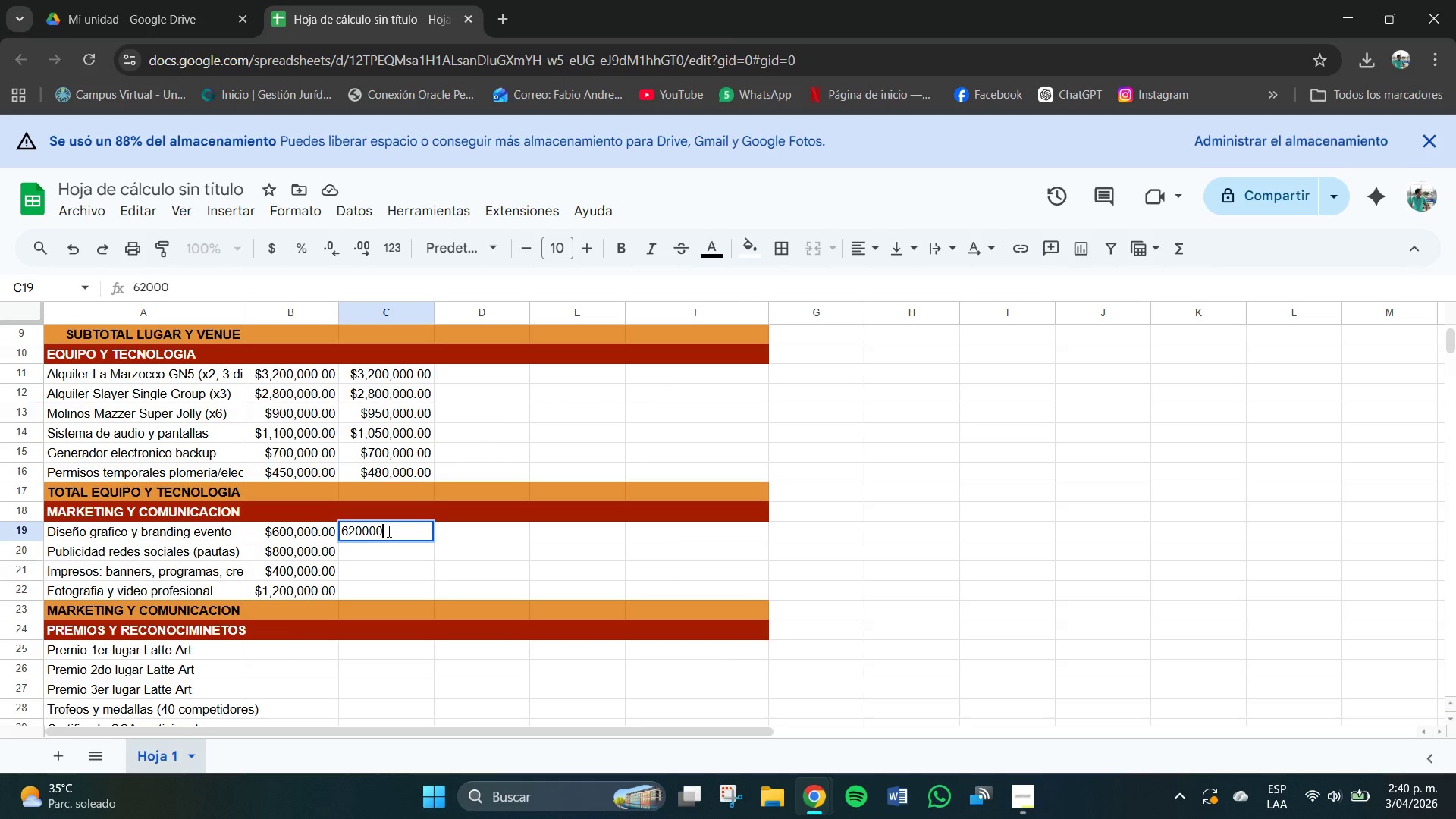 
key(Numpad0)
 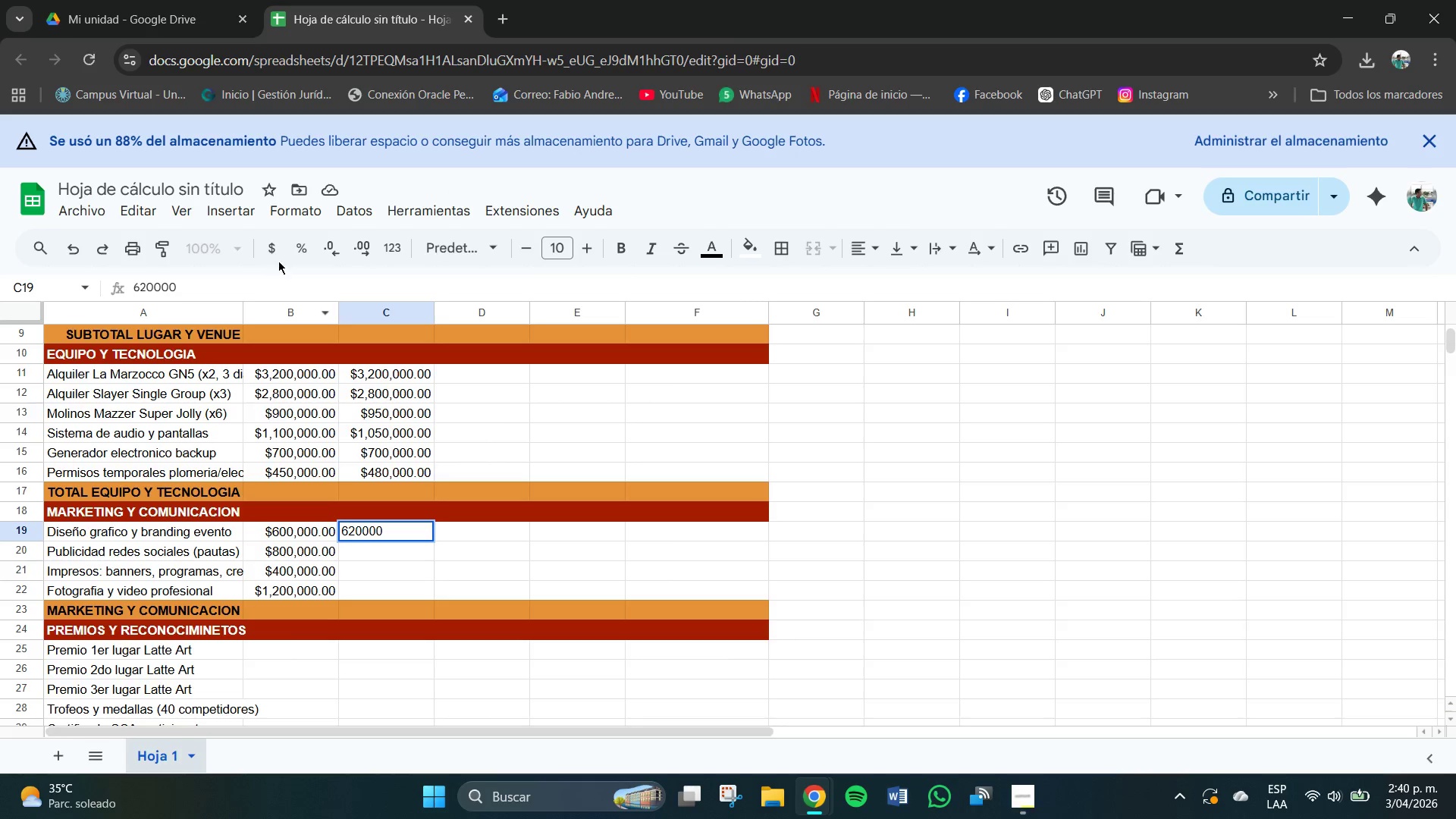 
left_click([277, 249])
 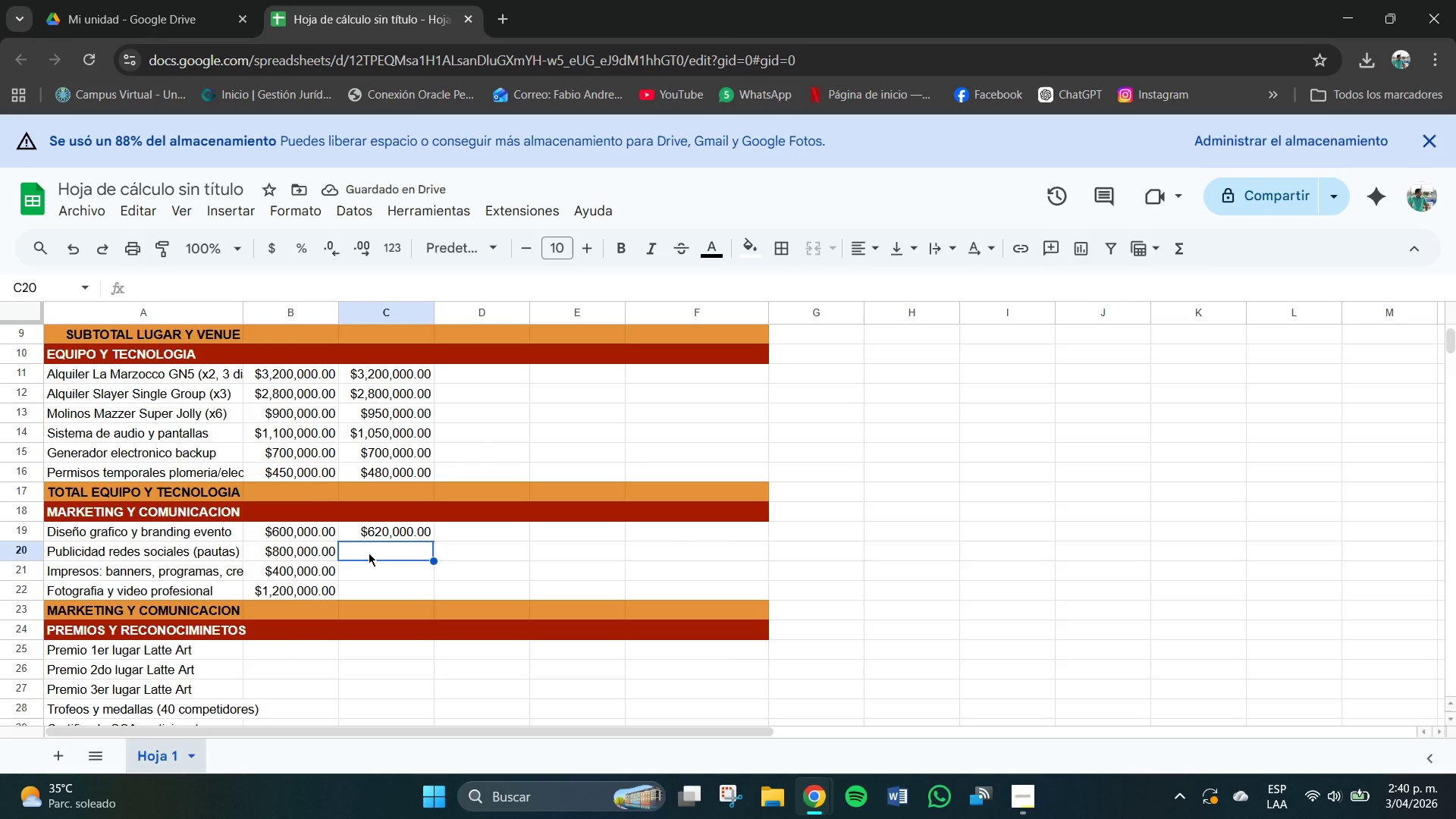 
left_click([372, 553])
 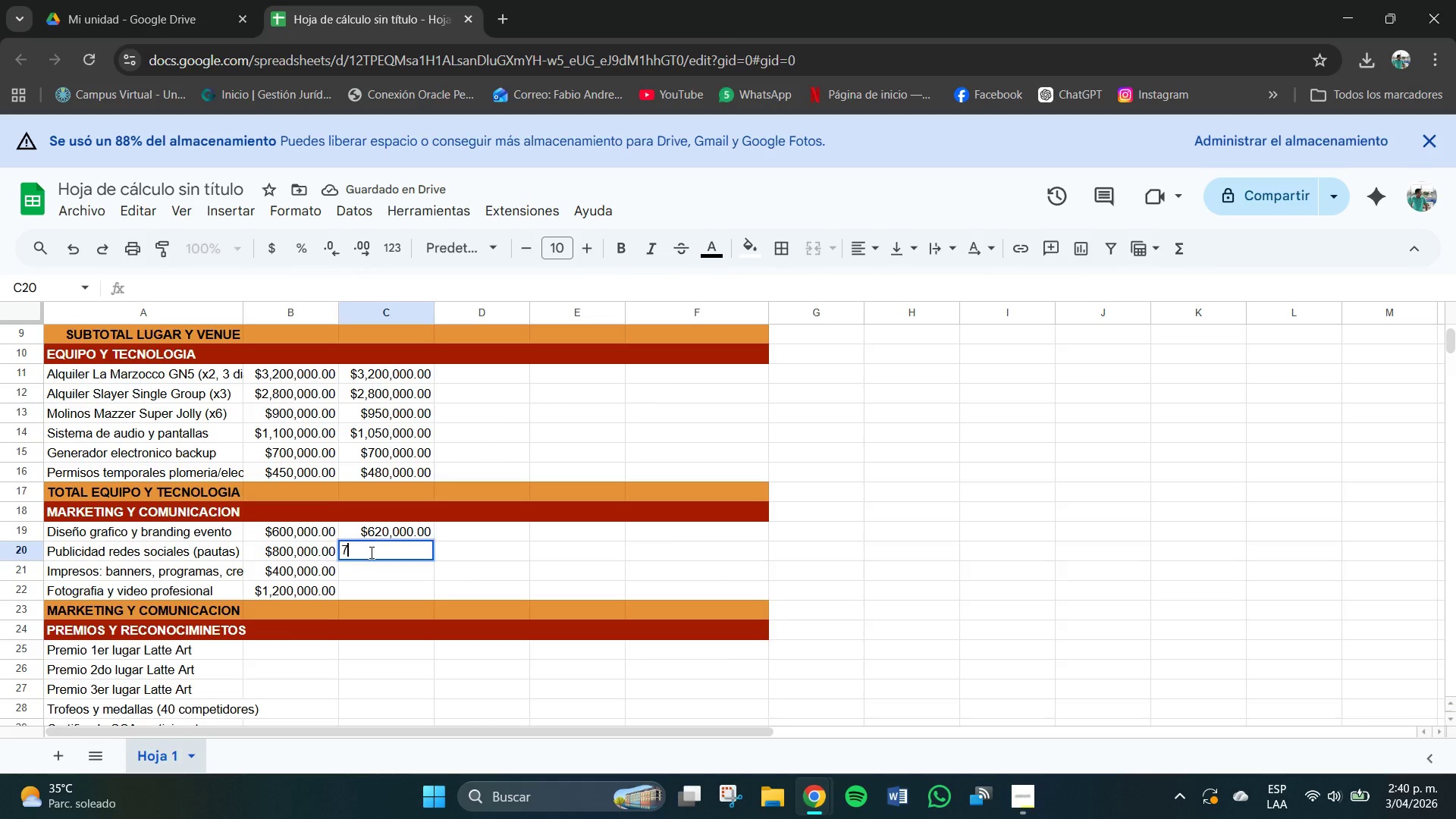 
key(Numpad7)
 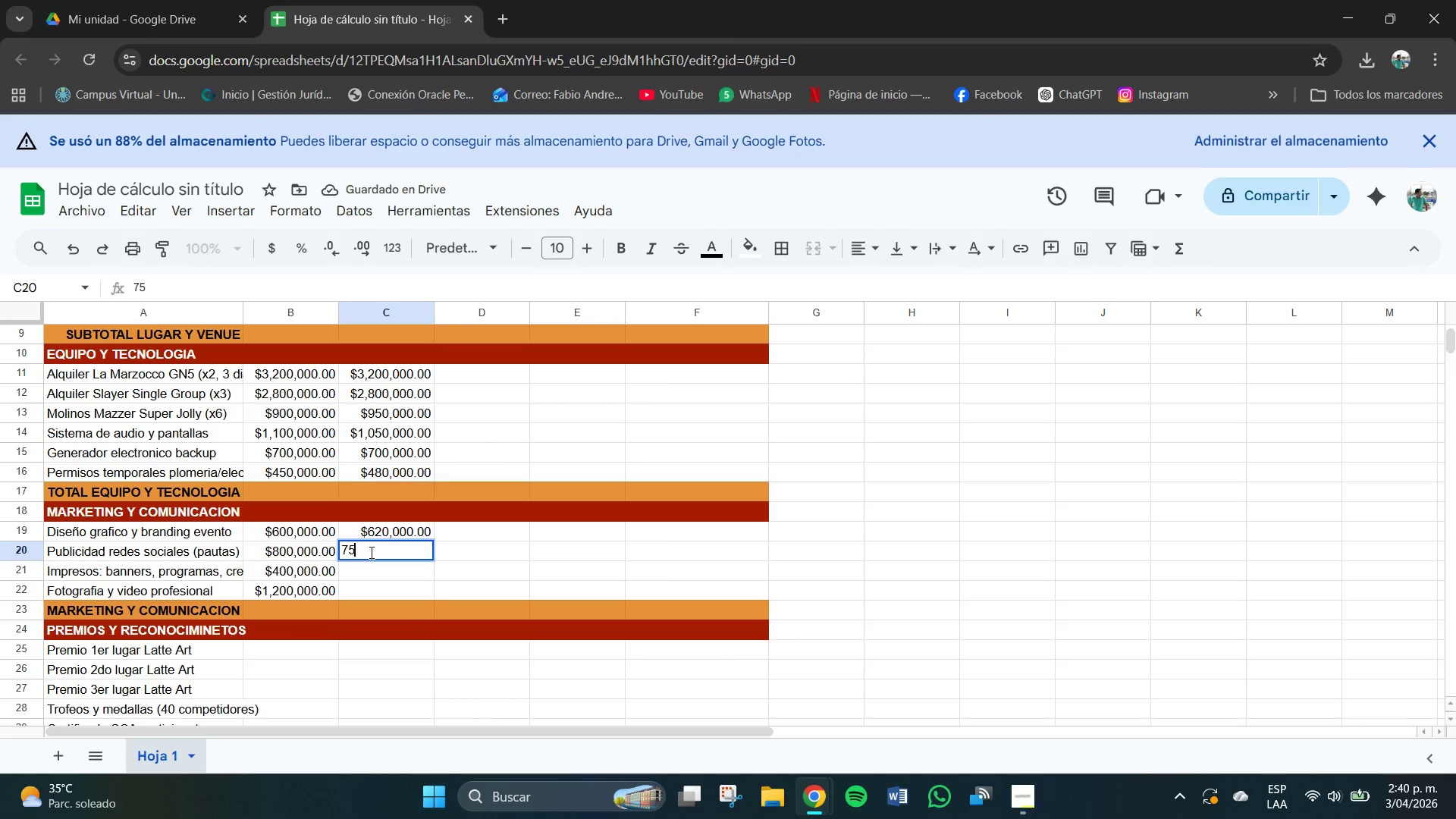 
key(Numpad5)
 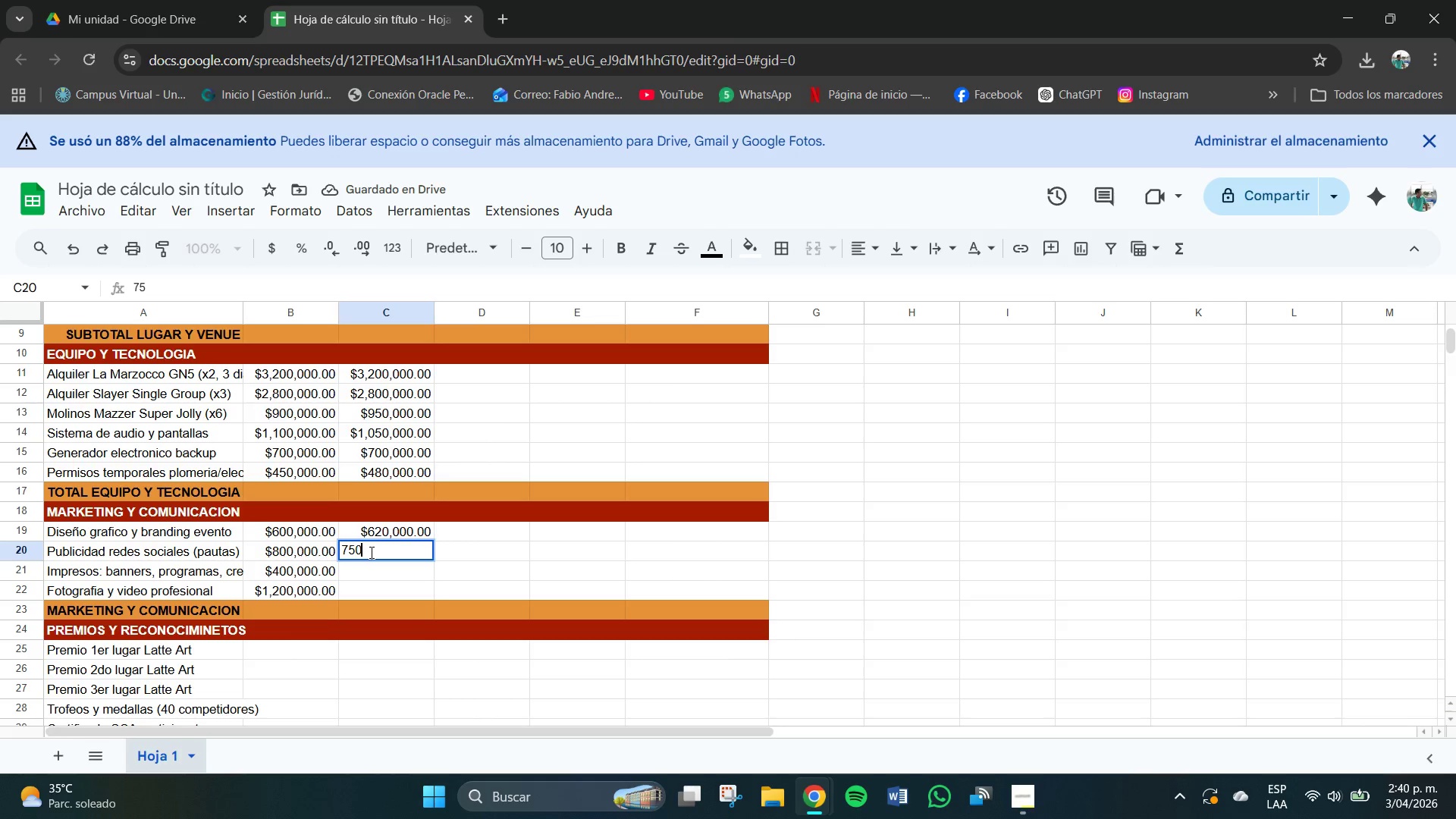 
key(Numpad0)
 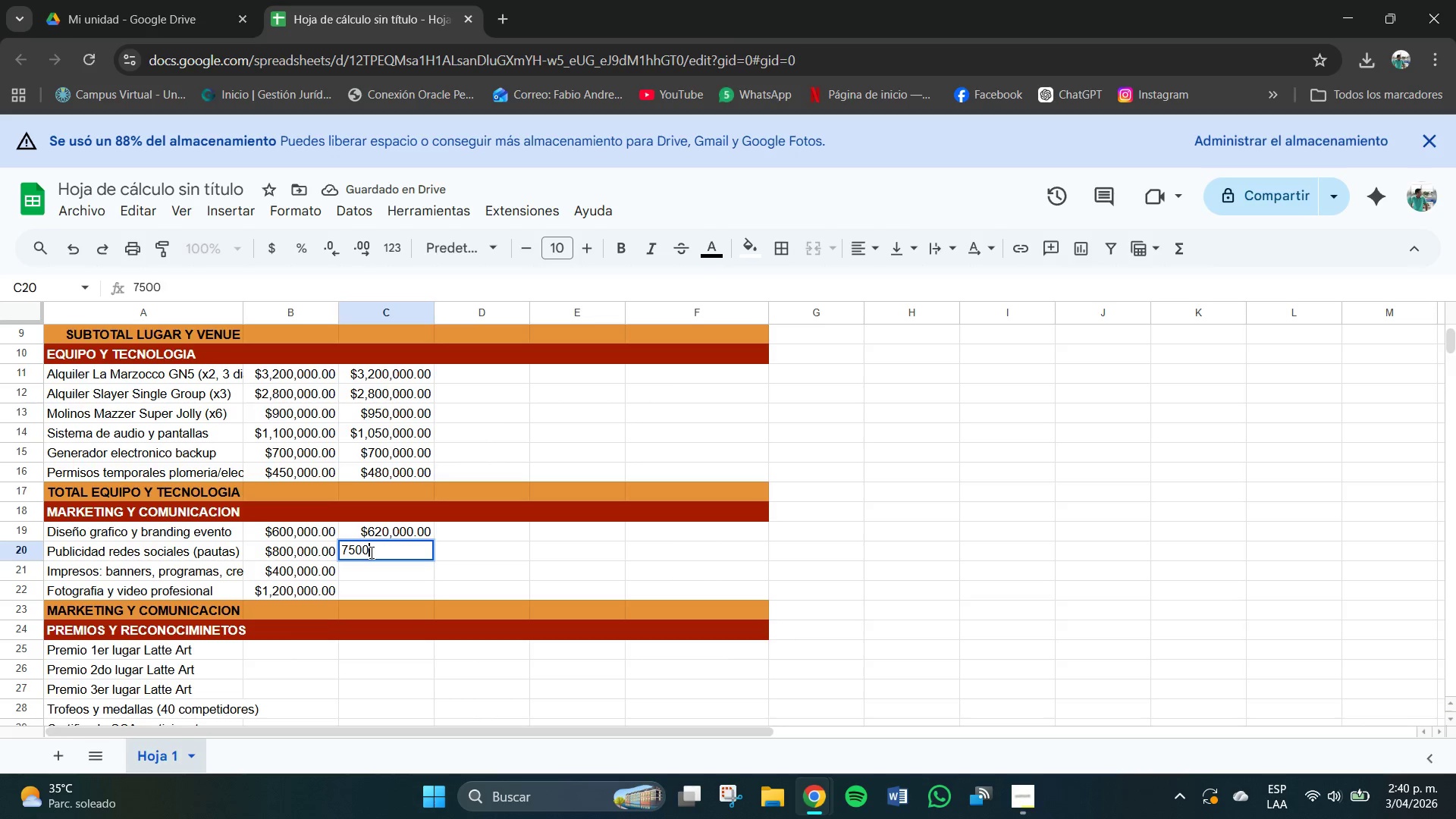 
key(Numpad0)
 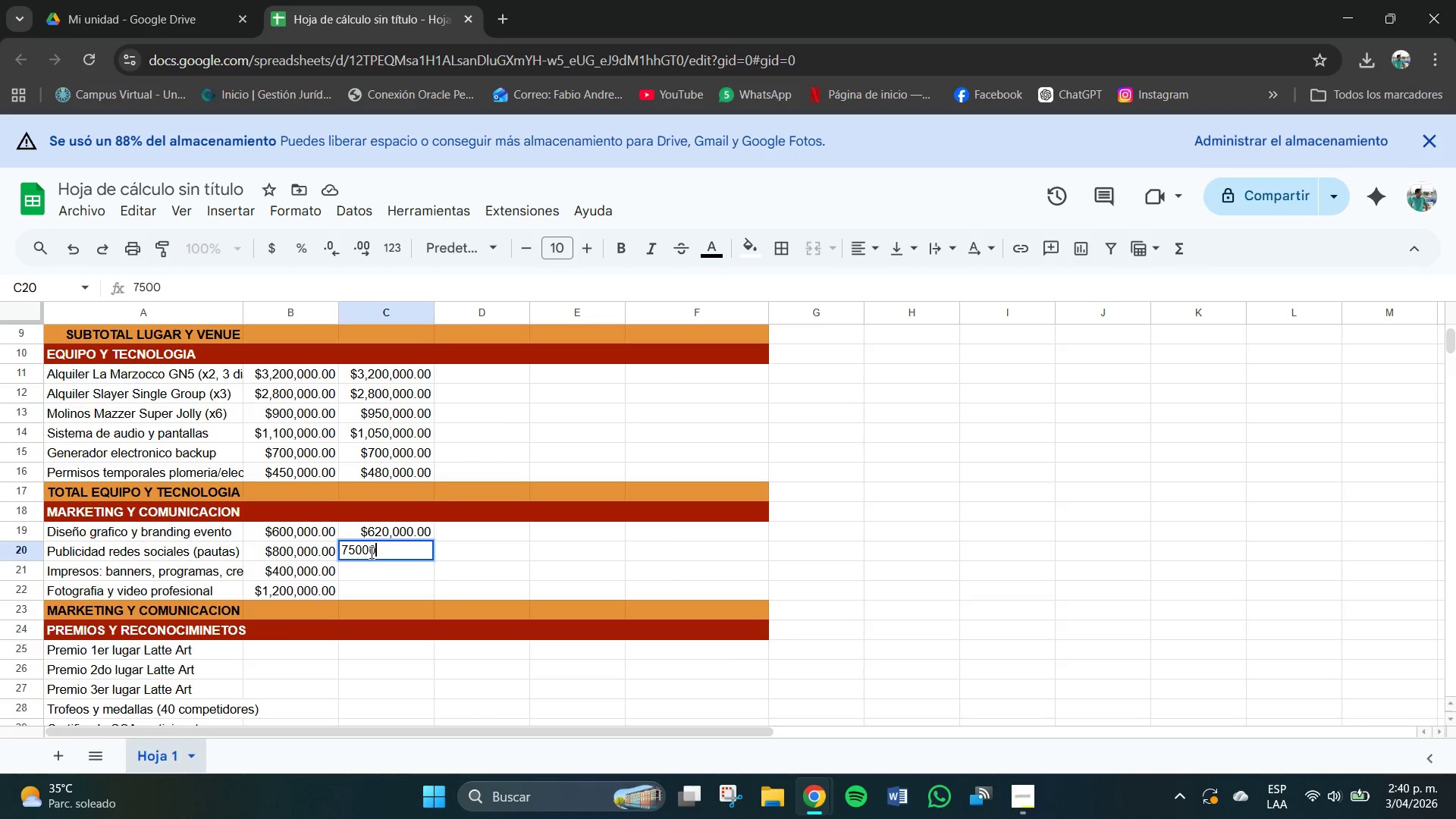 
key(Numpad0)
 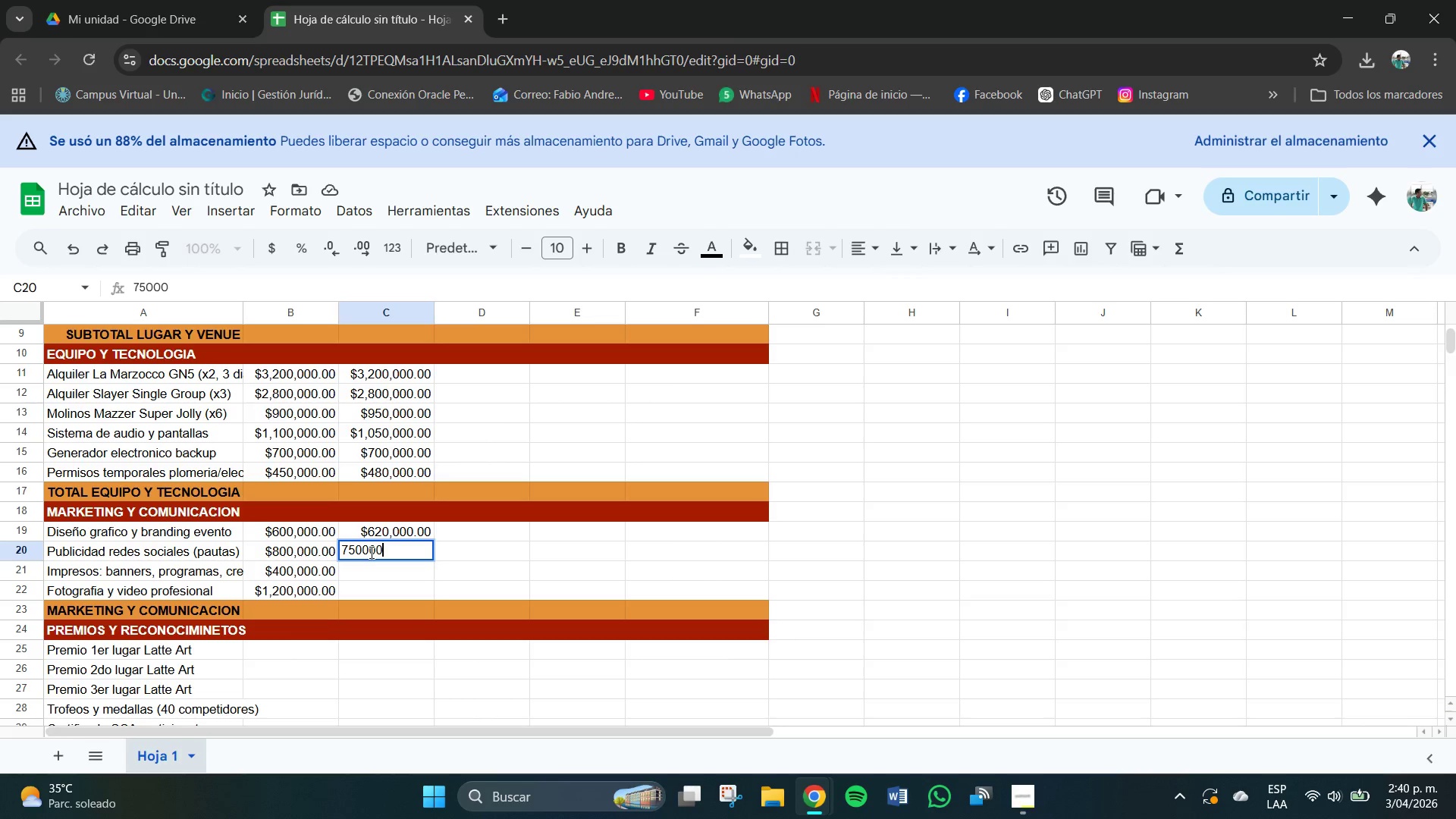 
key(Numpad0)
 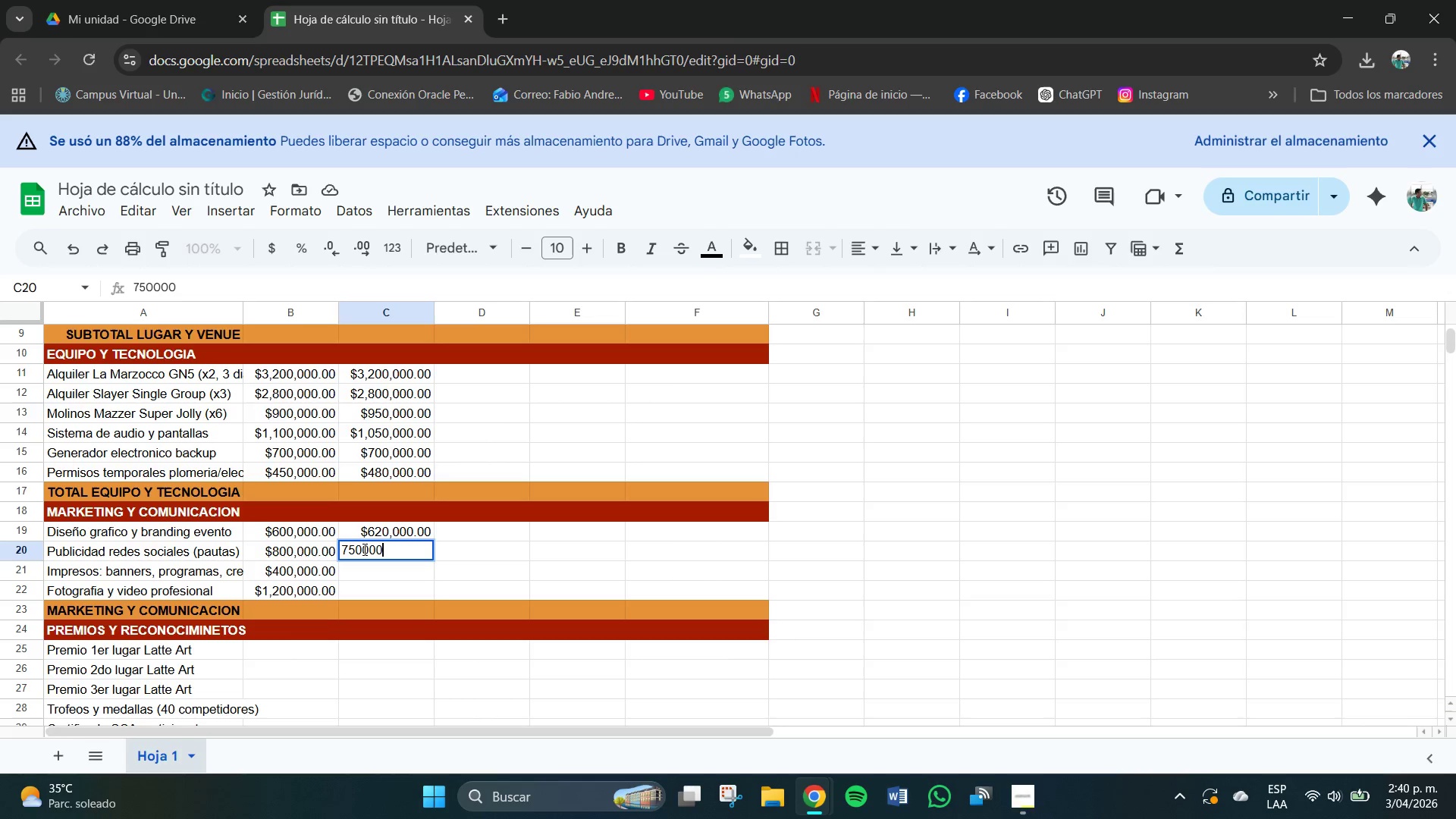 
left_click([365, 550])
 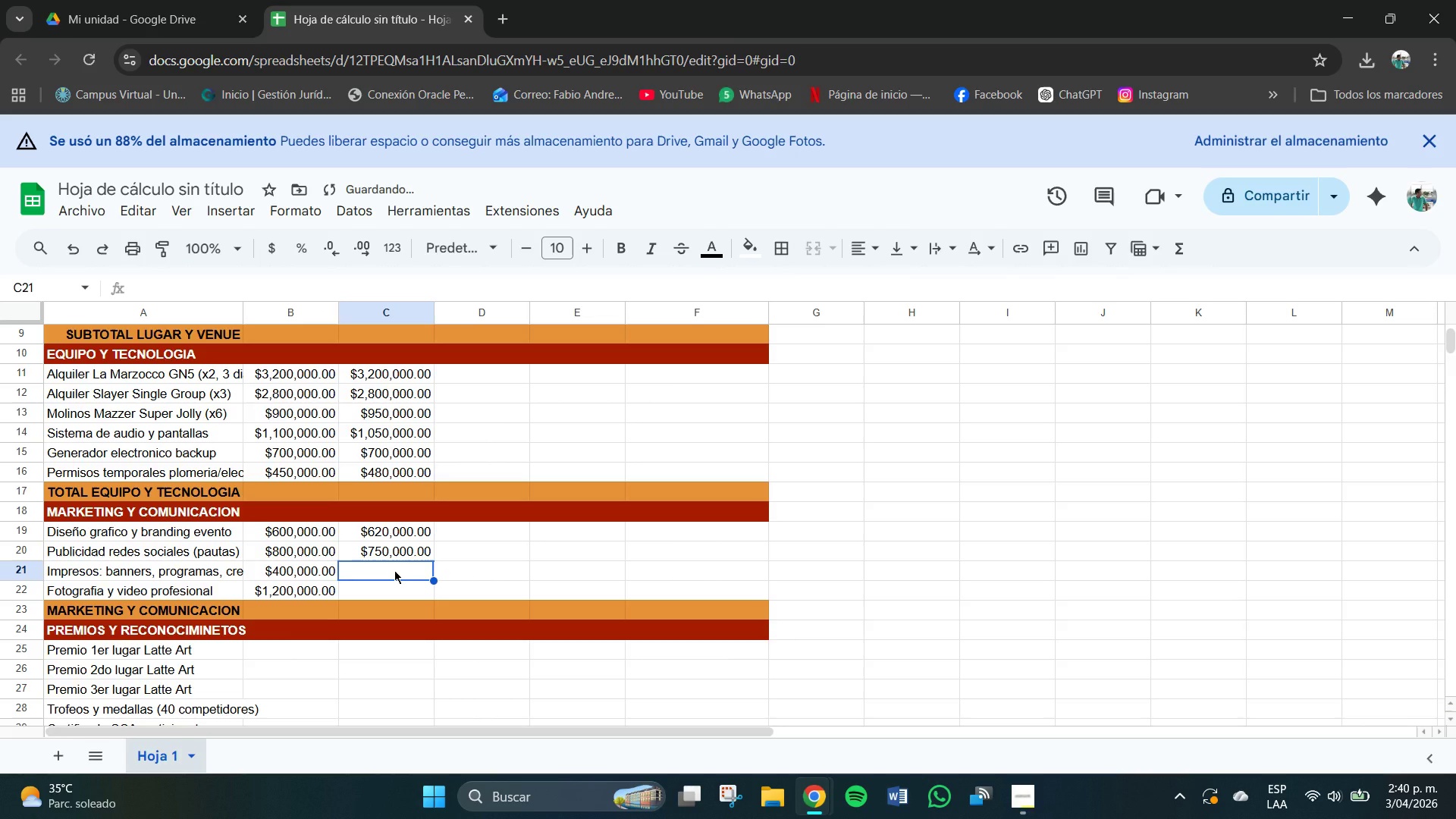 
key(Numpad3)
 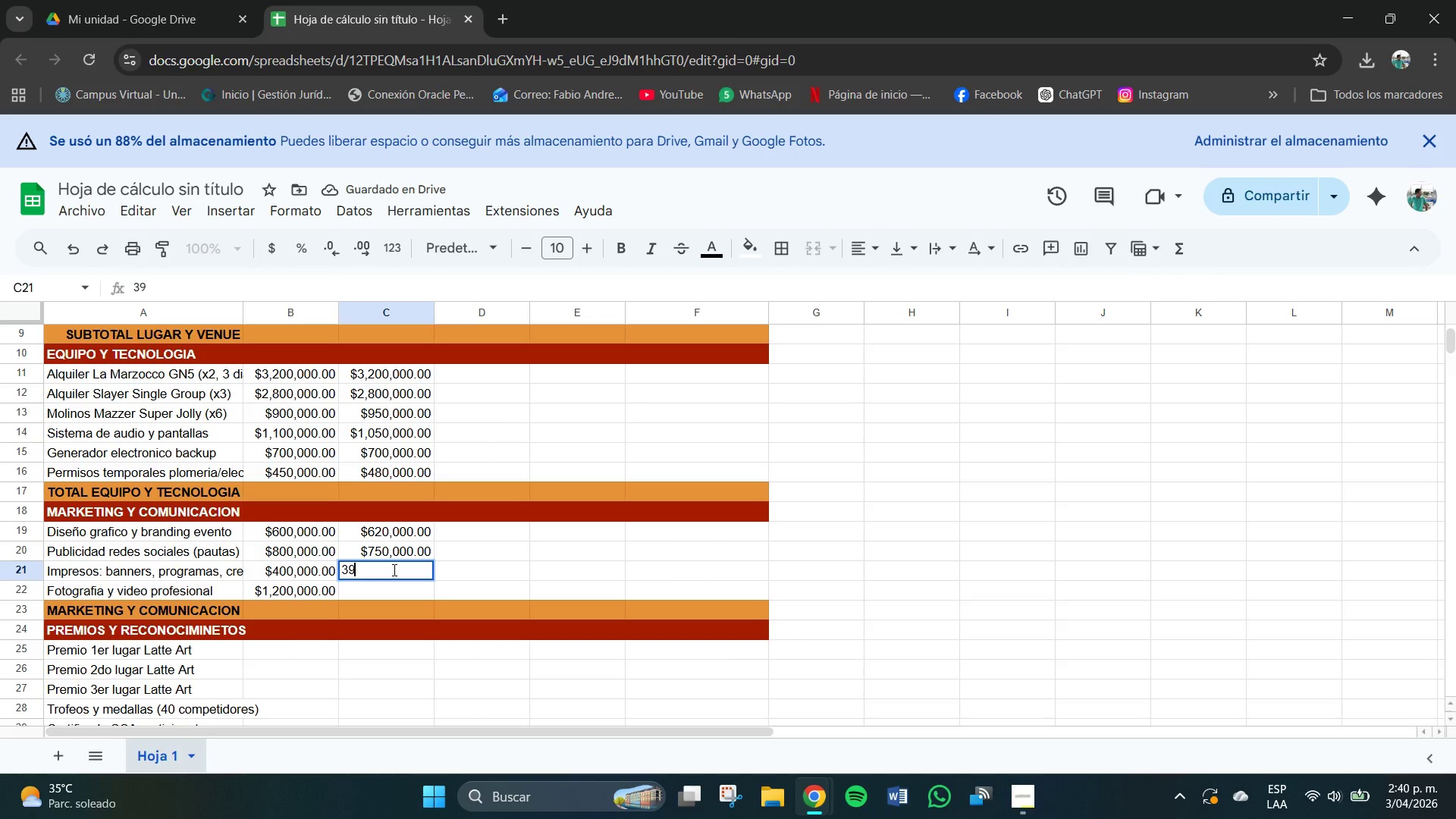 
key(Numpad9)
 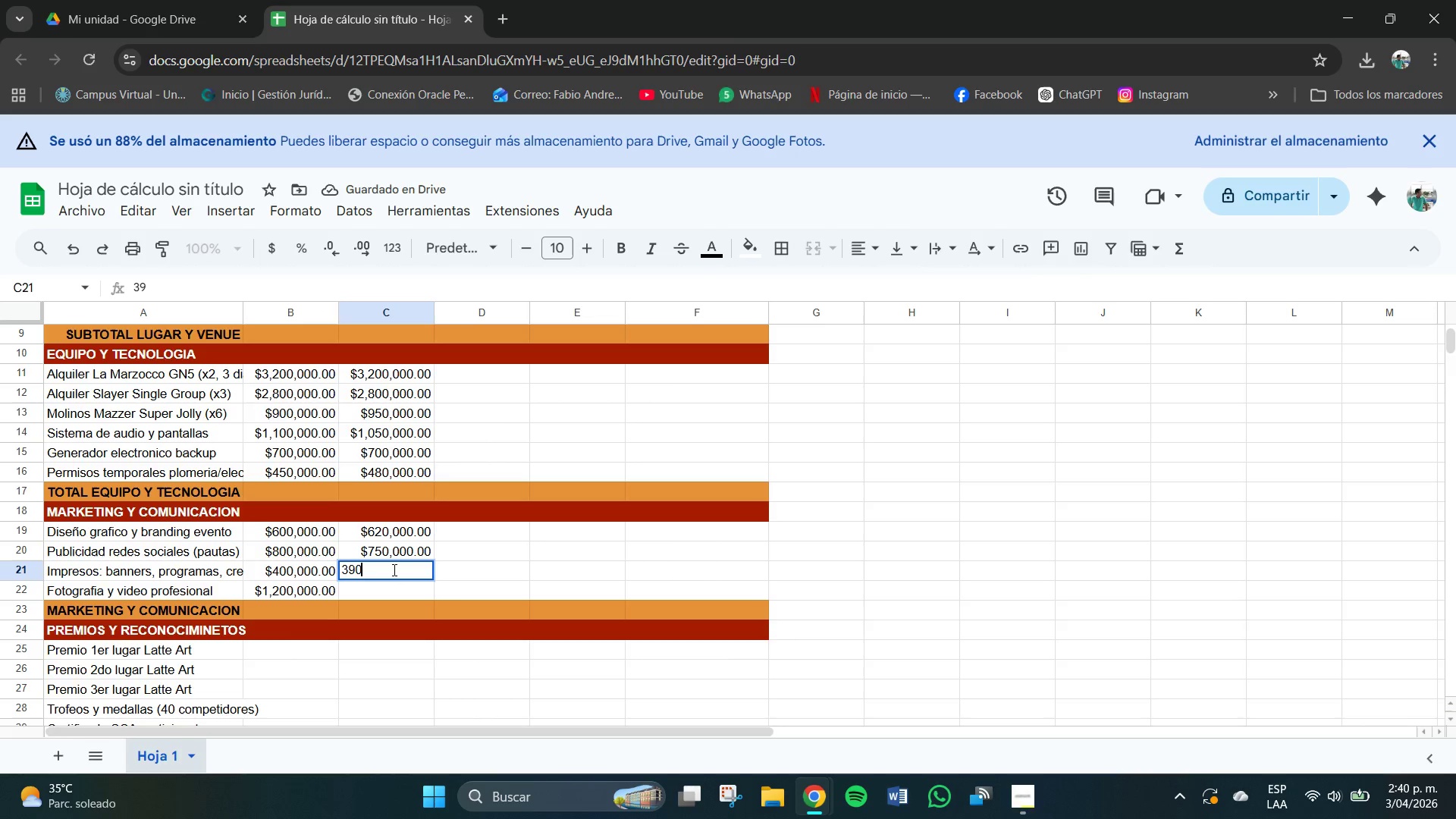 
key(Numpad0)
 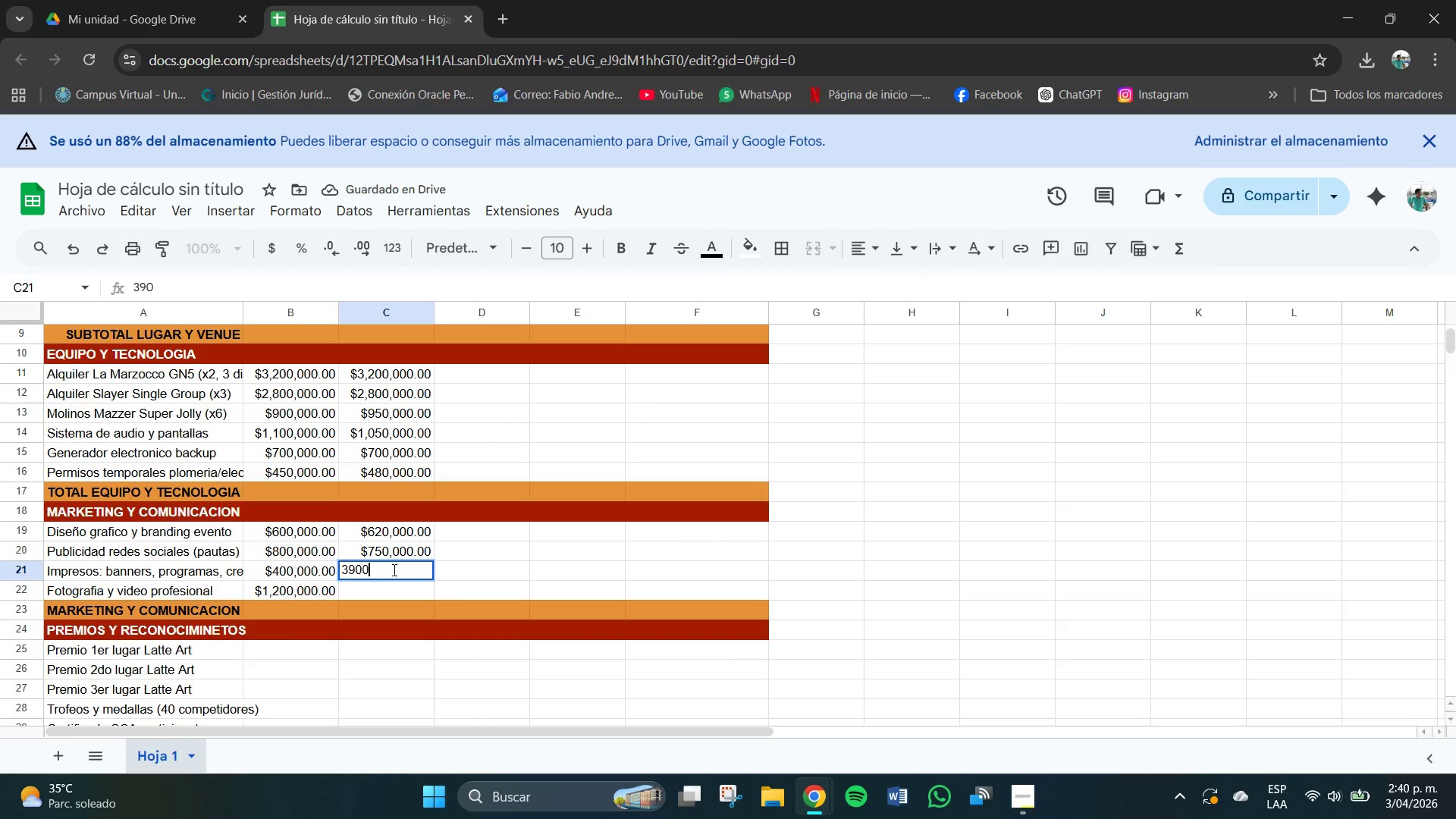 
key(Numpad0)
 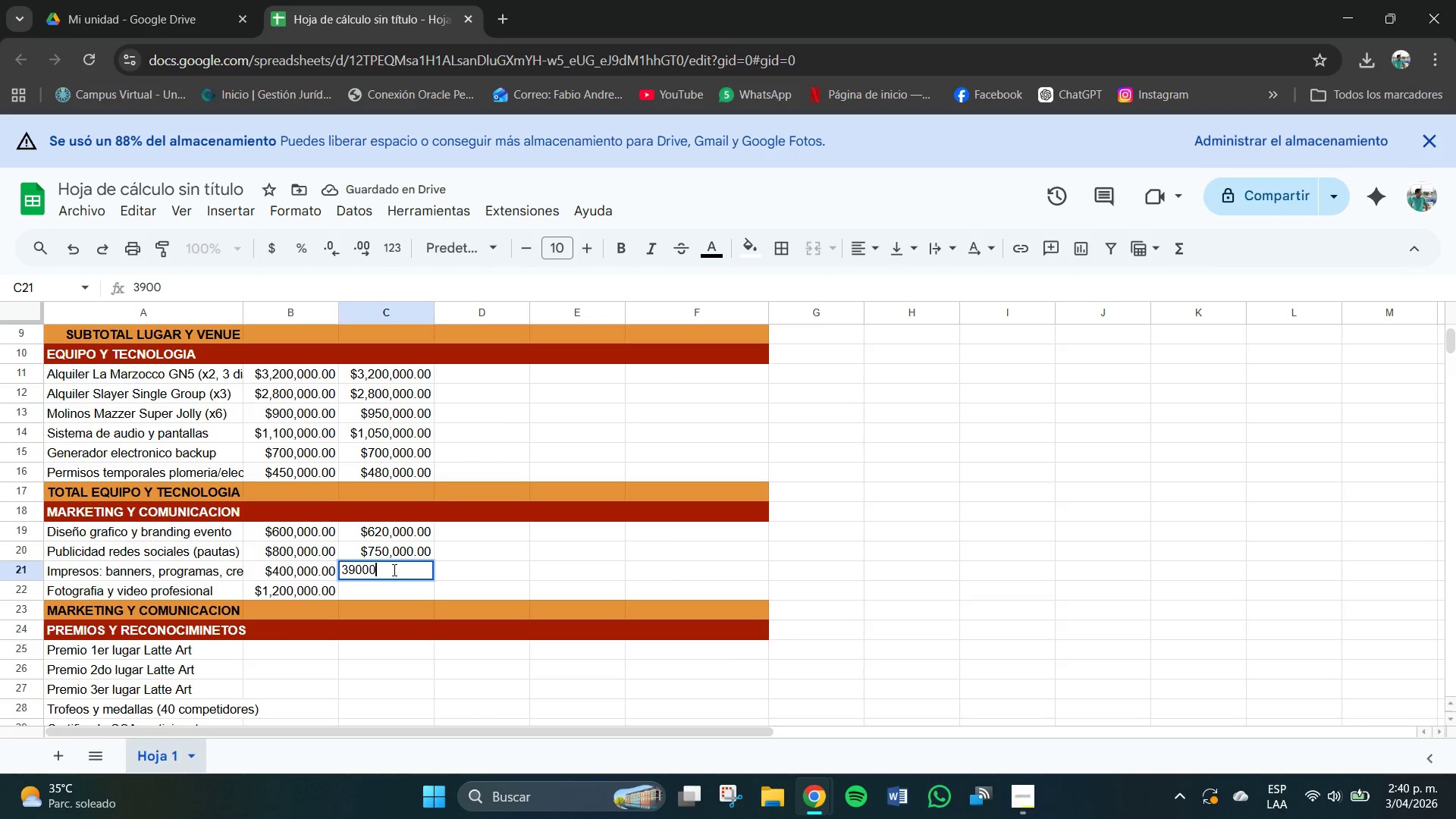 
key(Numpad0)
 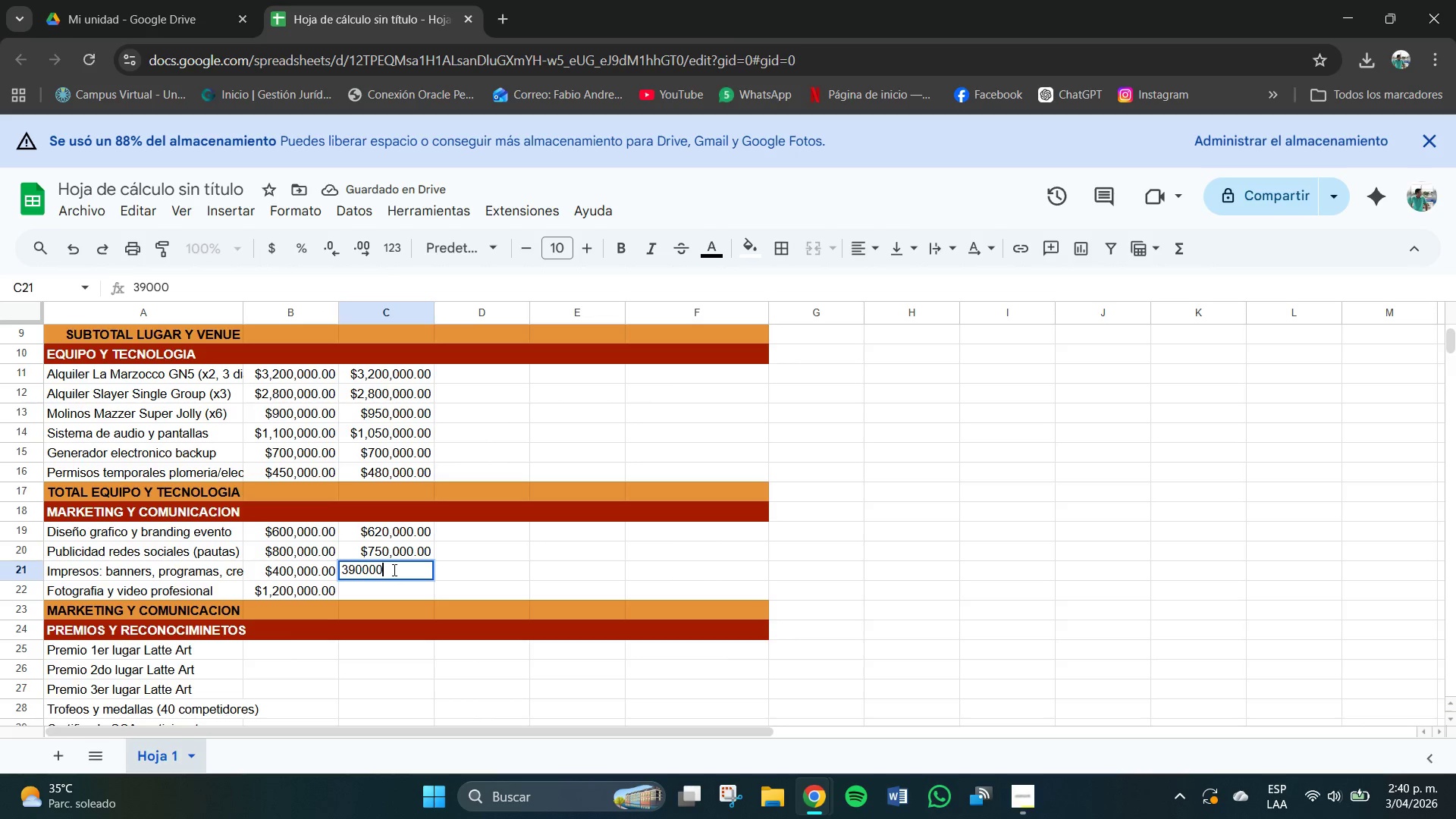 
key(Numpad0)
 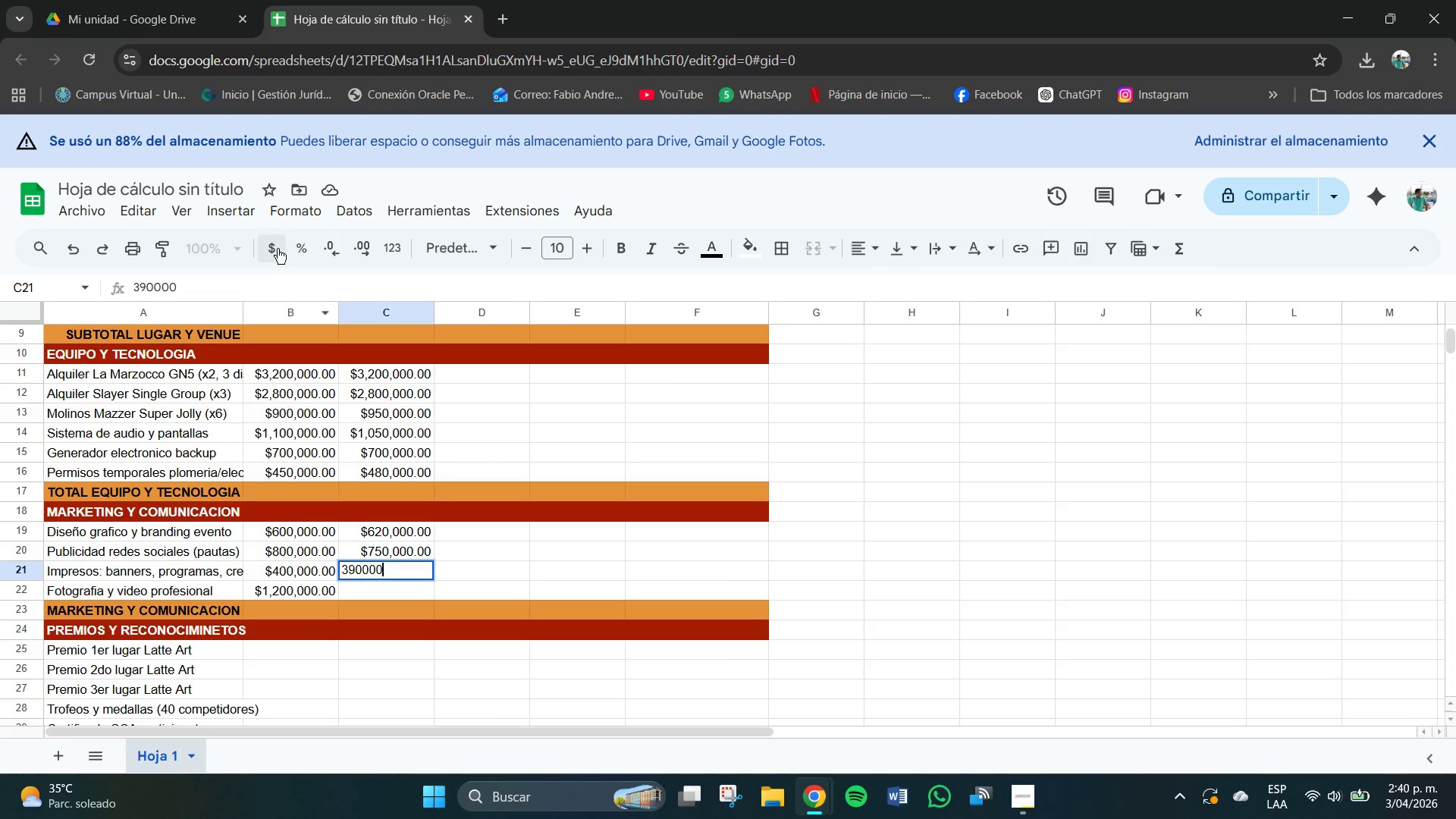 
left_click([278, 247])
 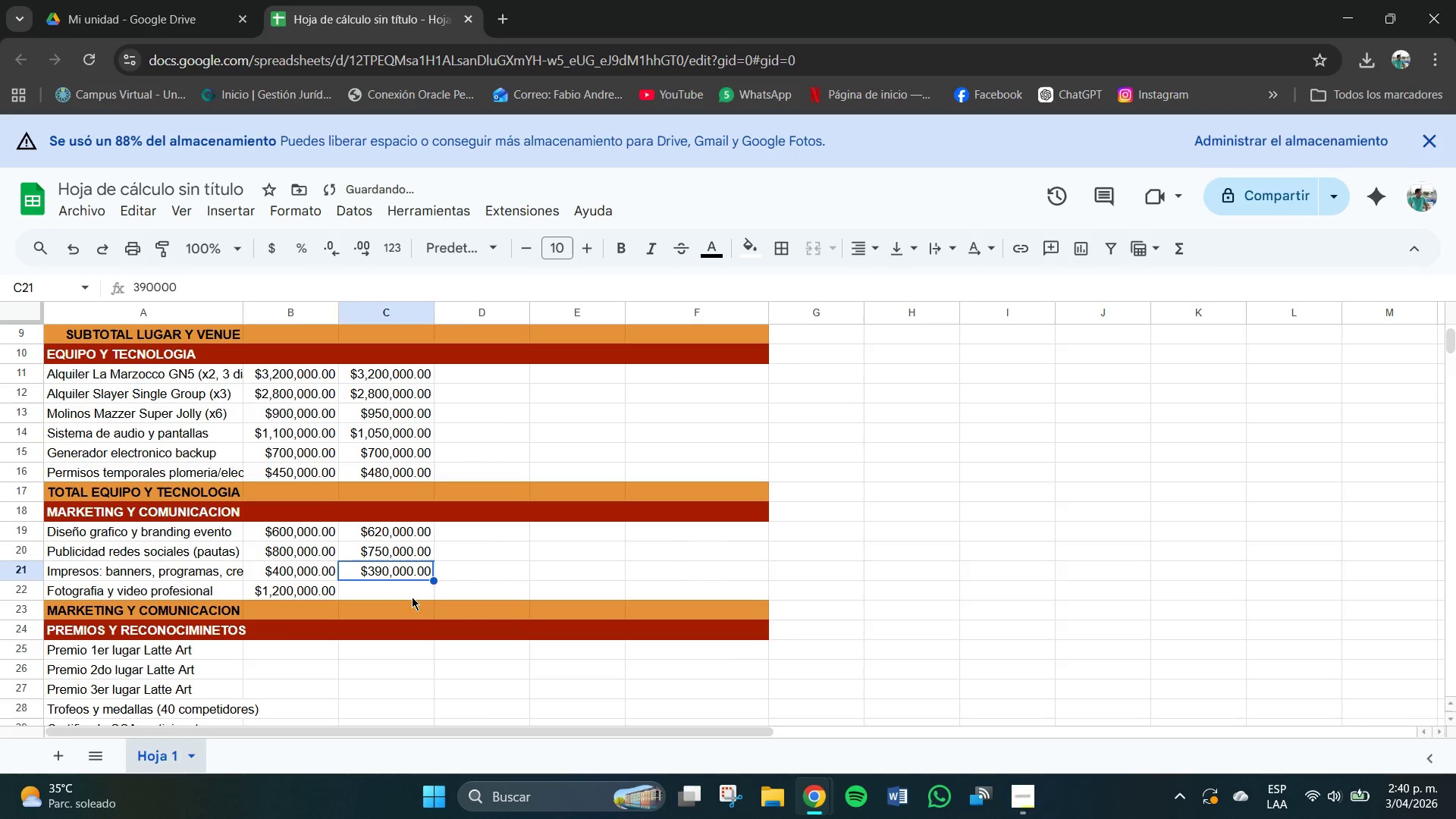 
left_click([412, 595])
 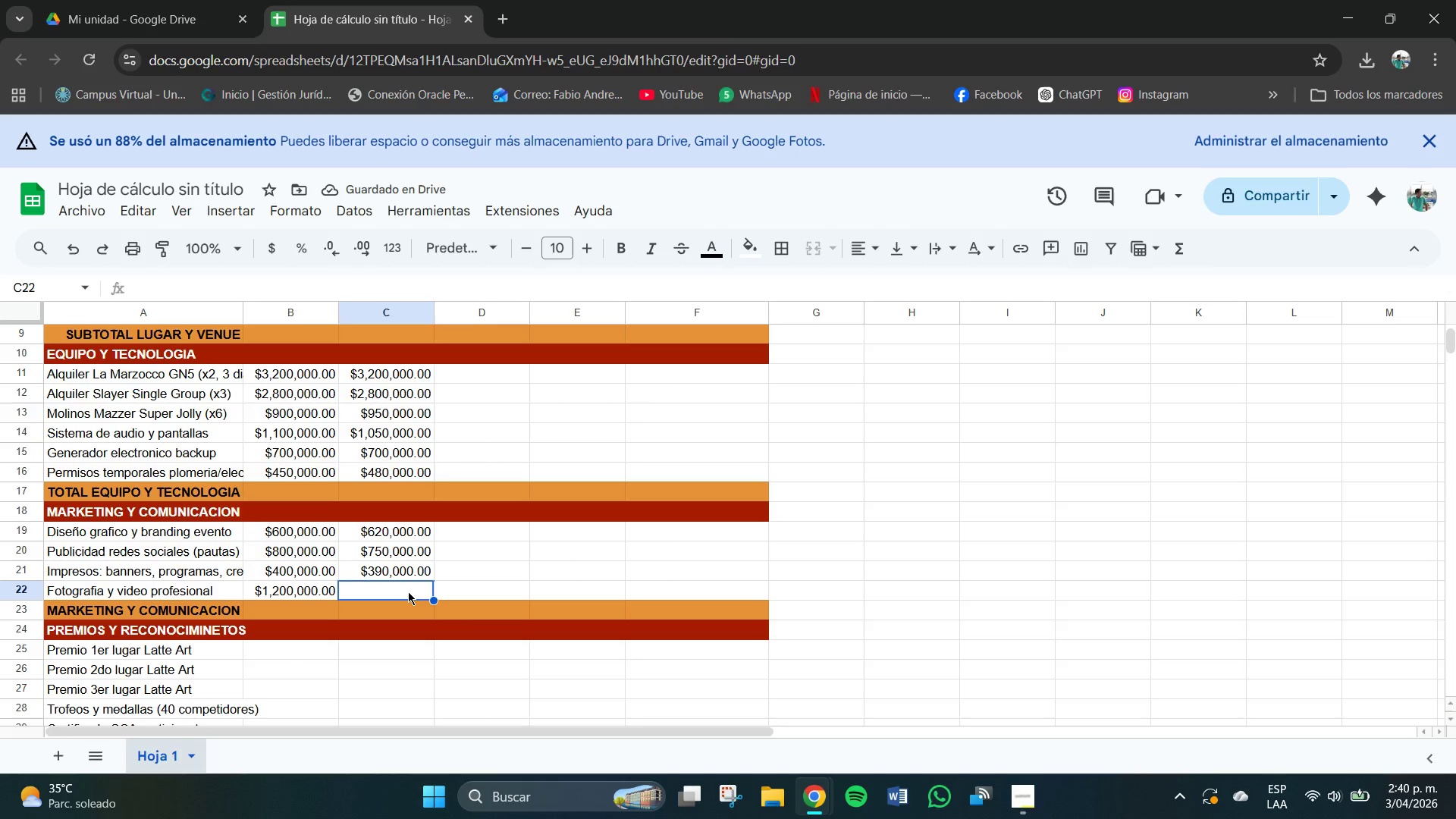 
key(Numpad1)
 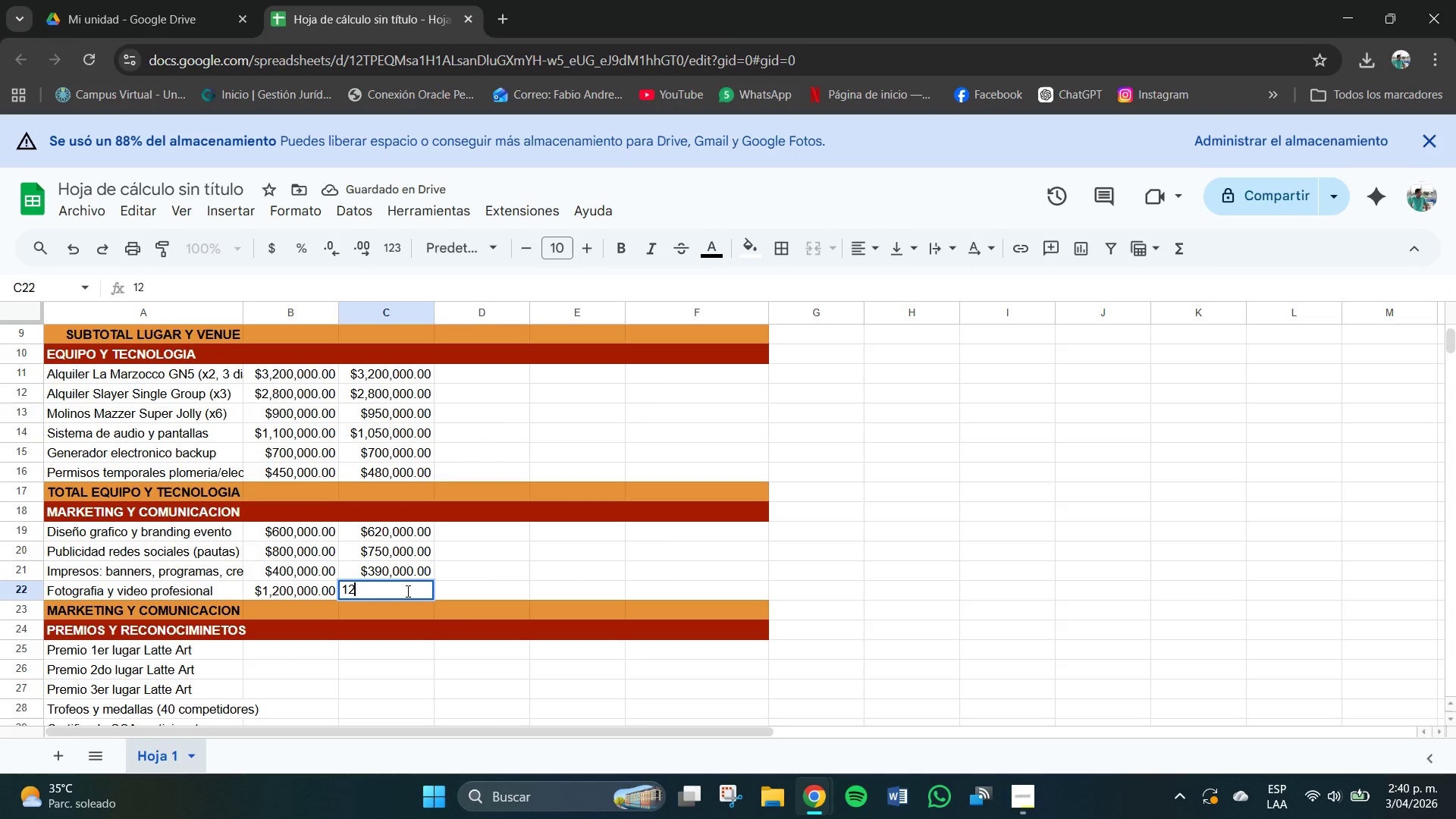 
key(Numpad2)
 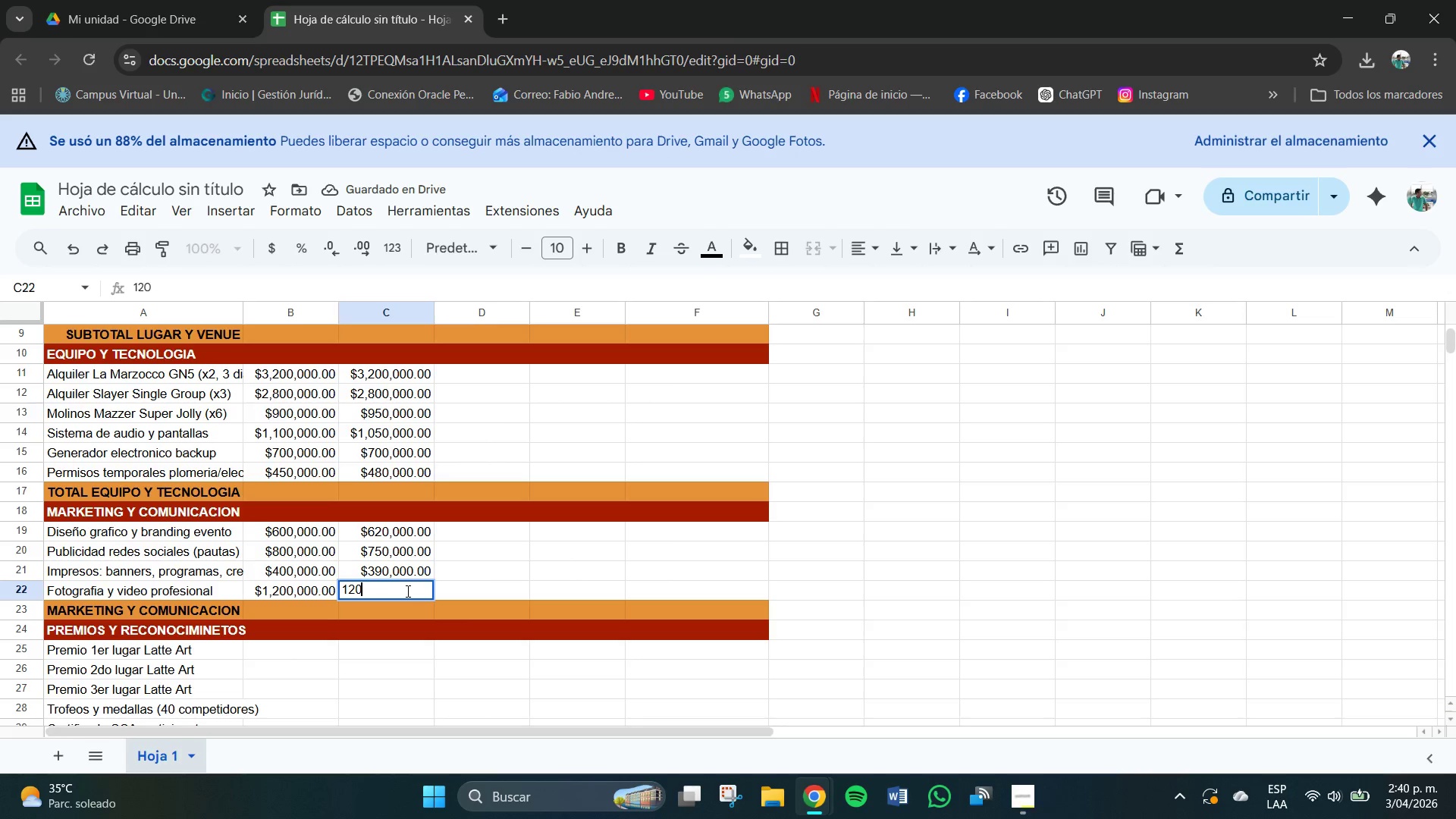 
key(Numpad0)
 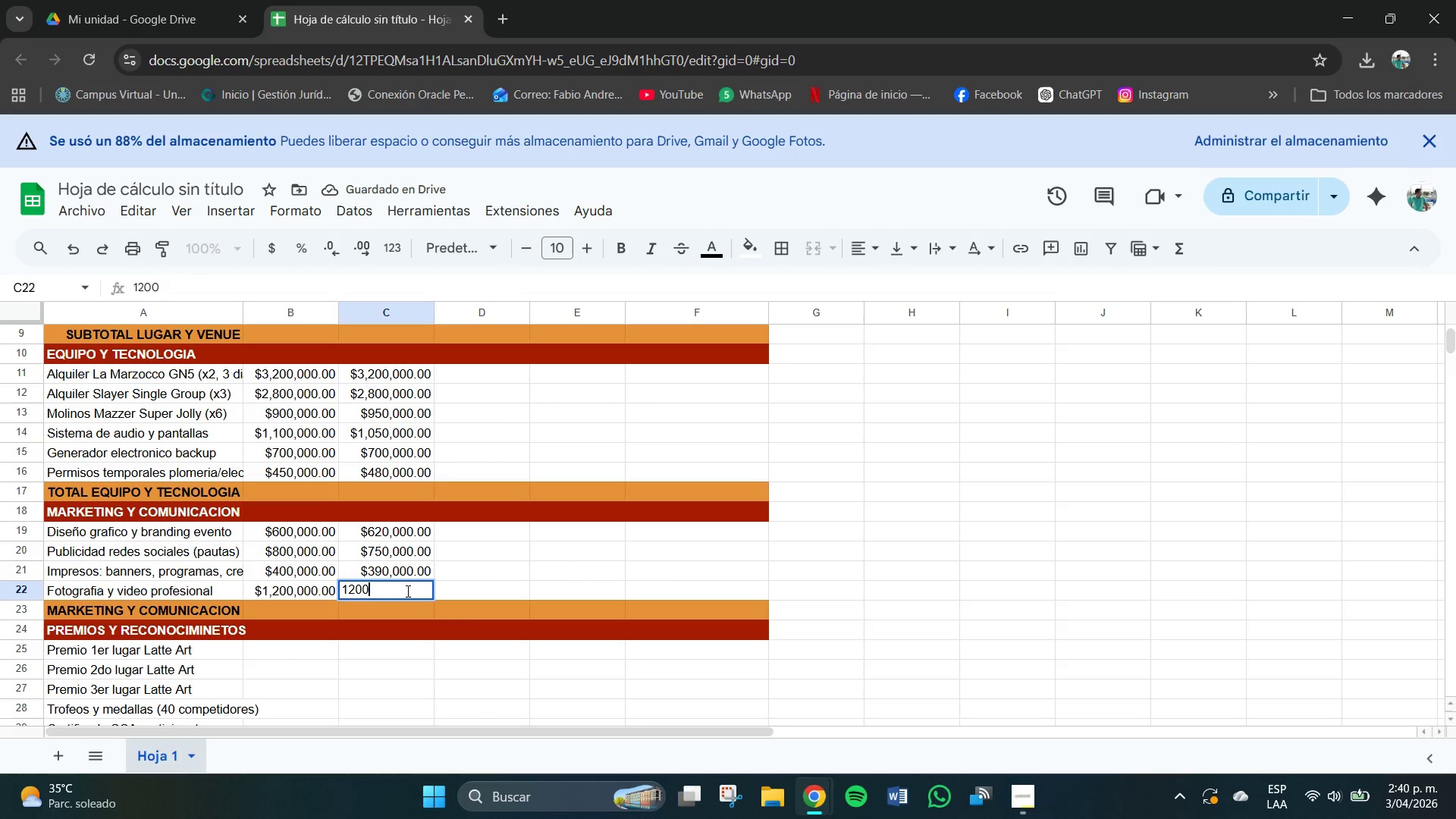 
key(Numpad0)
 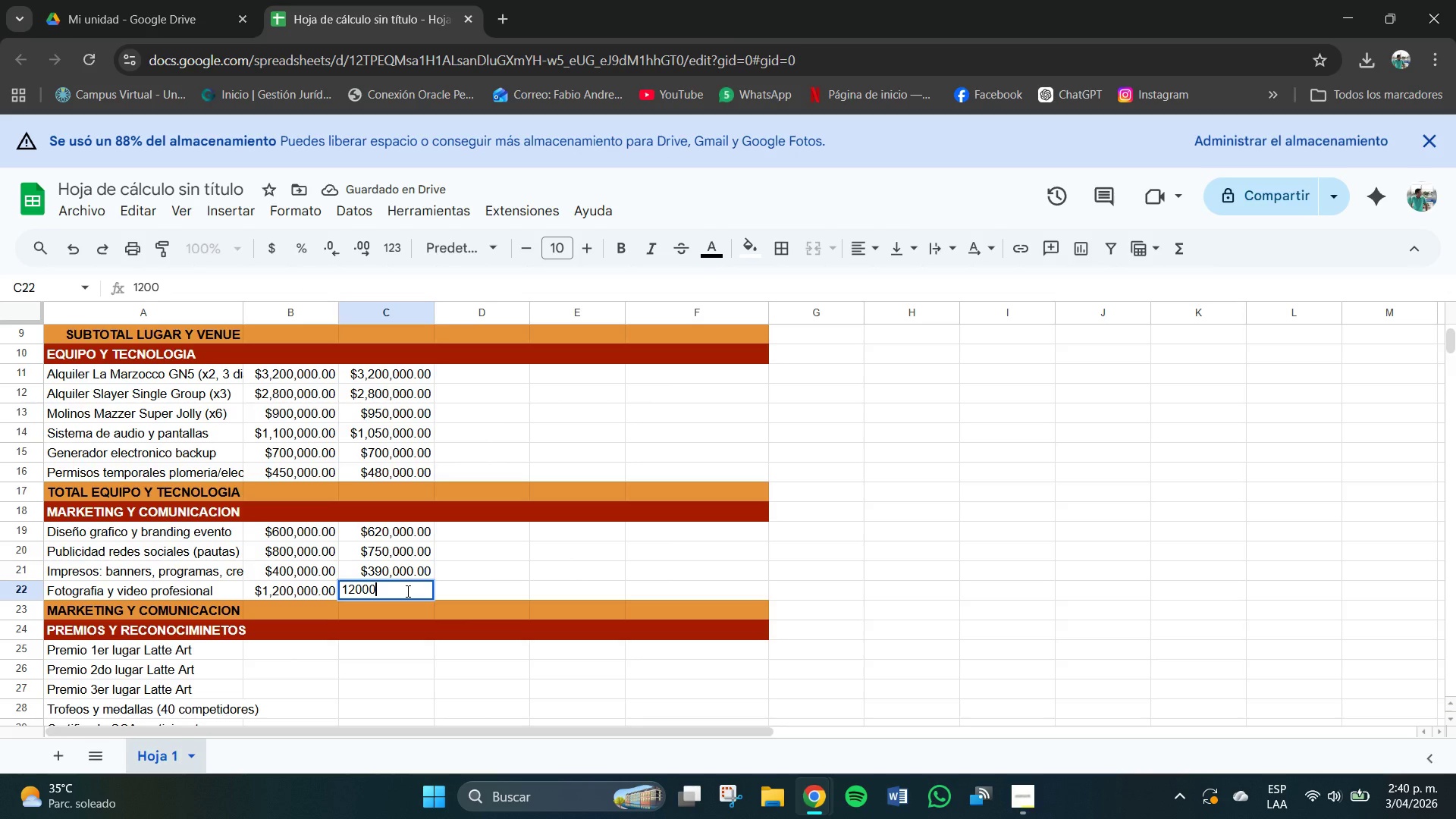 
key(Numpad0)
 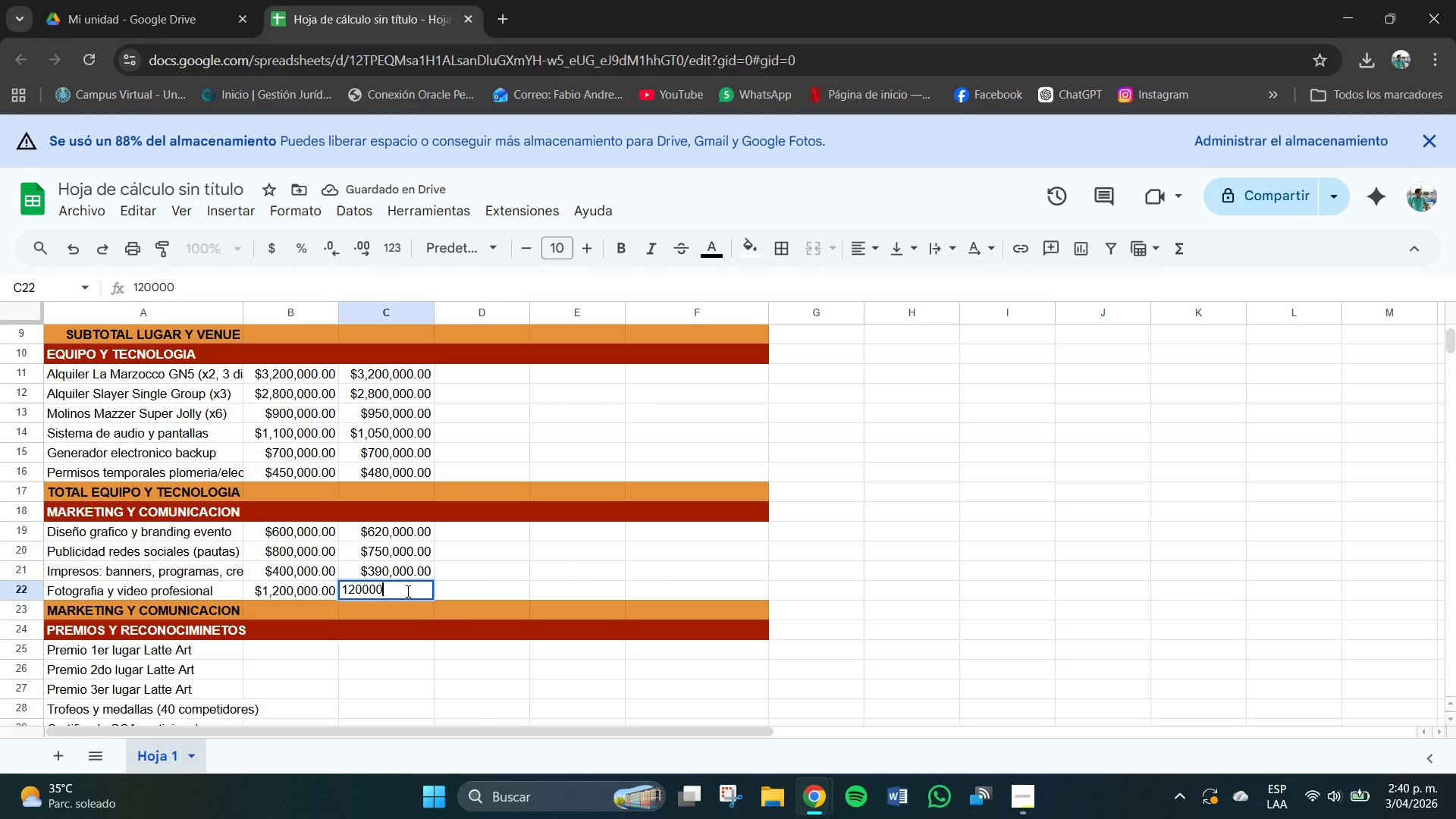 
key(Numpad0)
 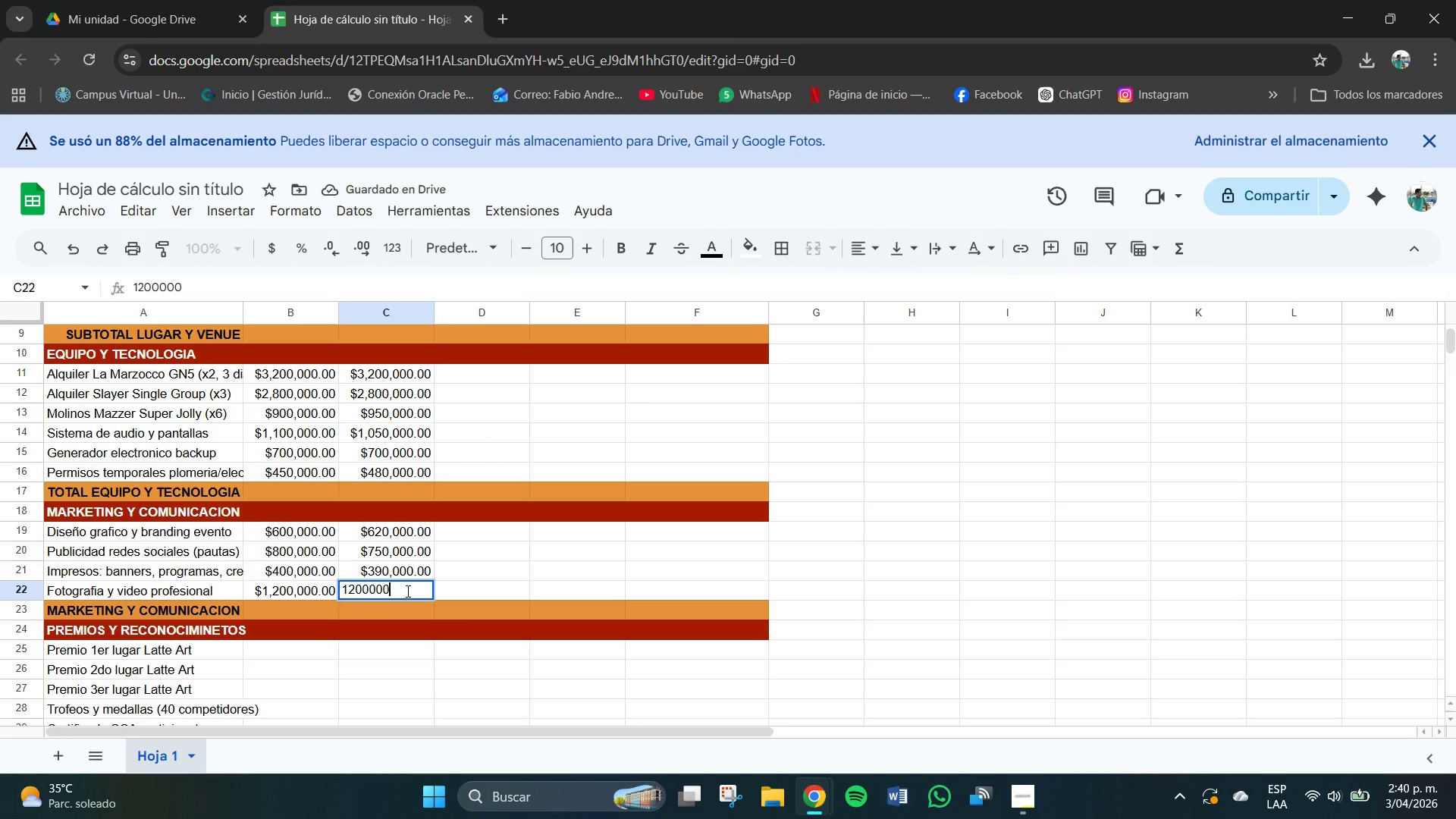 
key(Numpad0)
 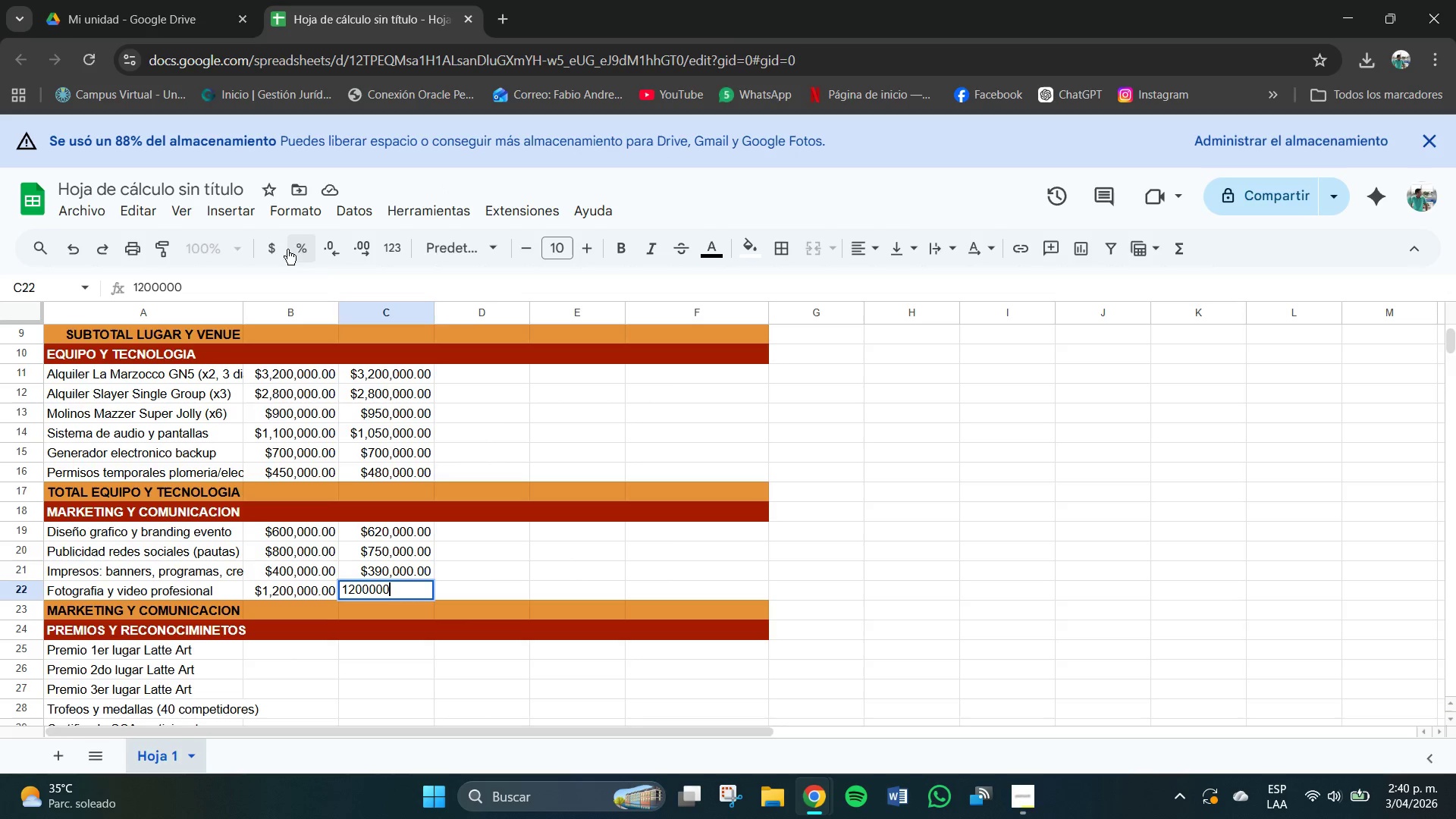 
left_click([275, 246])
 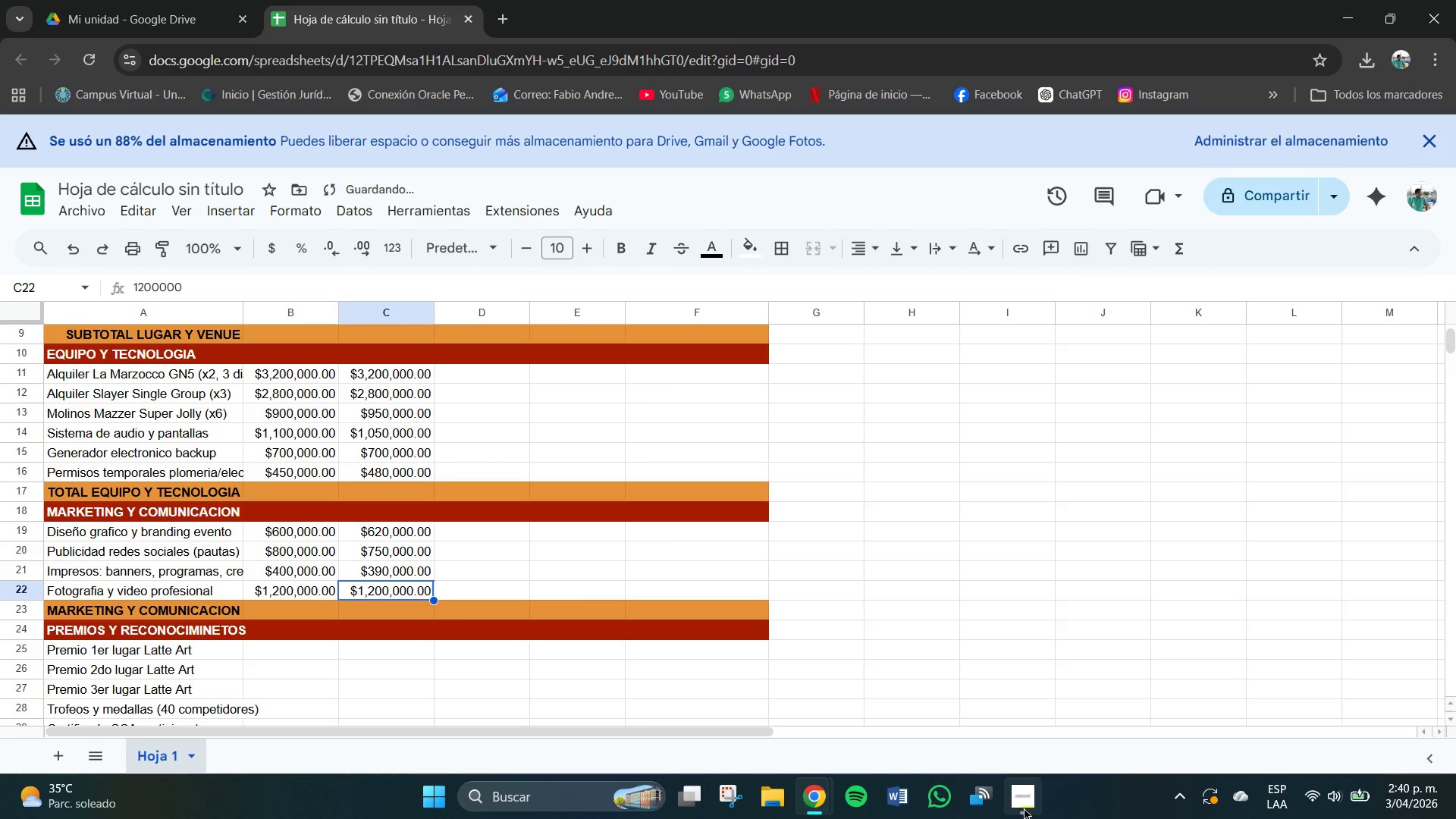 
left_click([1024, 805])